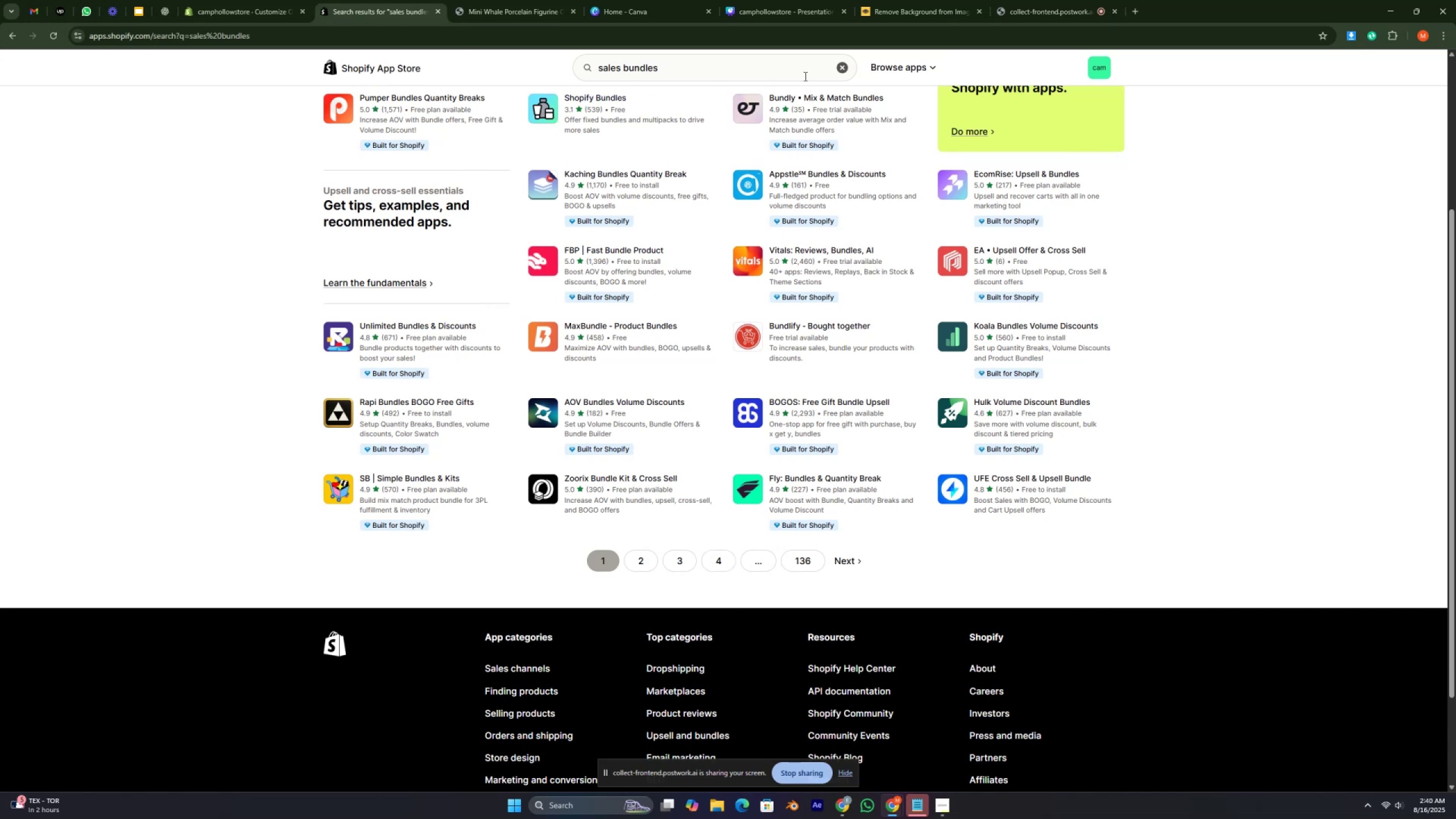 
left_click([843, 71])
 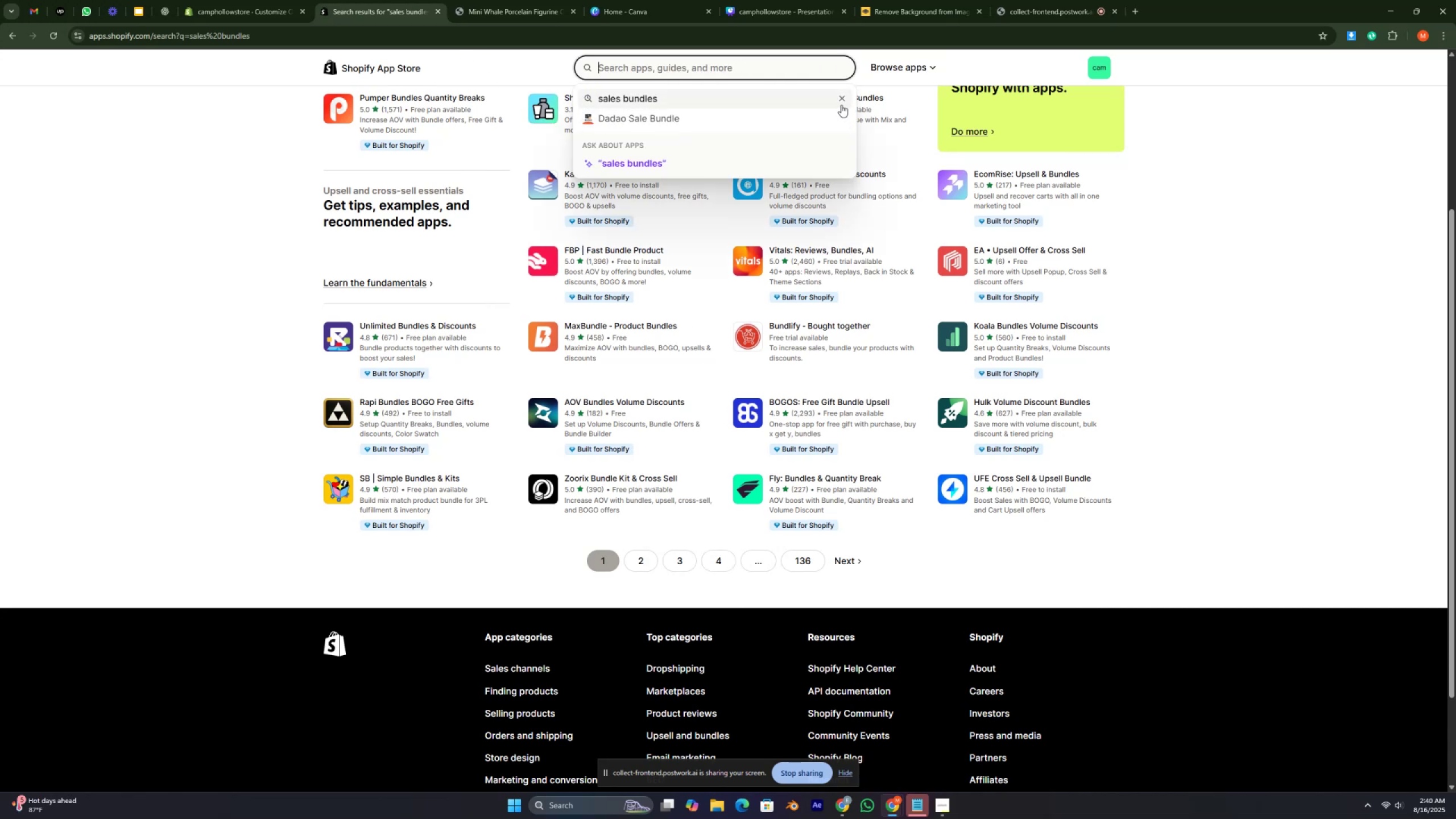 
left_click([844, 102])
 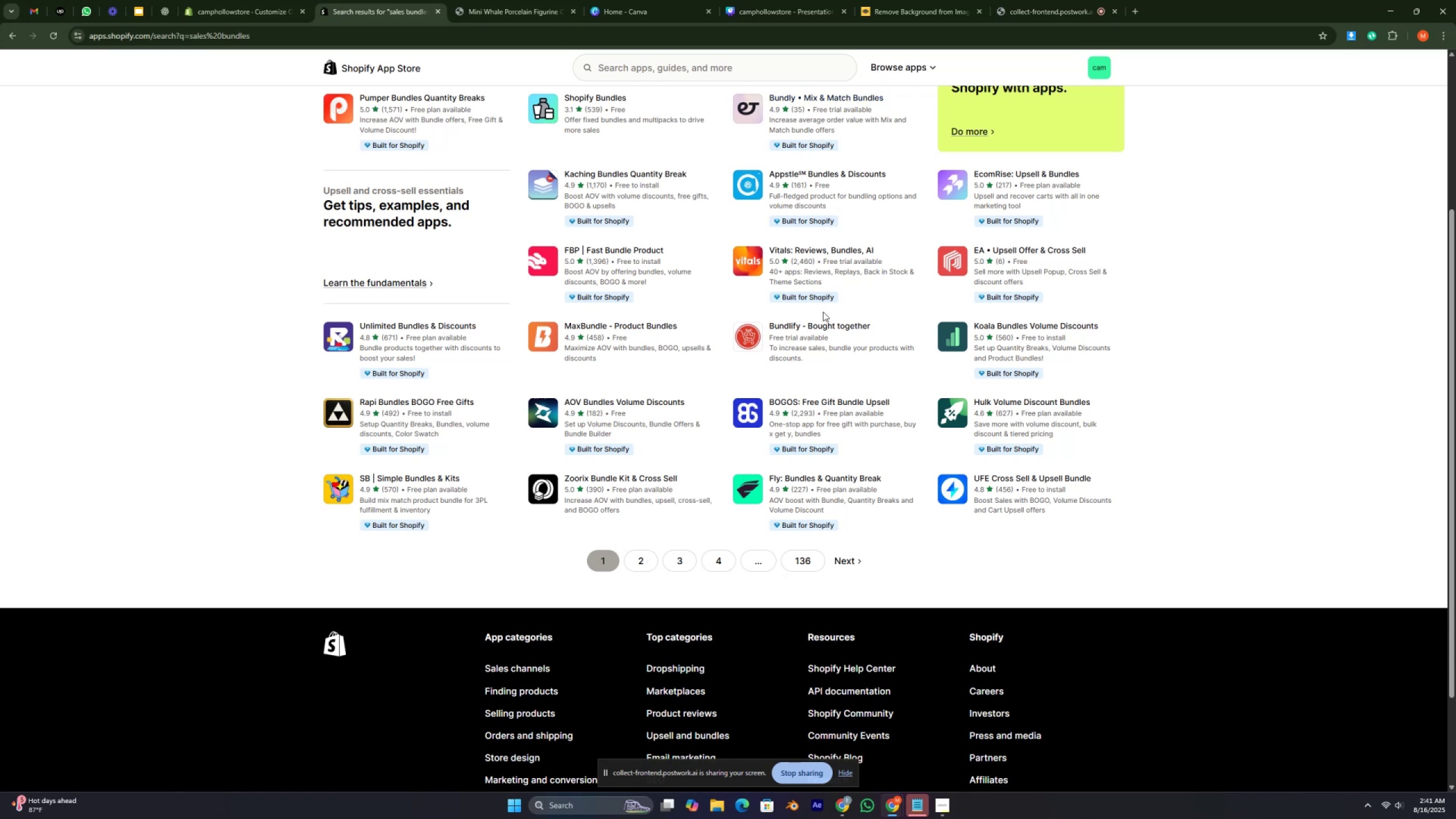 
wait(36.65)
 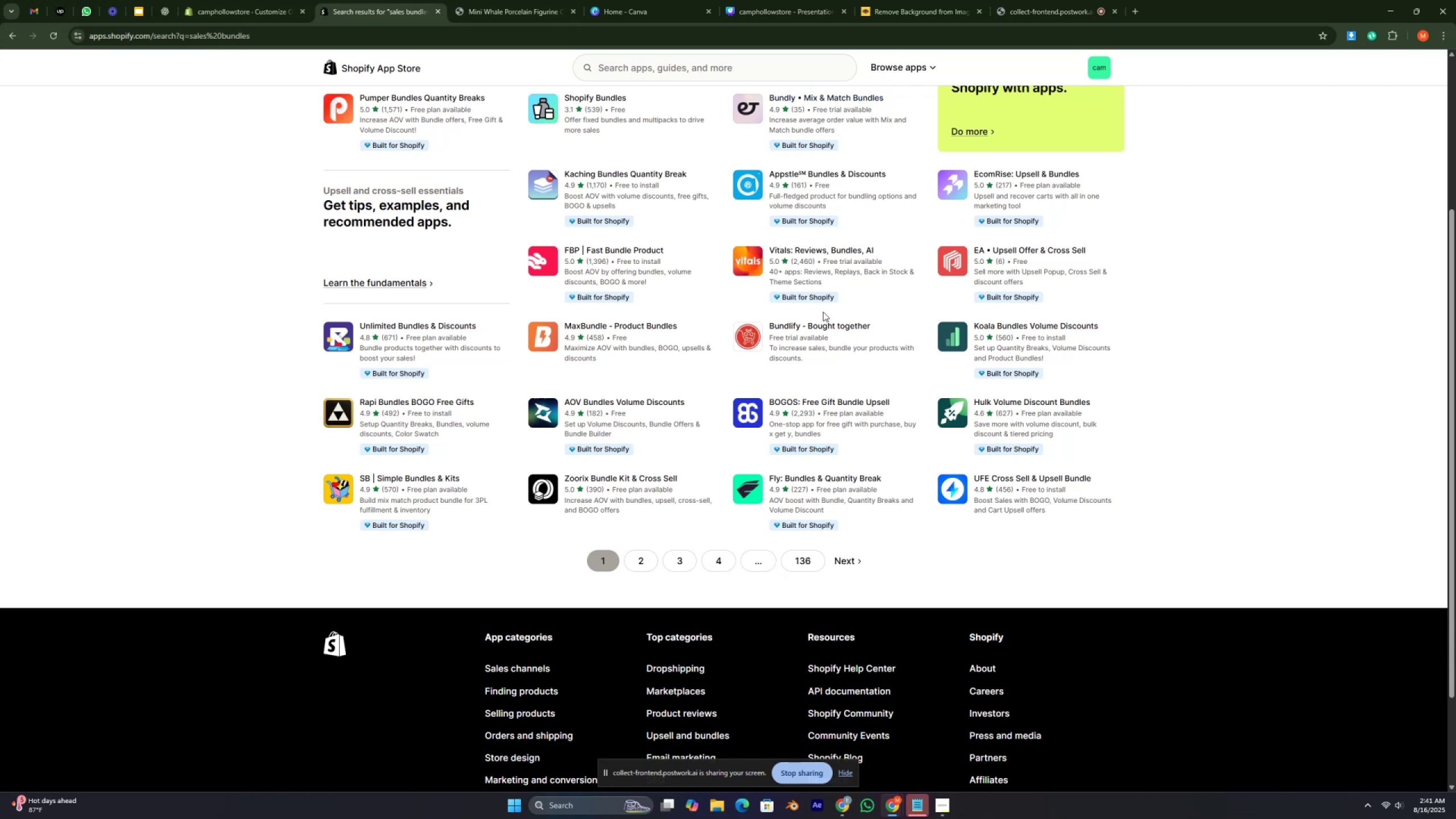 
left_click([619, 251])
 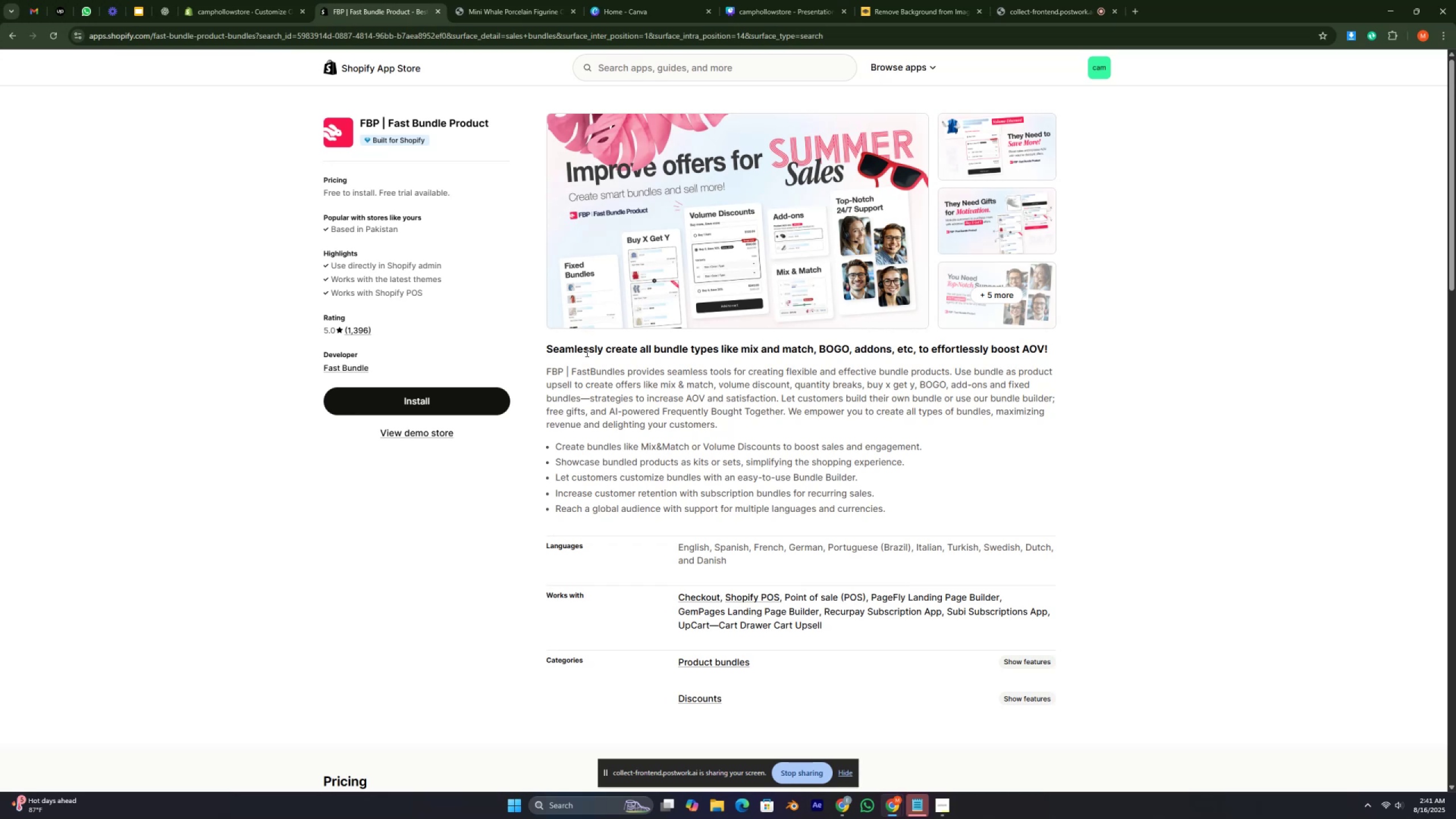 
wait(12.11)
 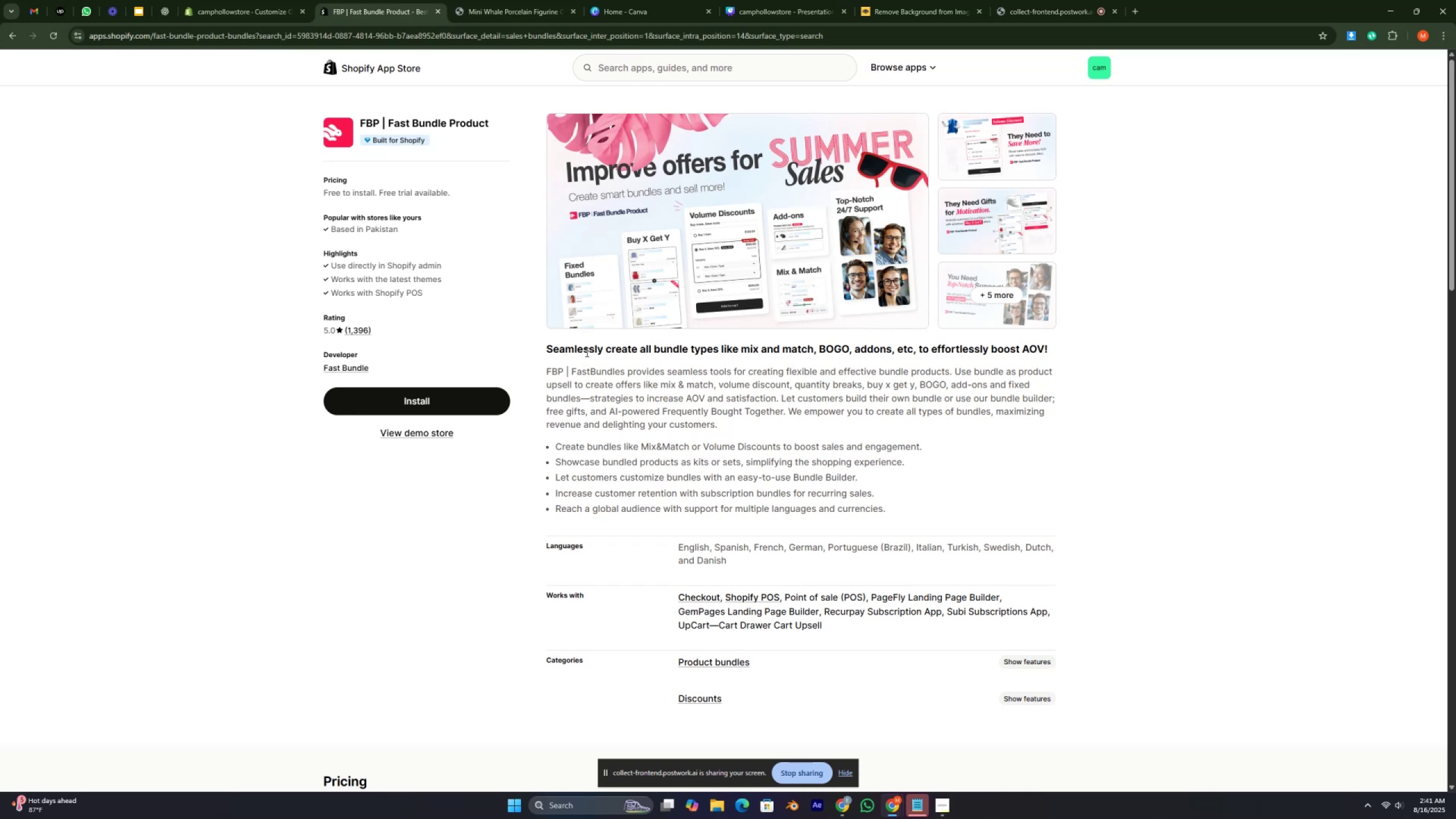 
mouse_move([482, 350])
 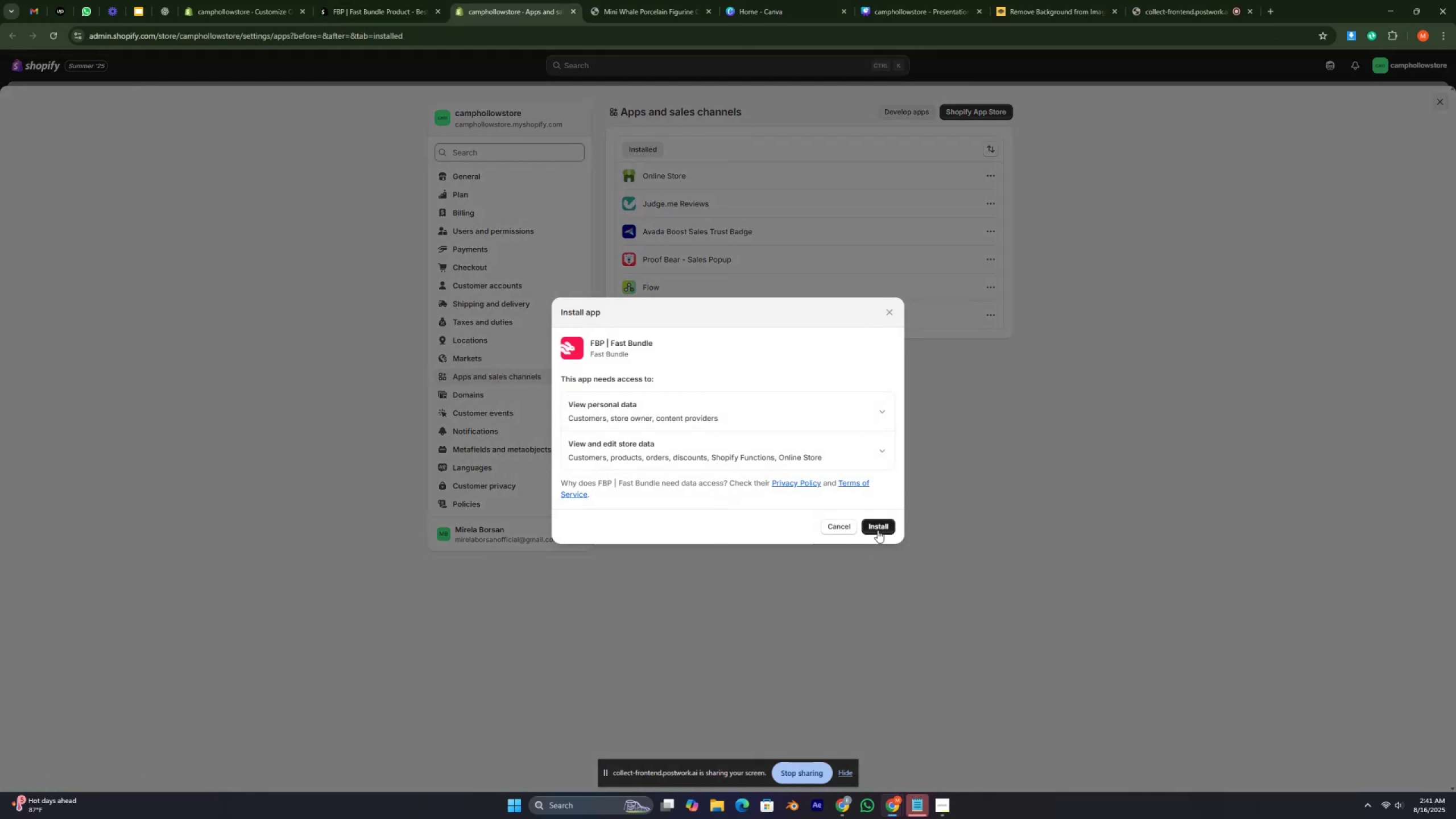 
left_click([878, 530])
 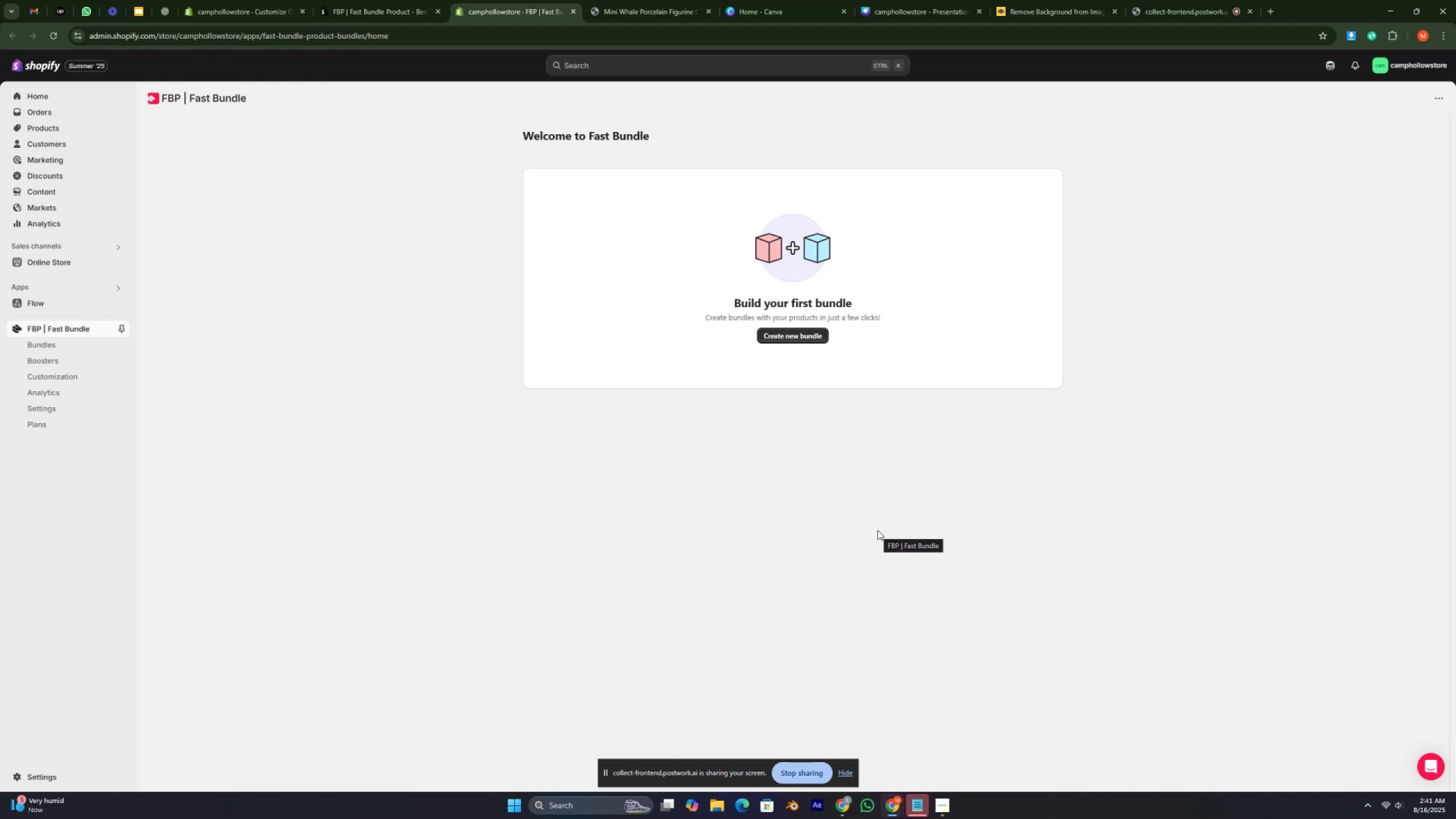 
wait(16.01)
 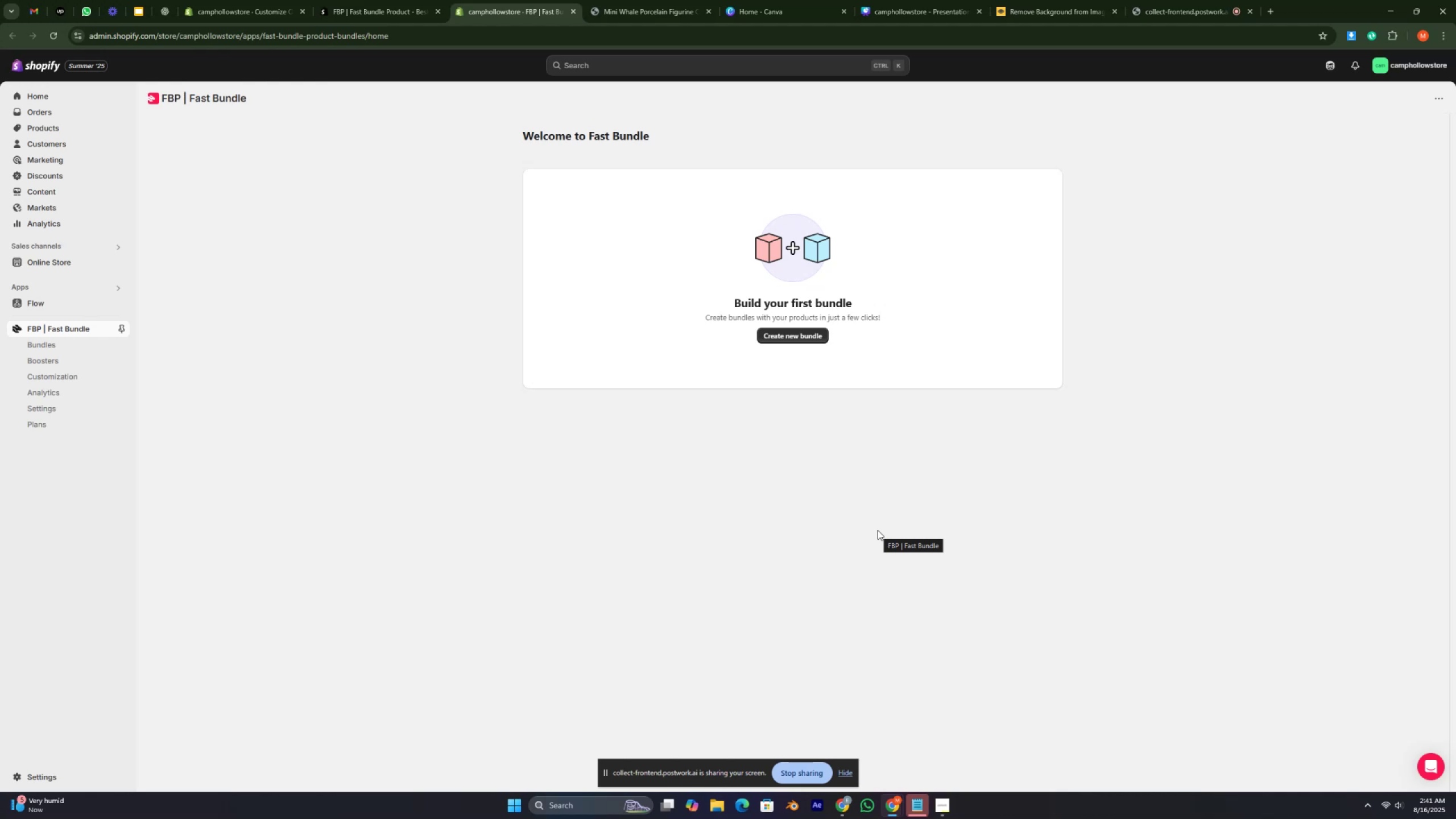 
left_click([801, 341])
 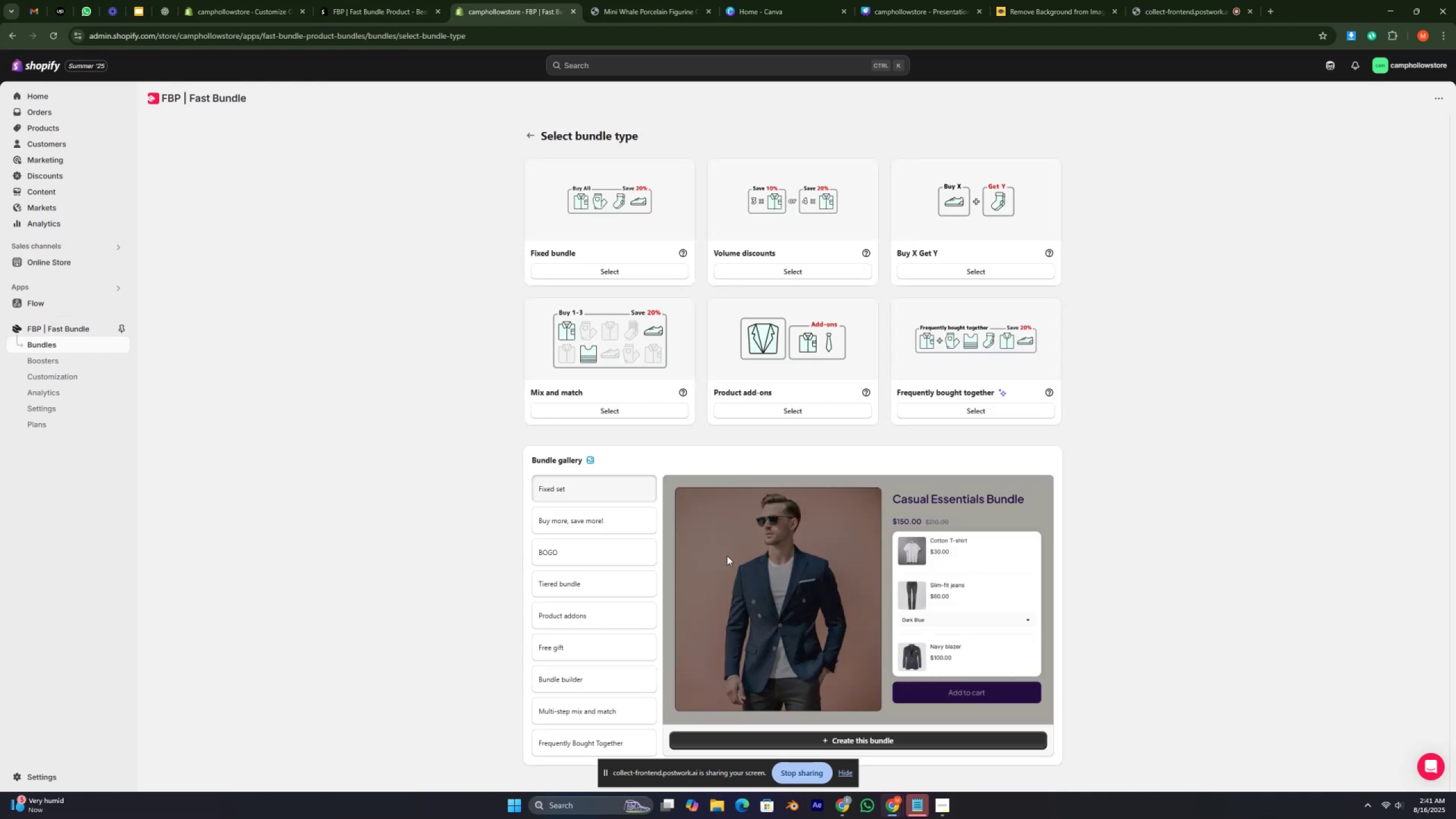 
scroll: coordinate [556, 562], scroll_direction: down, amount: 3.0
 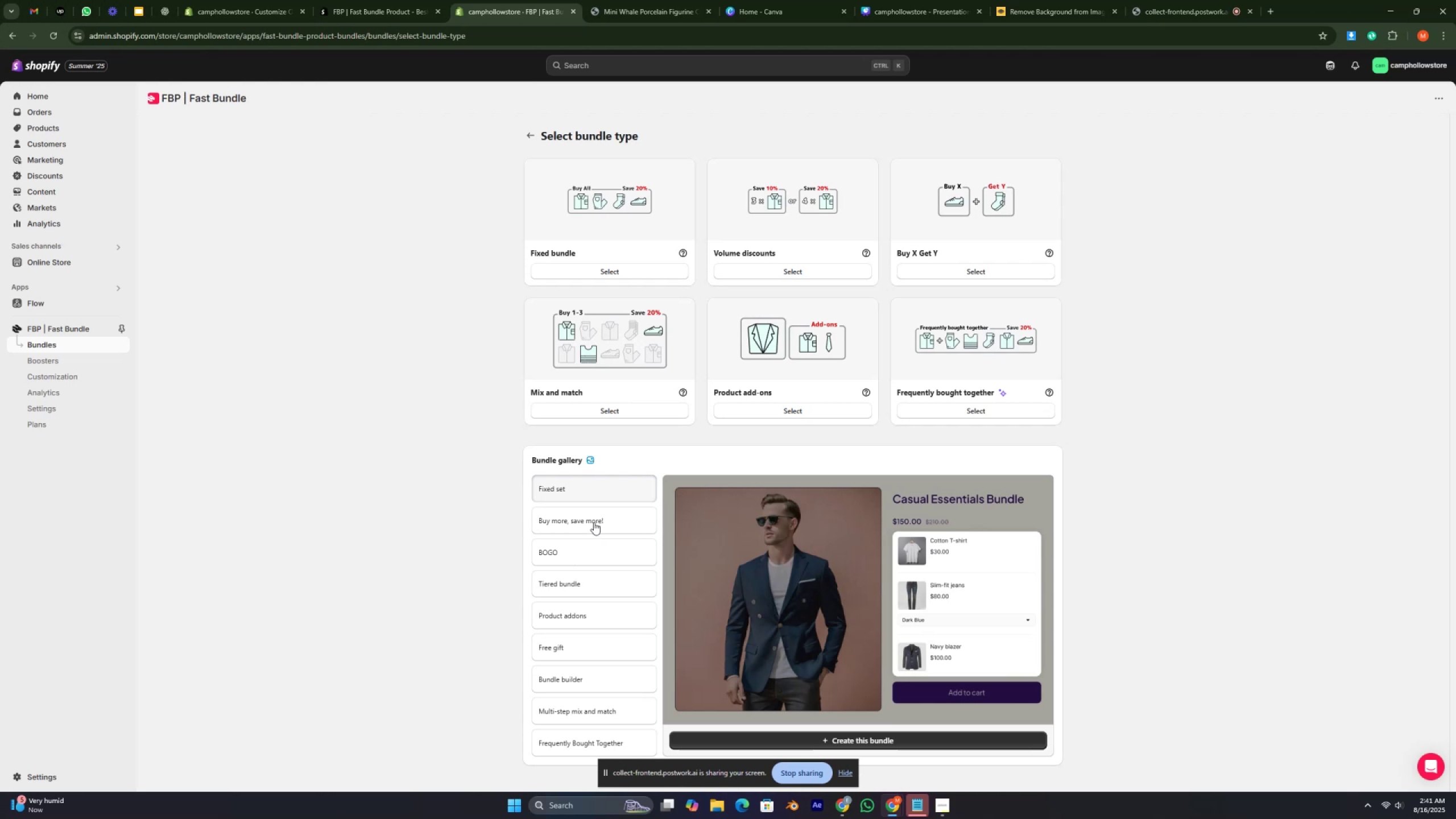 
left_click([594, 522])
 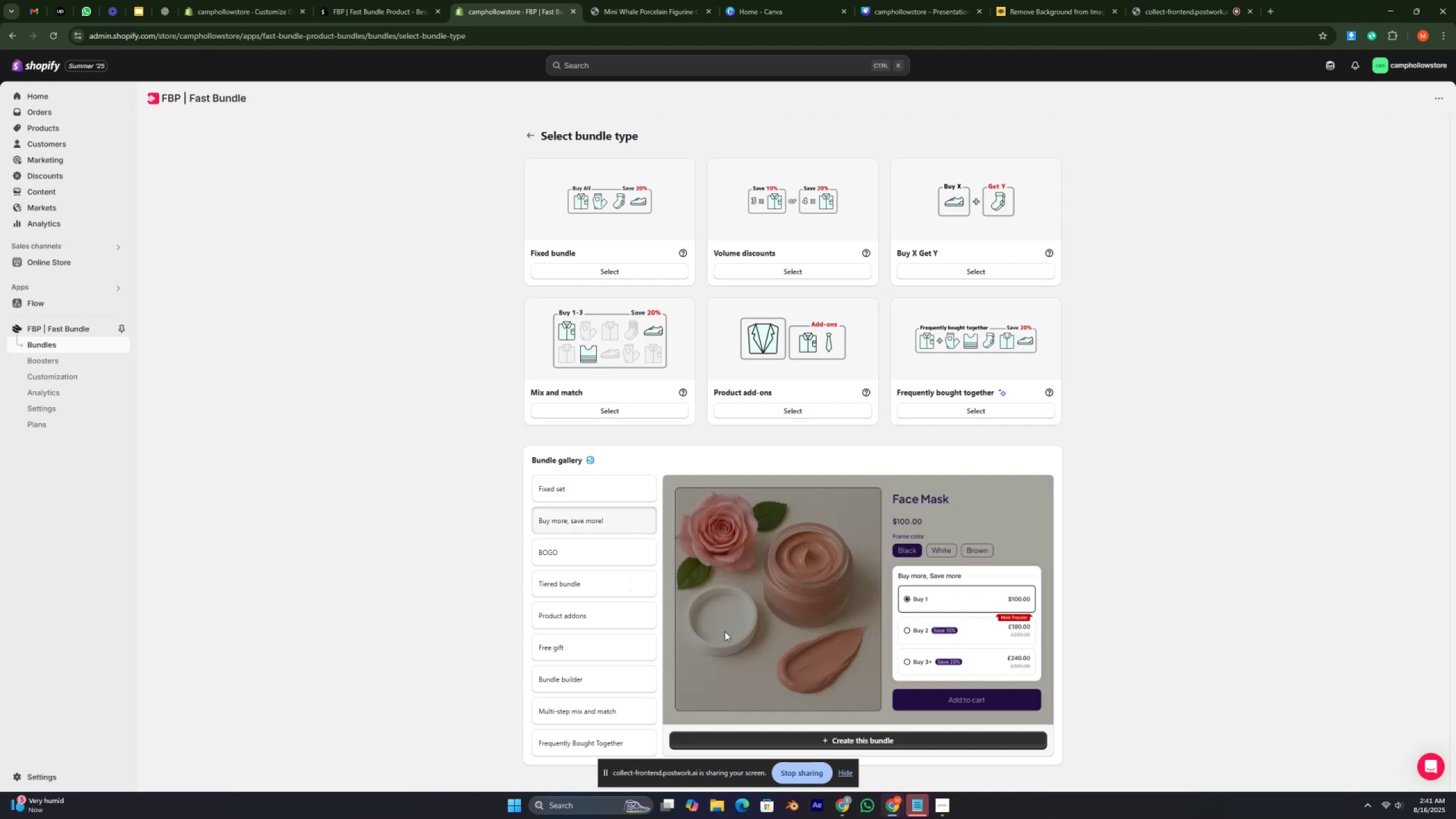 
scroll: coordinate [776, 626], scroll_direction: down, amount: 4.0
 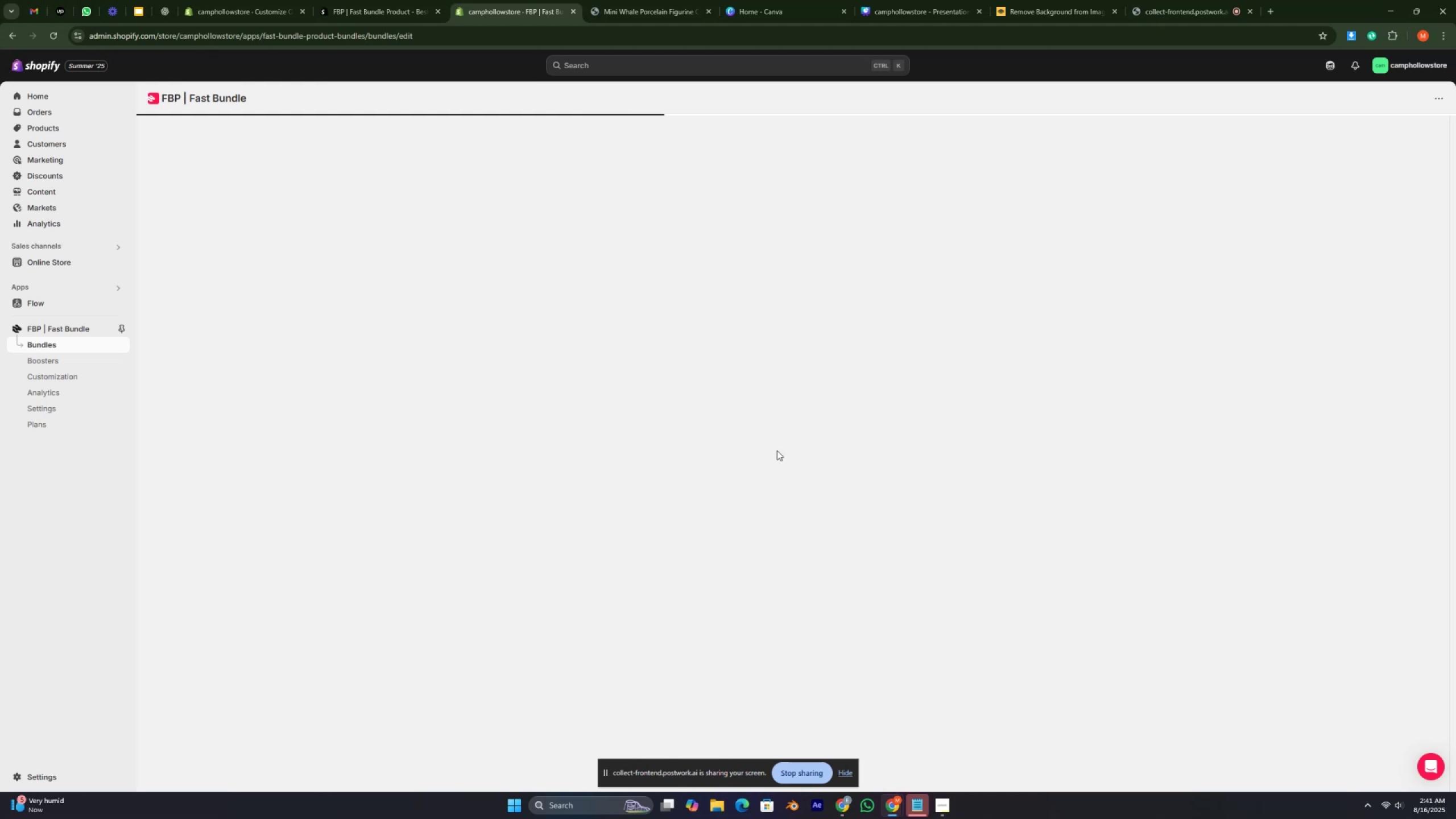 
wait(8.99)
 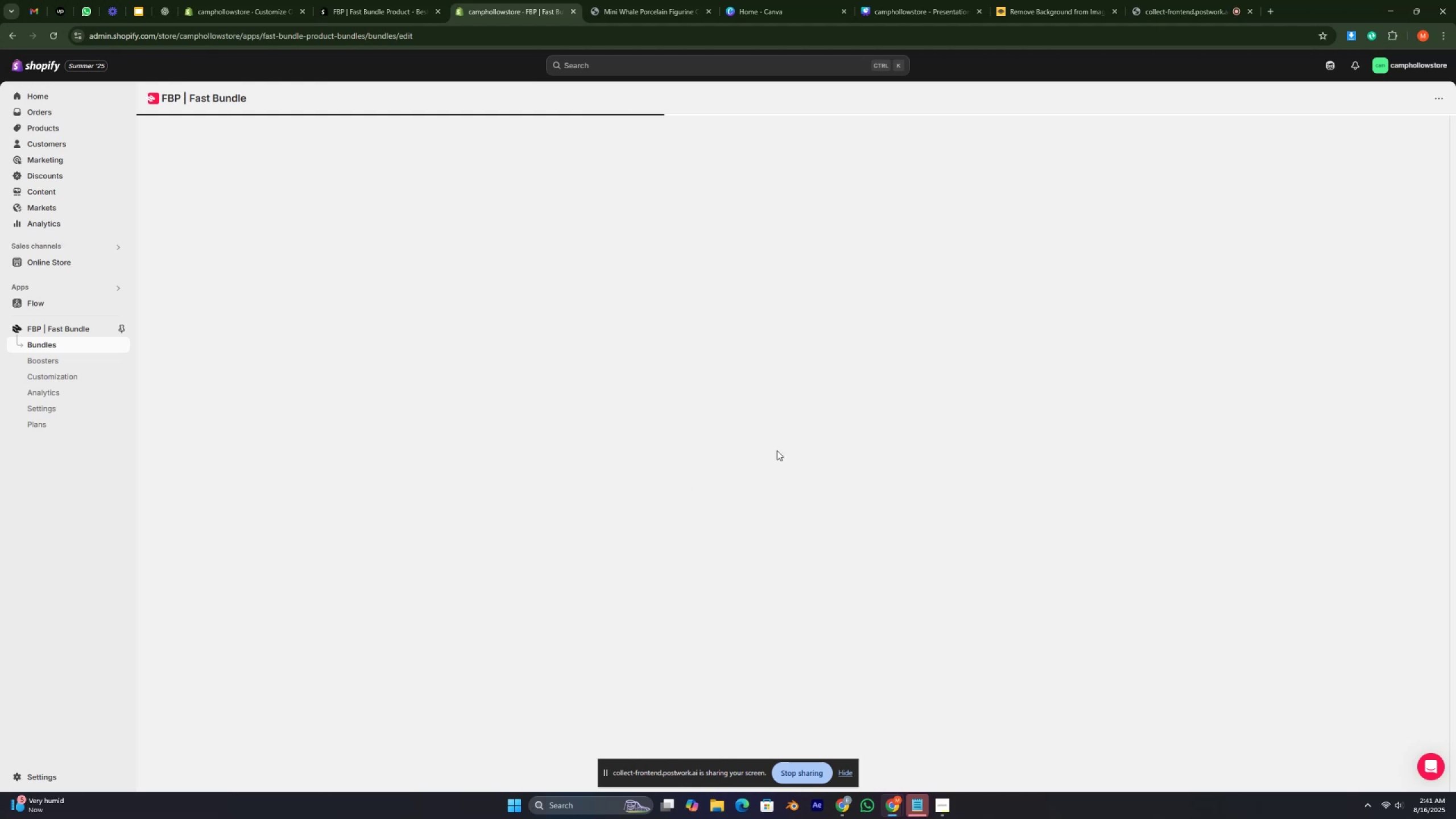 
scroll: coordinate [688, 474], scroll_direction: down, amount: 3.0
 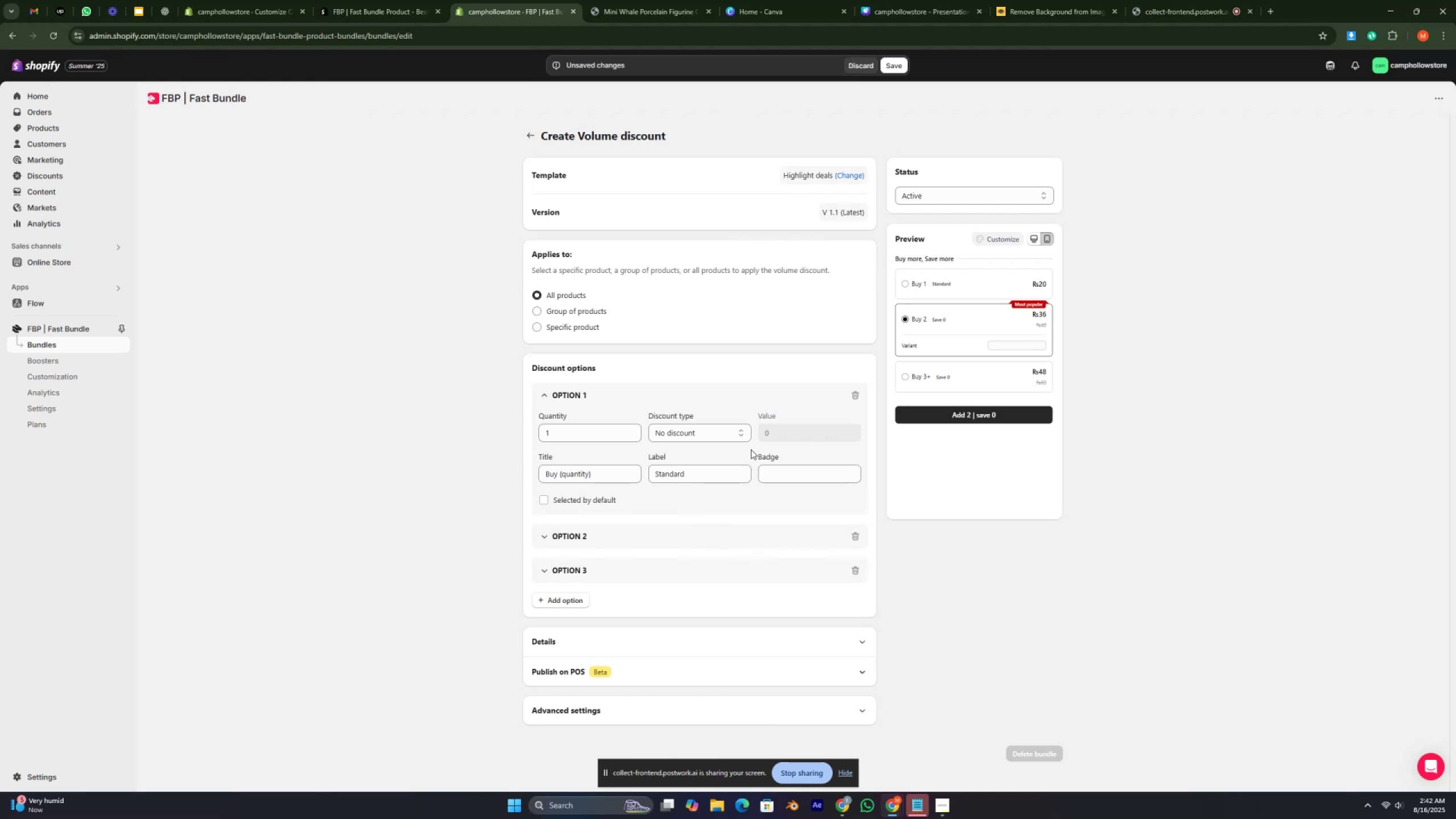 
wait(9.94)
 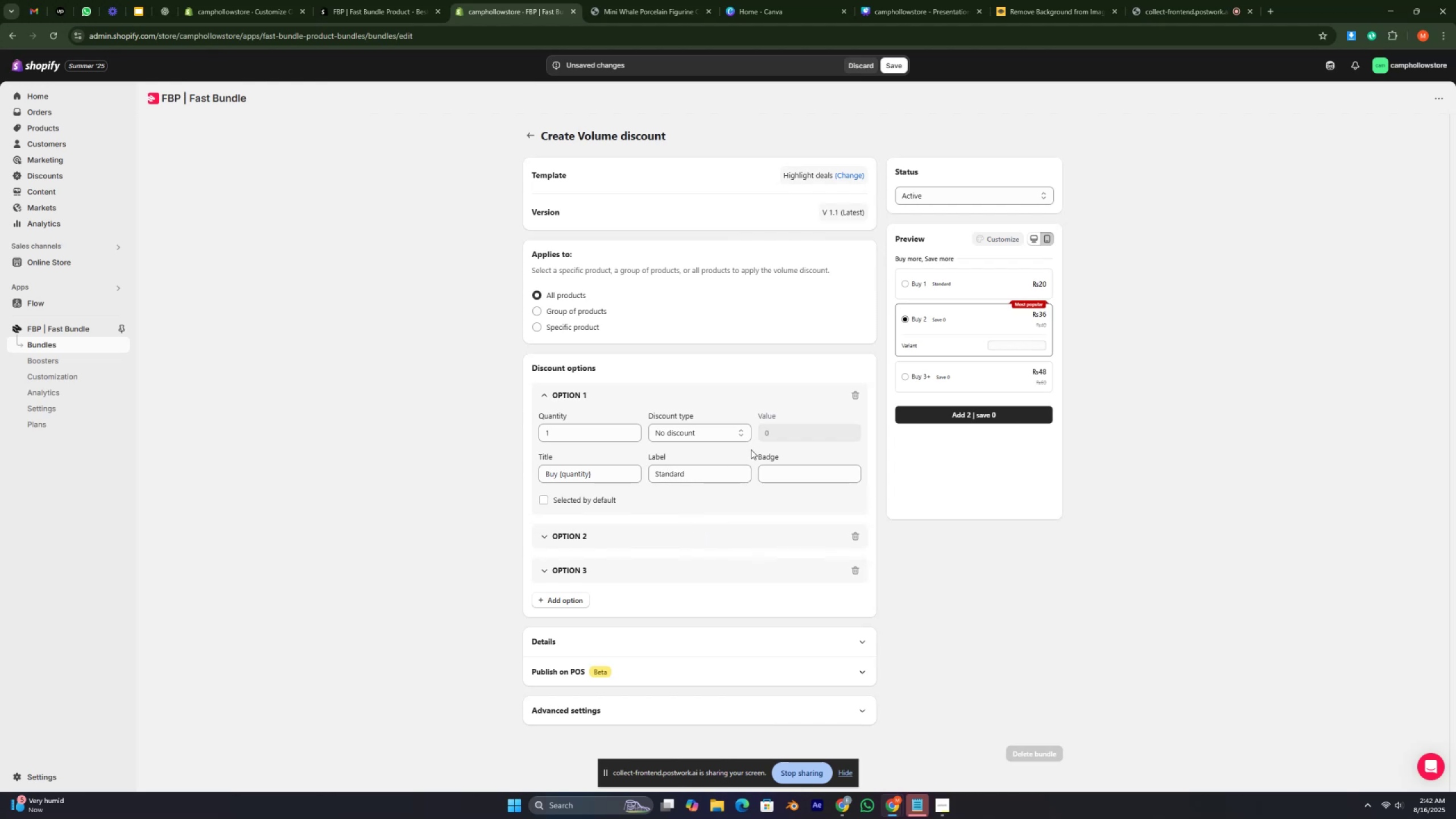 
left_click([545, 535])
 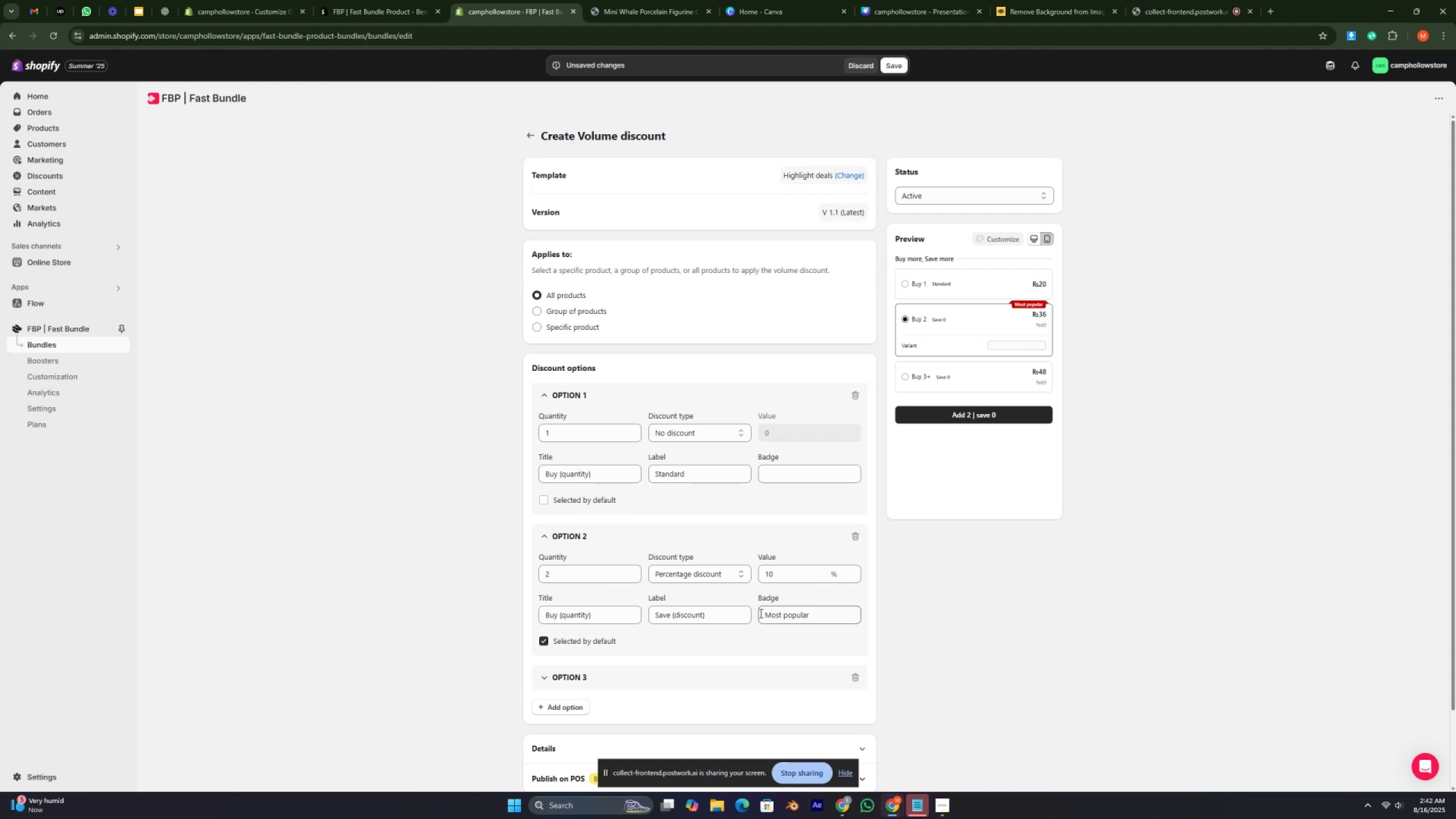 
wait(6.15)
 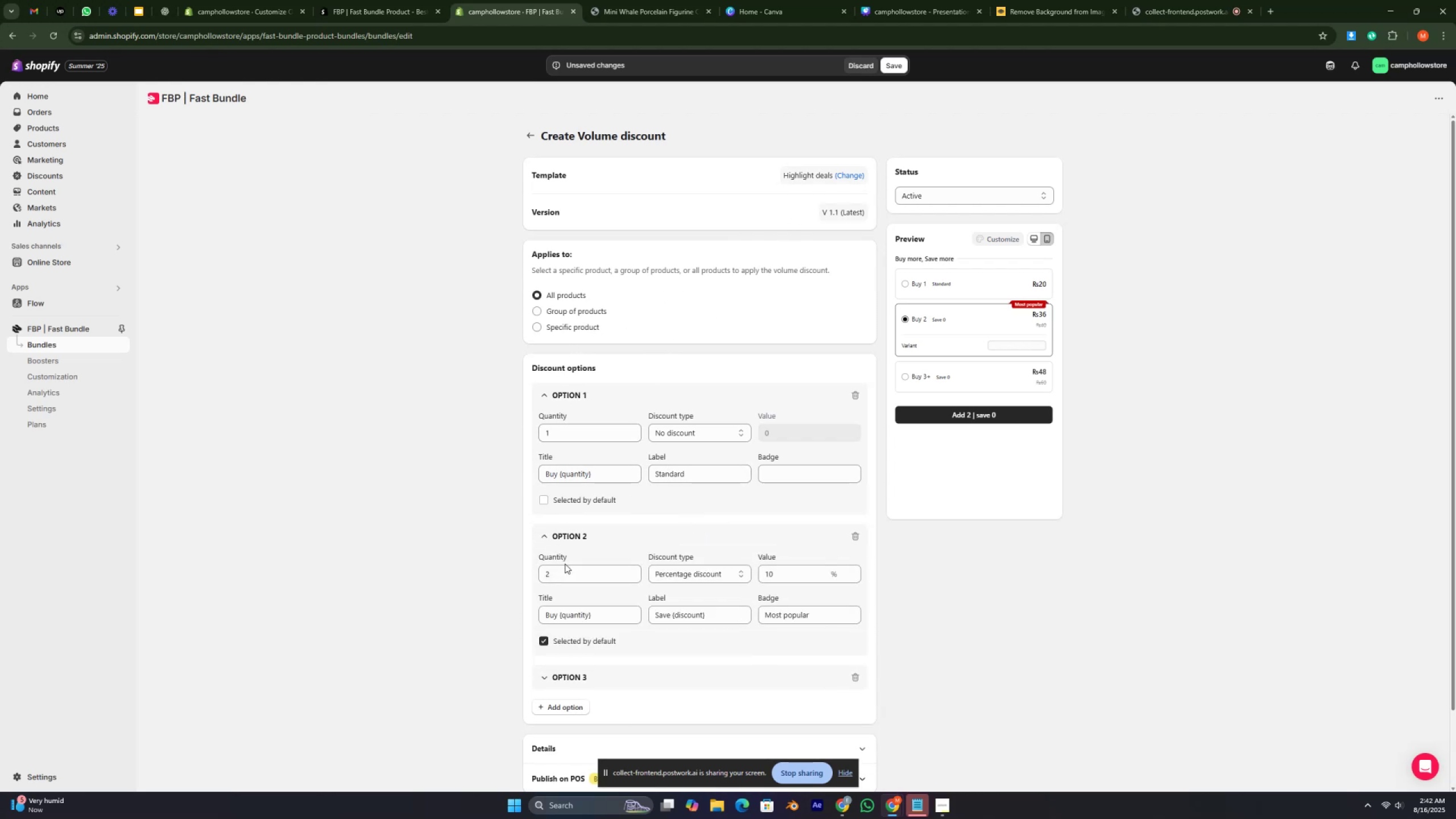 
left_click([611, 676])
 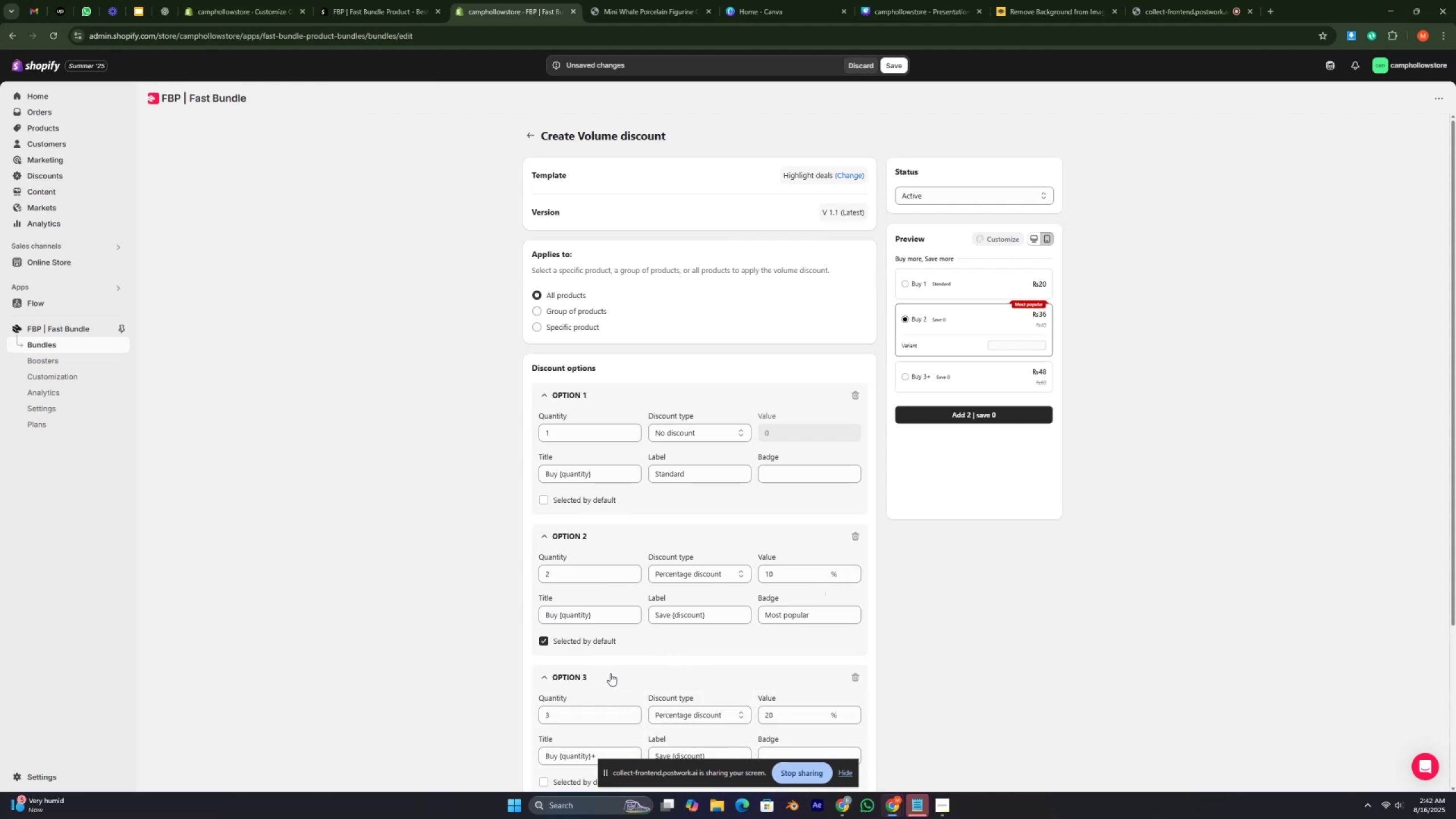 
scroll: coordinate [610, 673], scroll_direction: down, amount: 3.0
 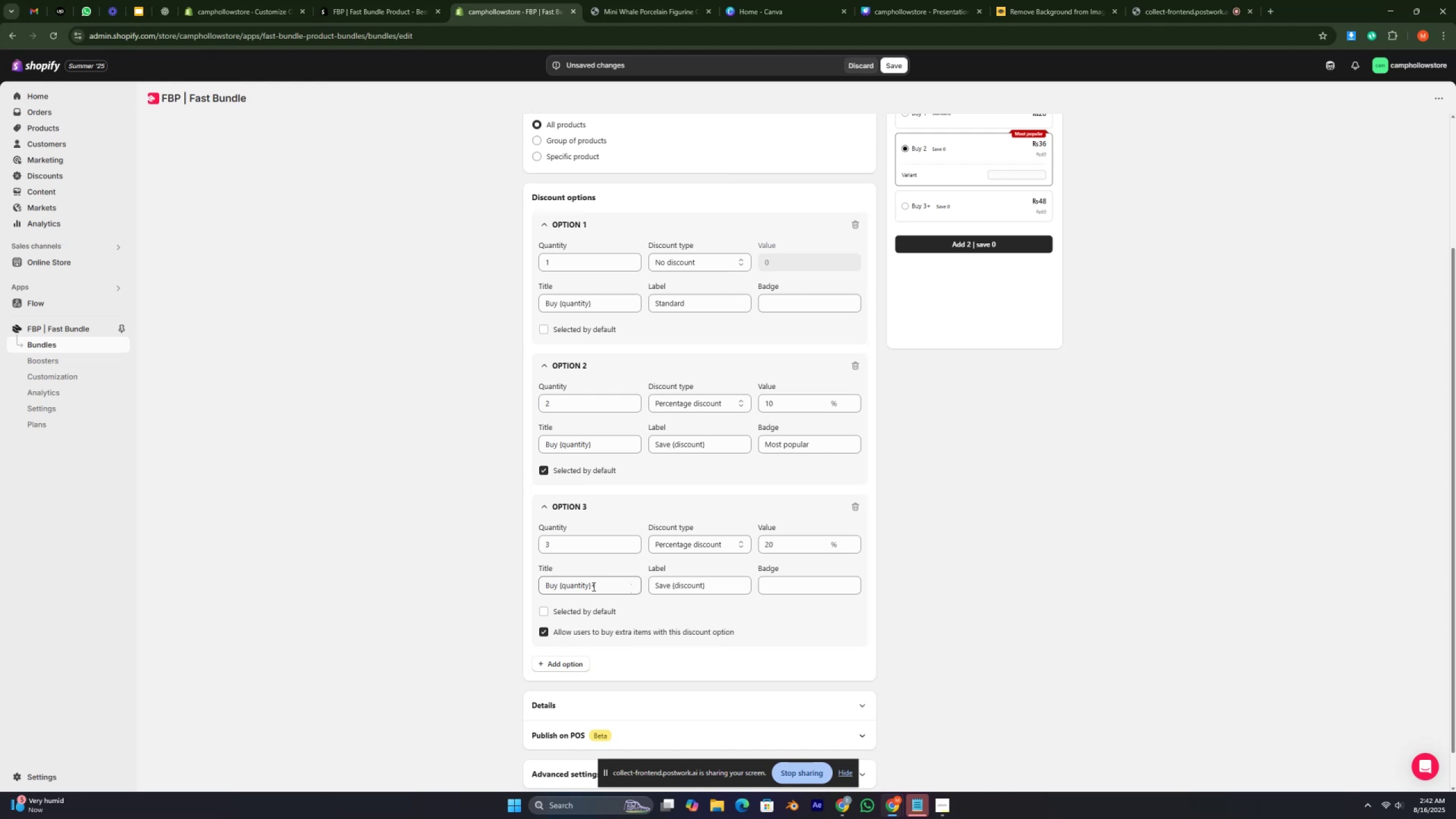 
wait(7.12)
 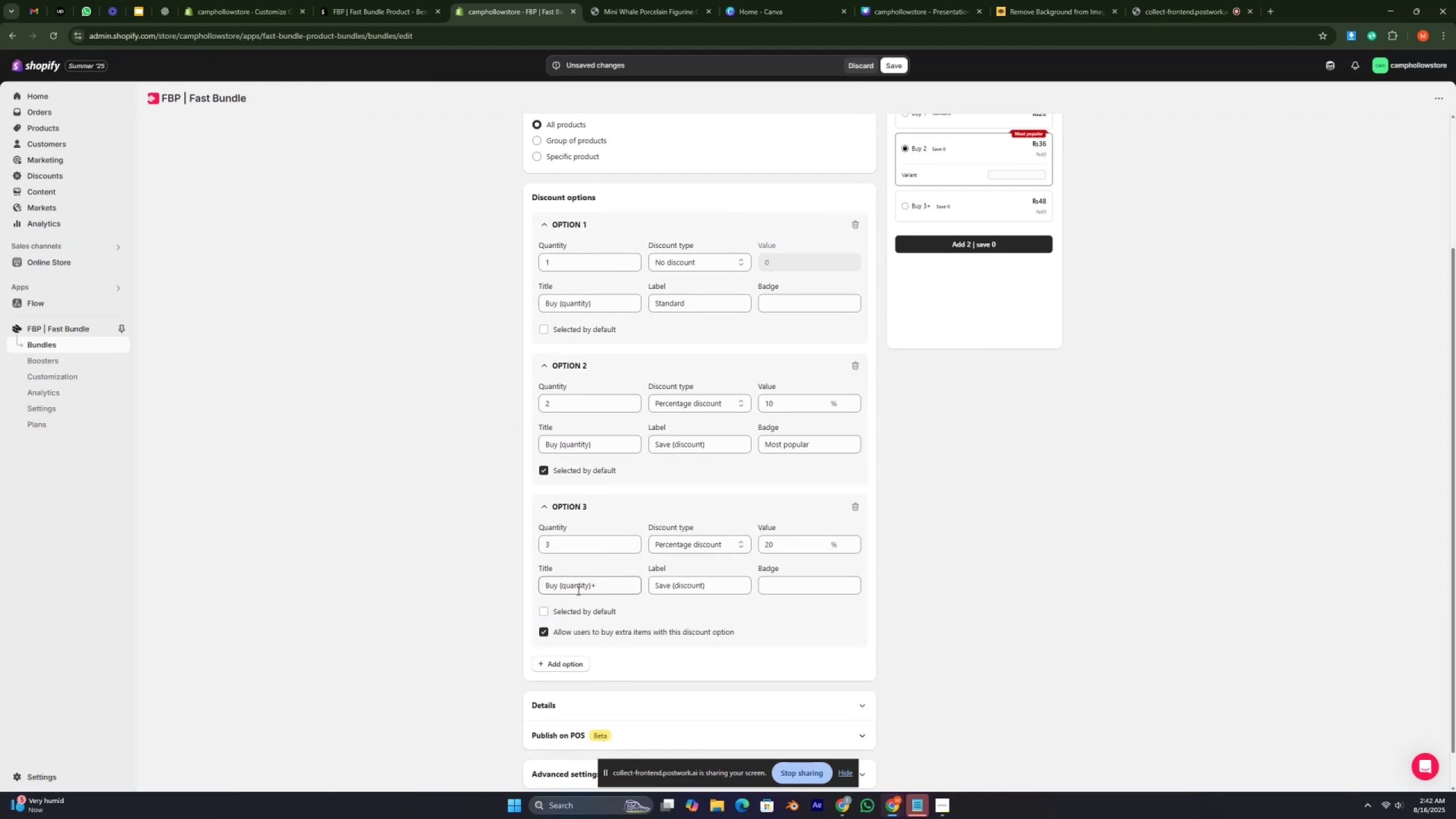 
scroll: coordinate [613, 603], scroll_direction: down, amount: 1.0
 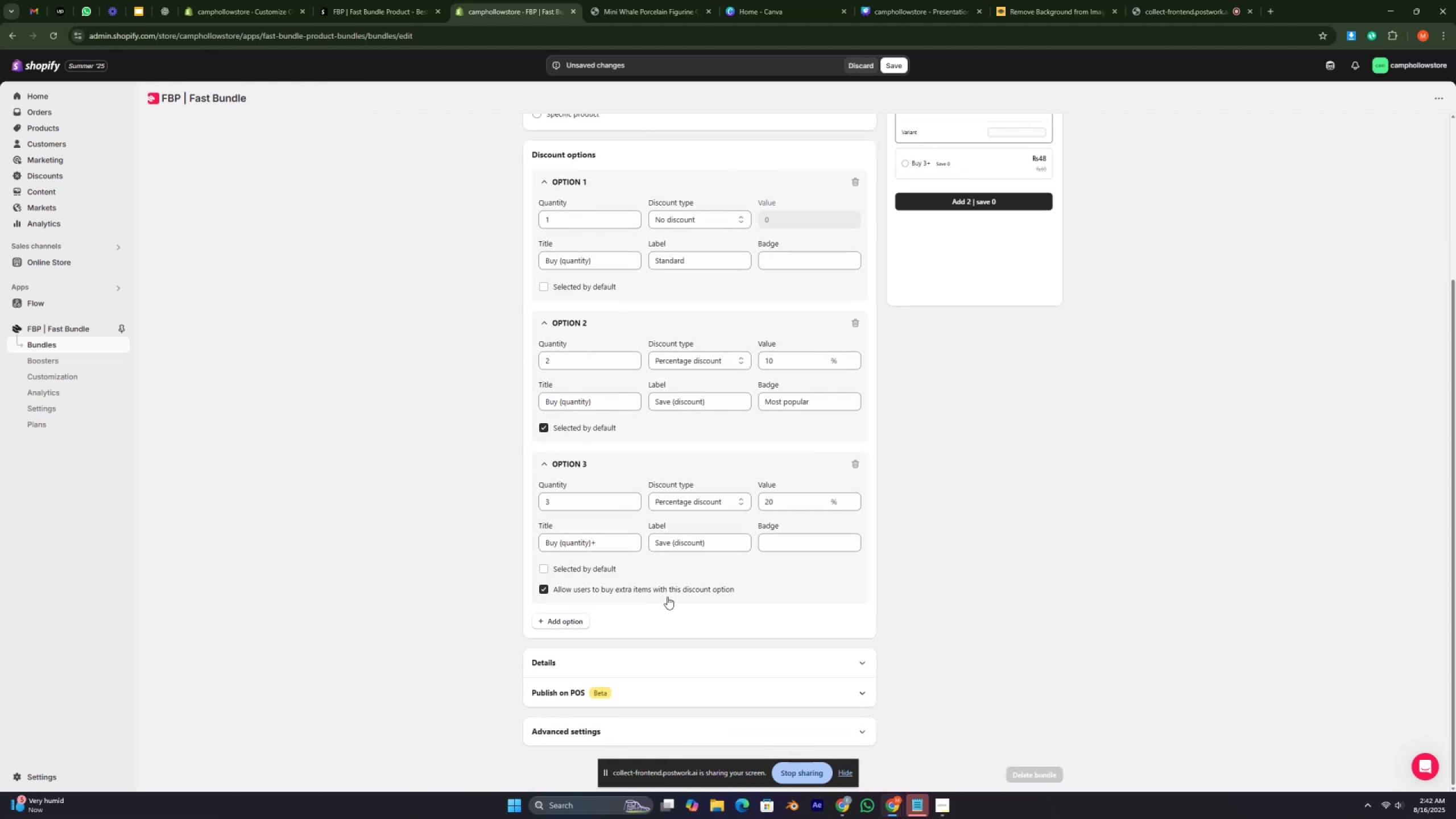 
wait(5.14)
 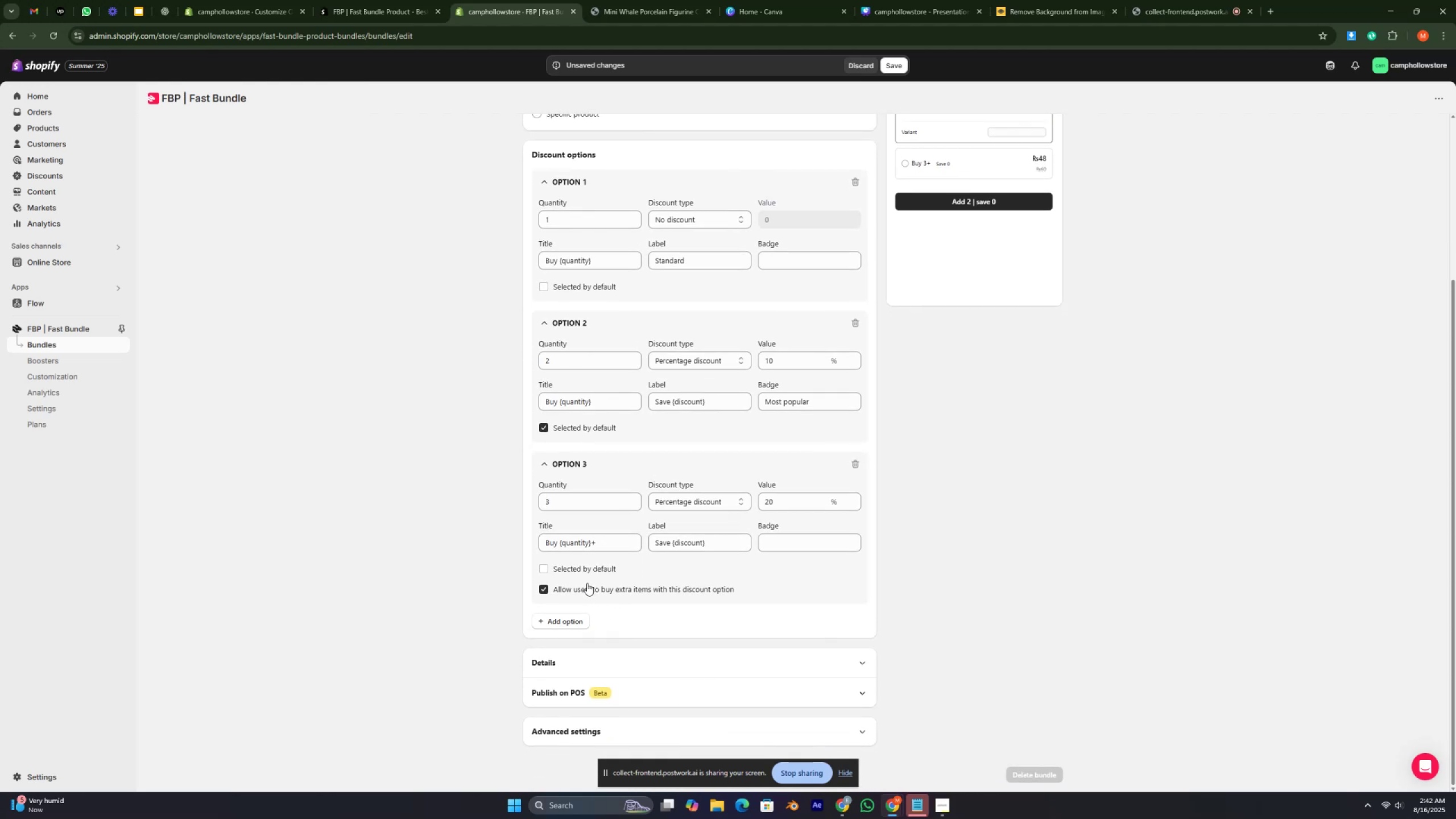 
scroll: coordinate [586, 617], scroll_direction: down, amount: 2.0
 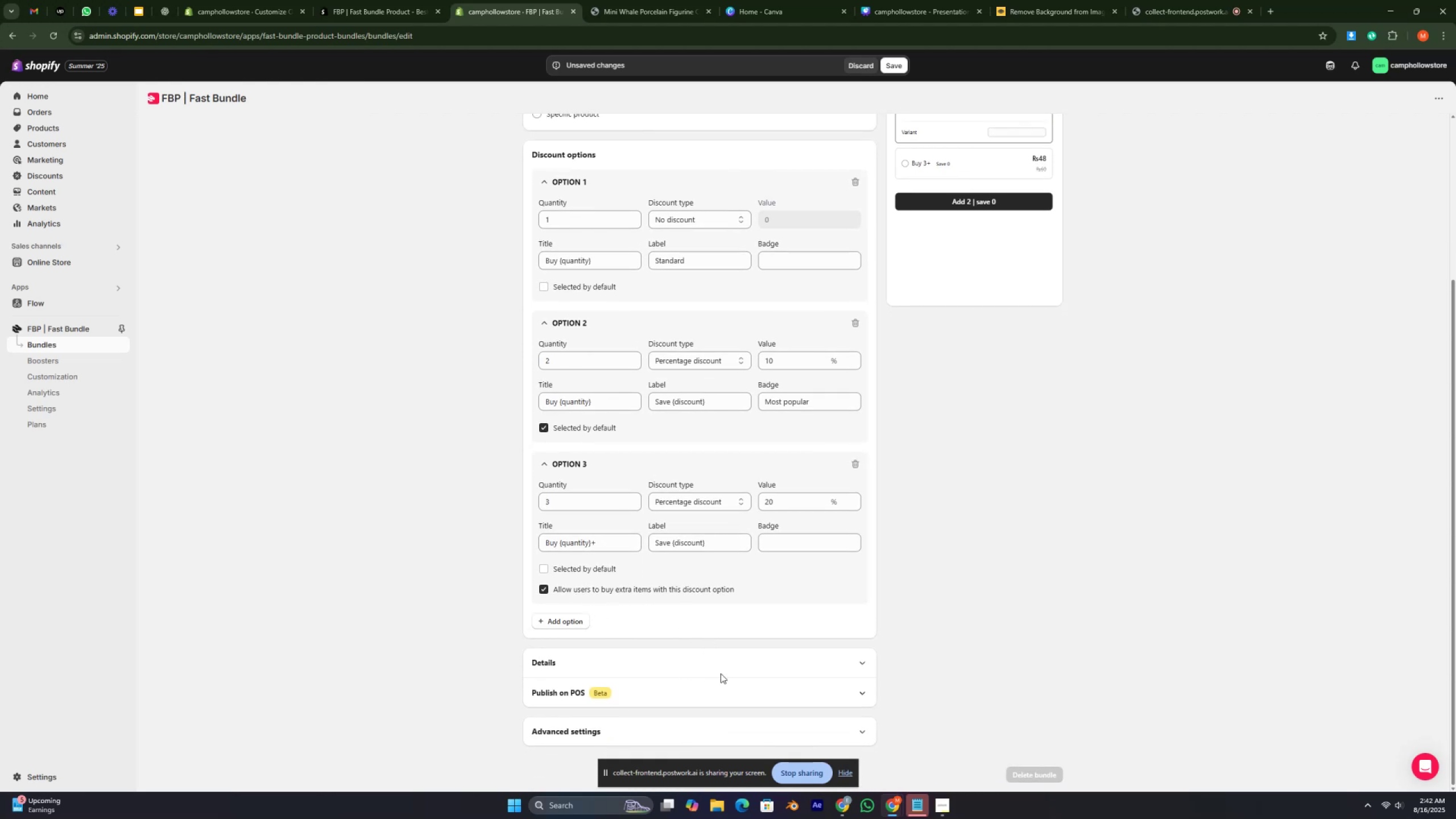 
left_click([815, 667])
 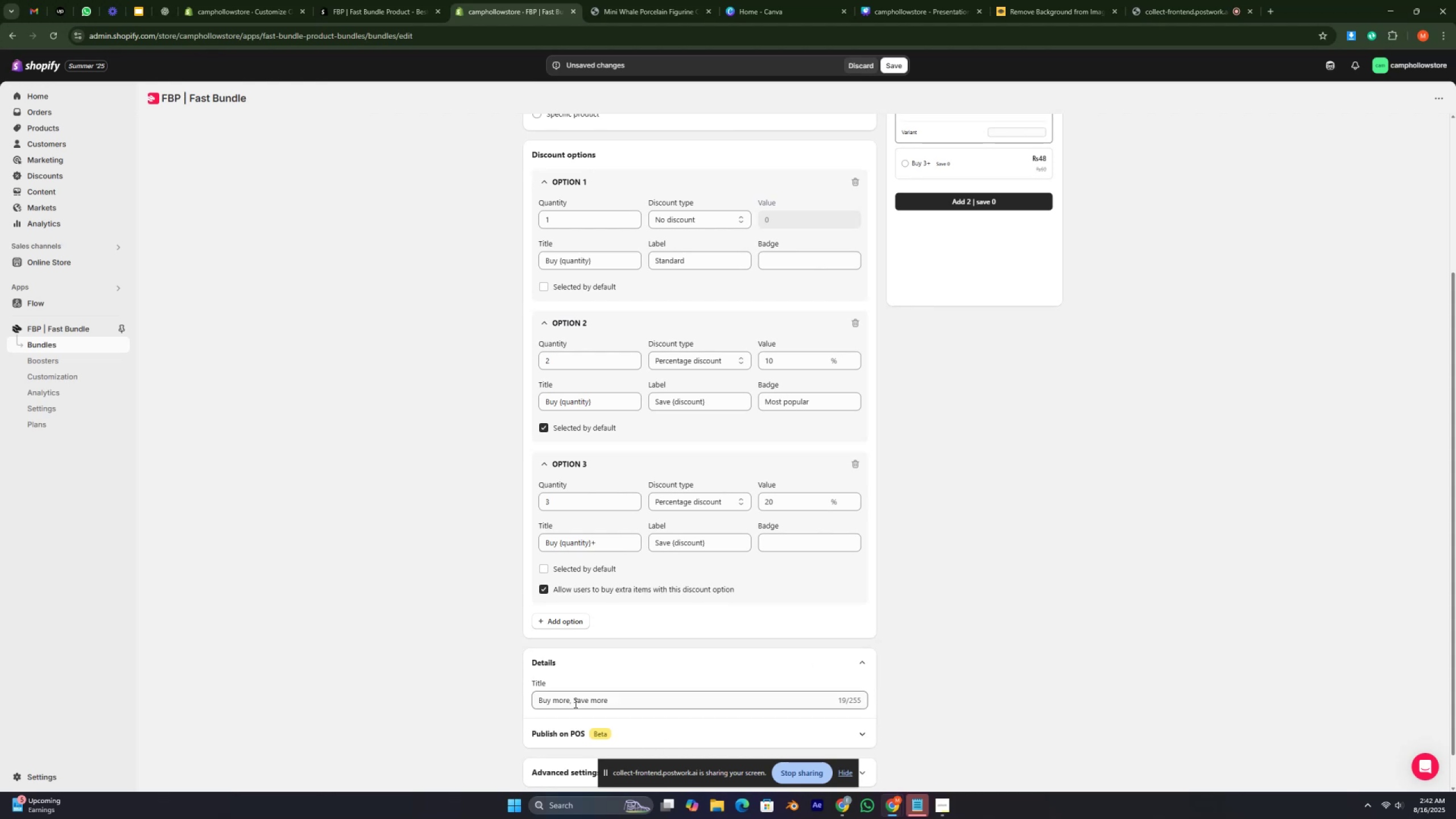 
scroll: coordinate [737, 691], scroll_direction: down, amount: 6.0
 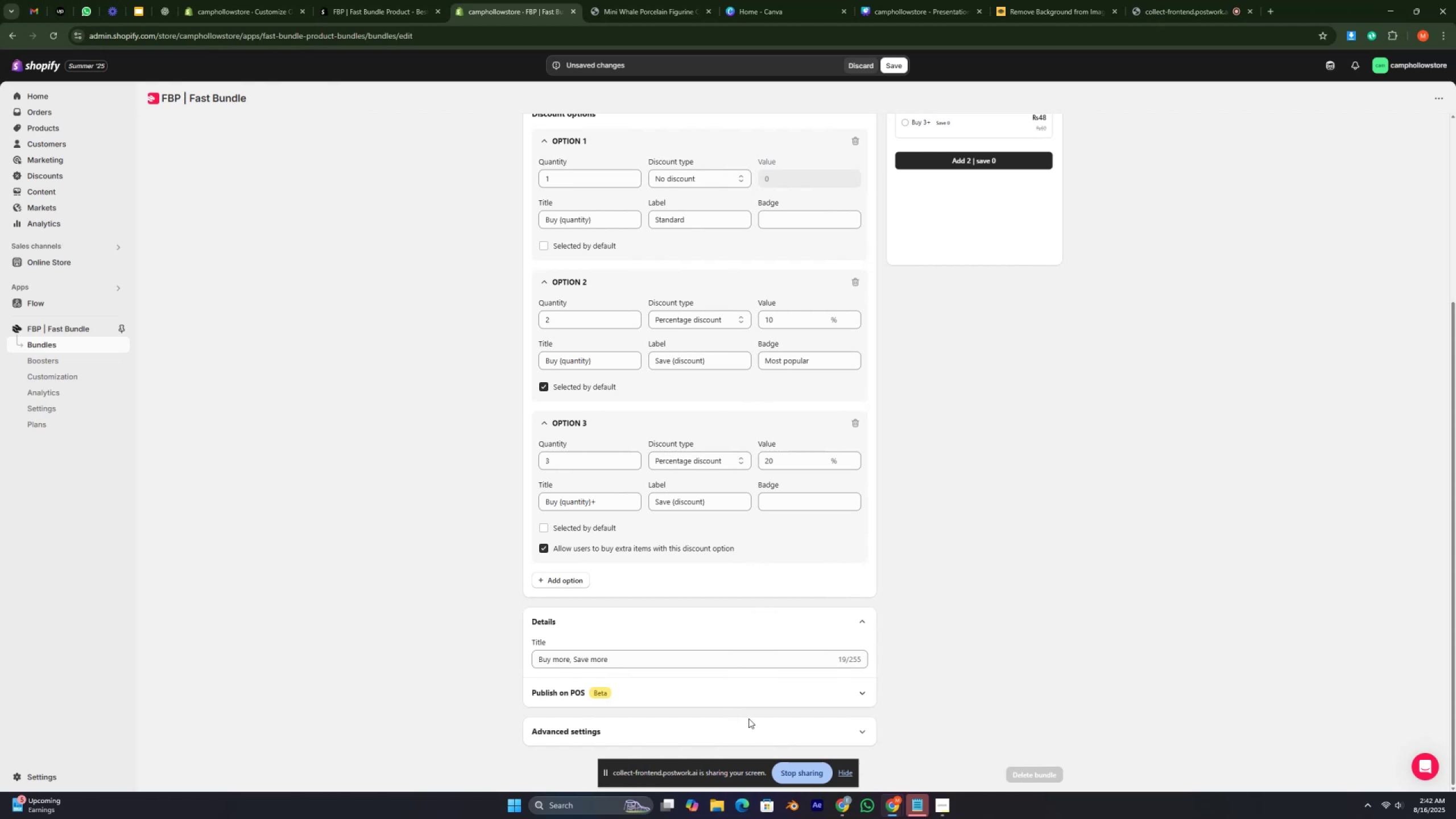 
wait(17.21)
 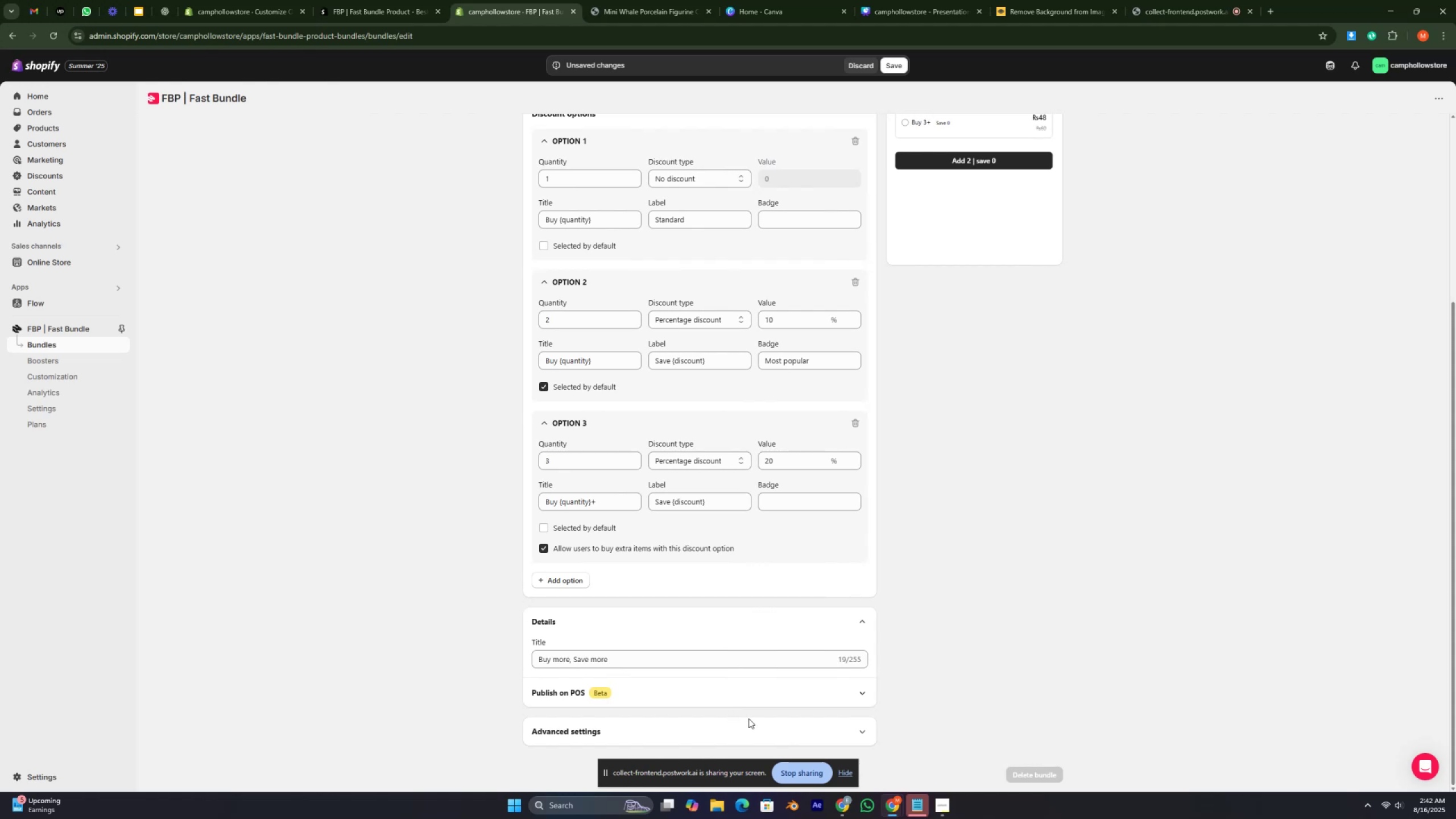 
key(ArrowUp)
 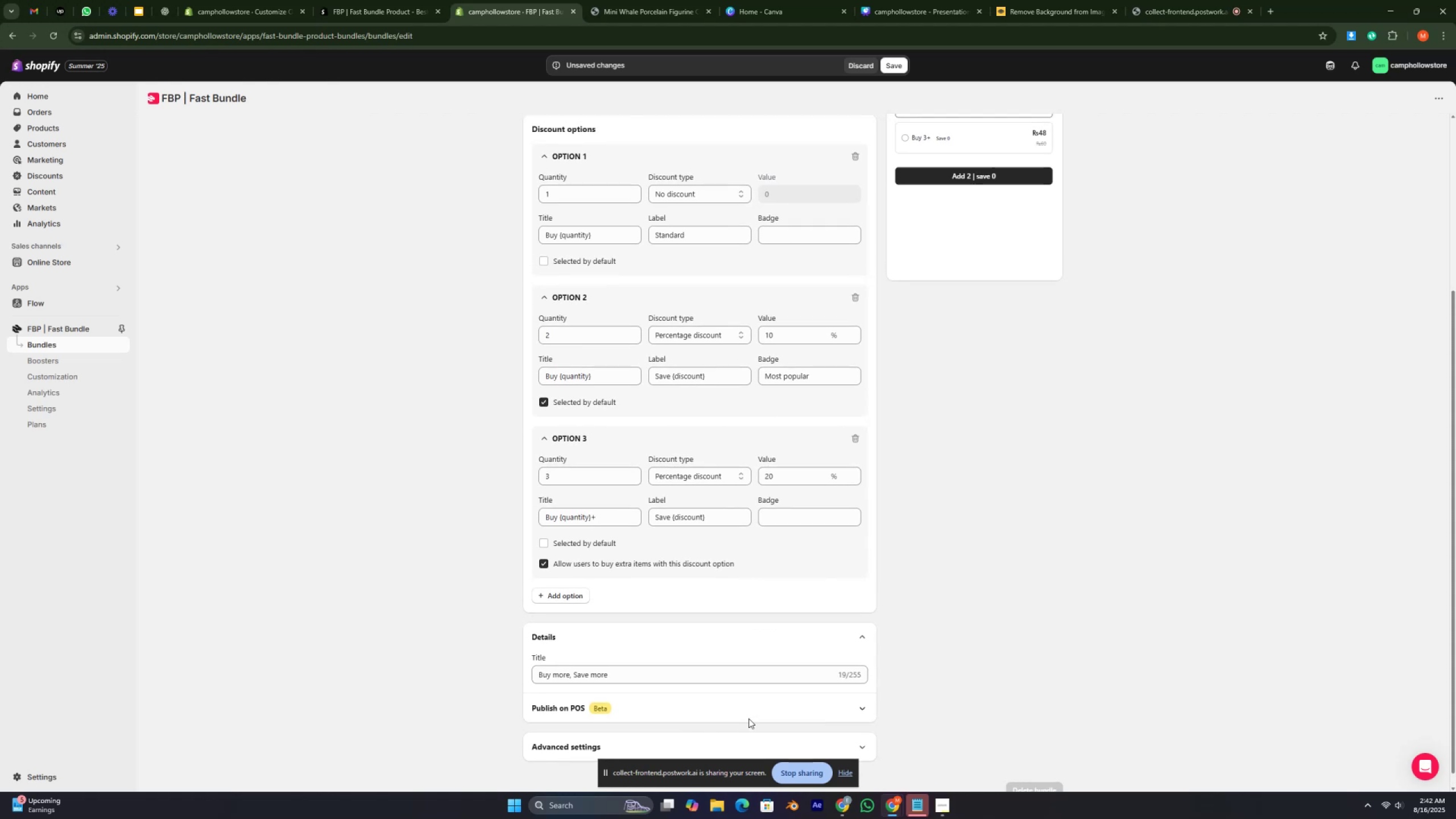 
key(ArrowUp)
 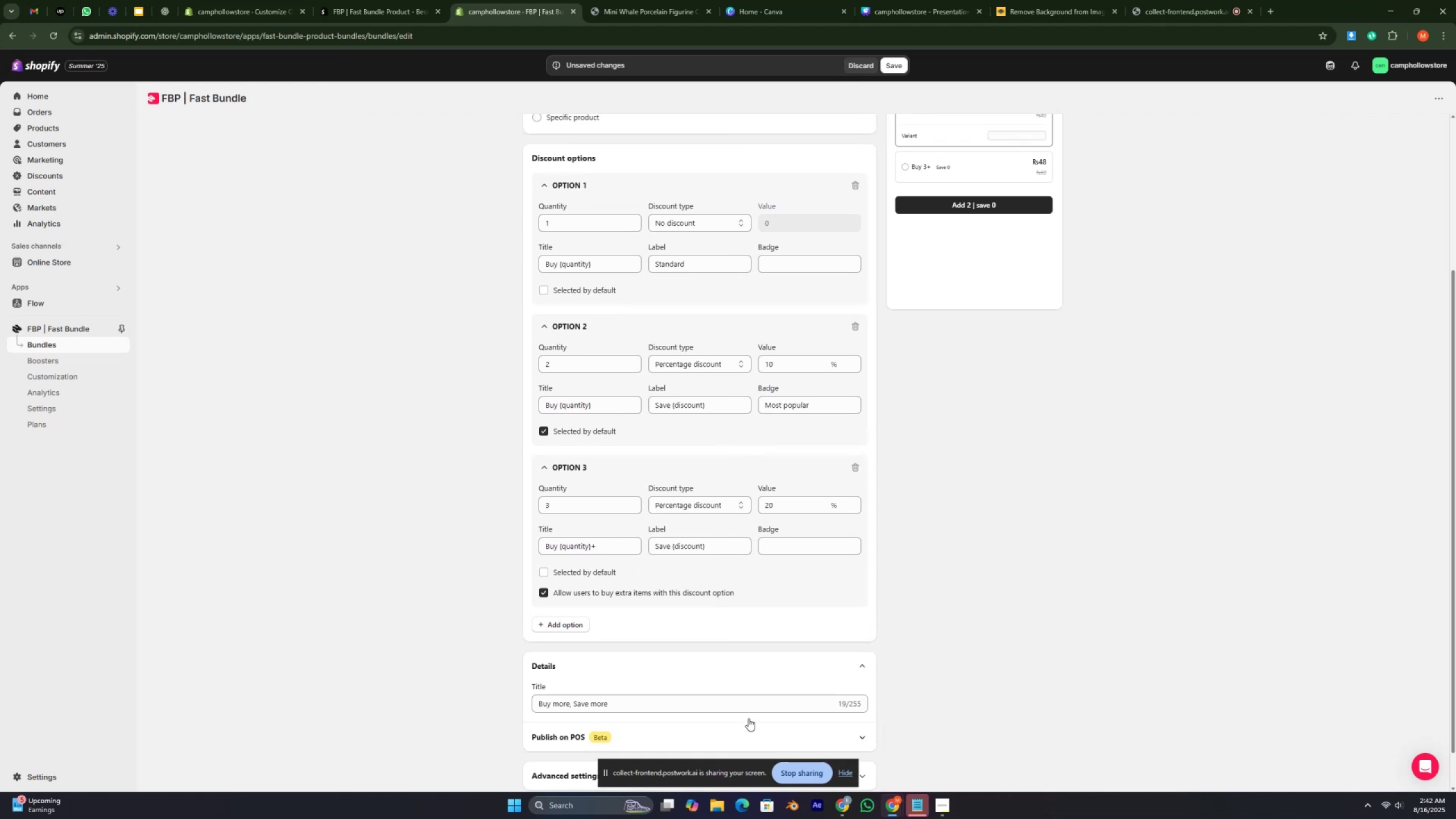 
key(ArrowUp)
 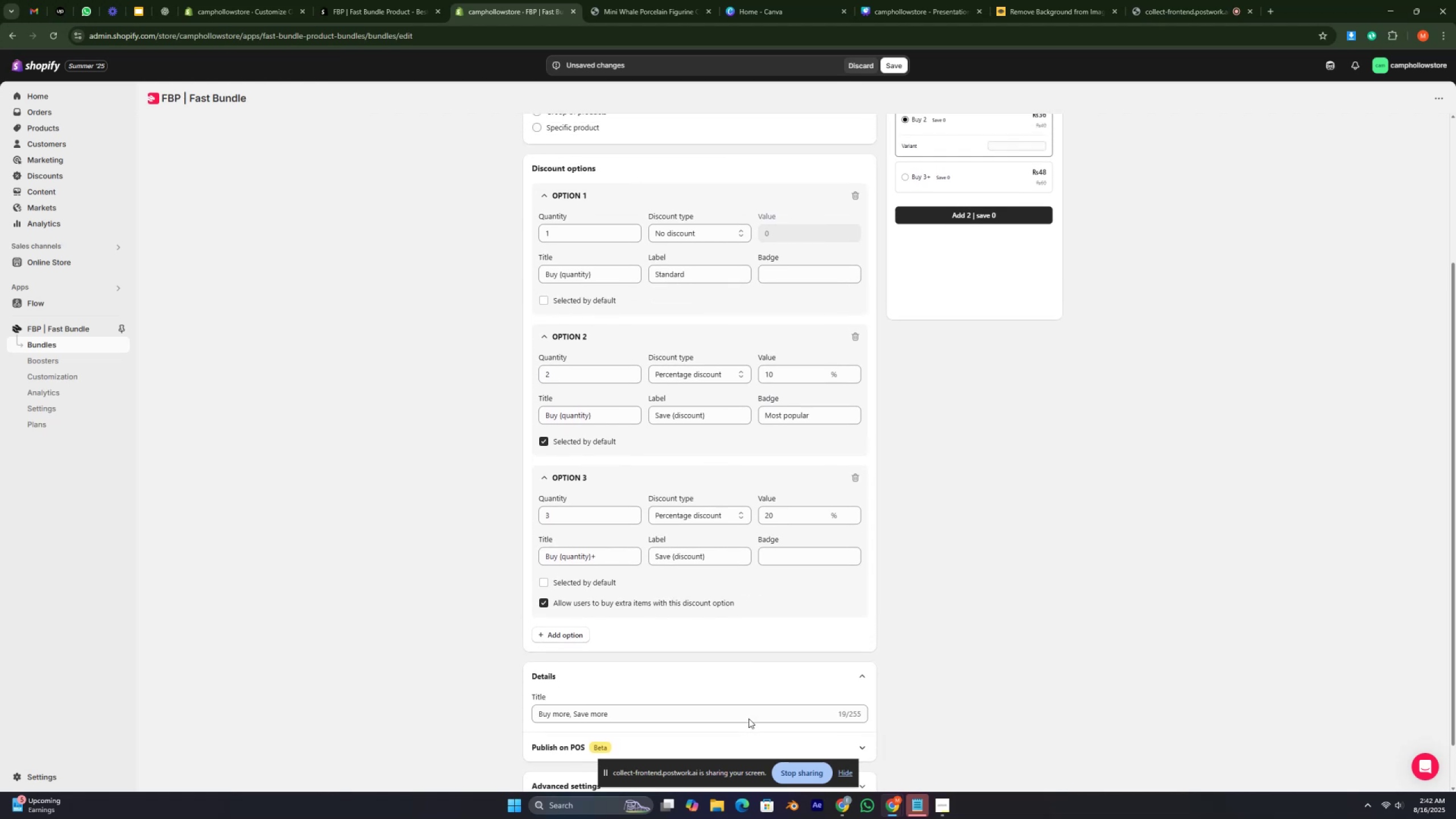 
key(ArrowUp)
 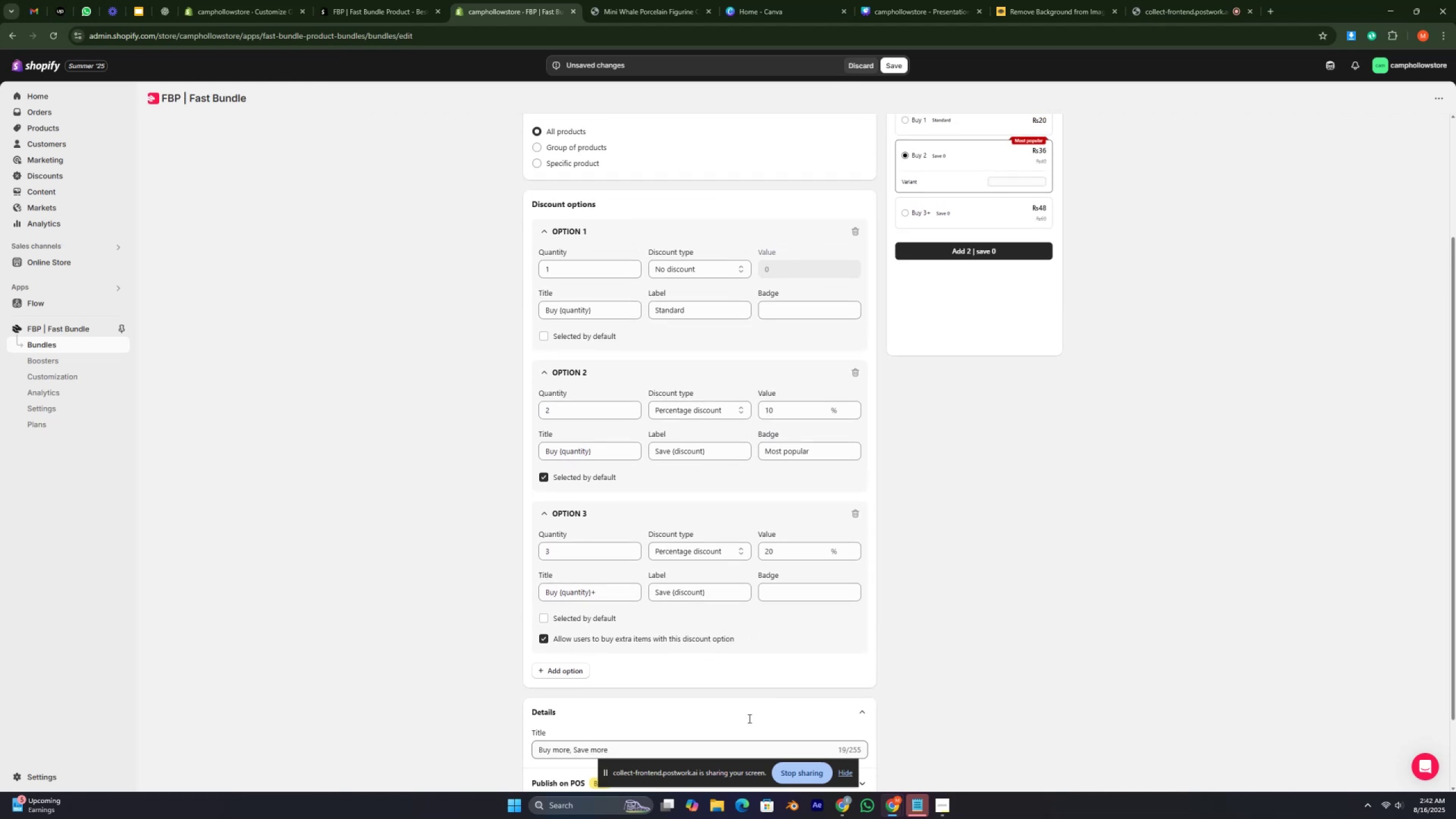 
key(ArrowUp)
 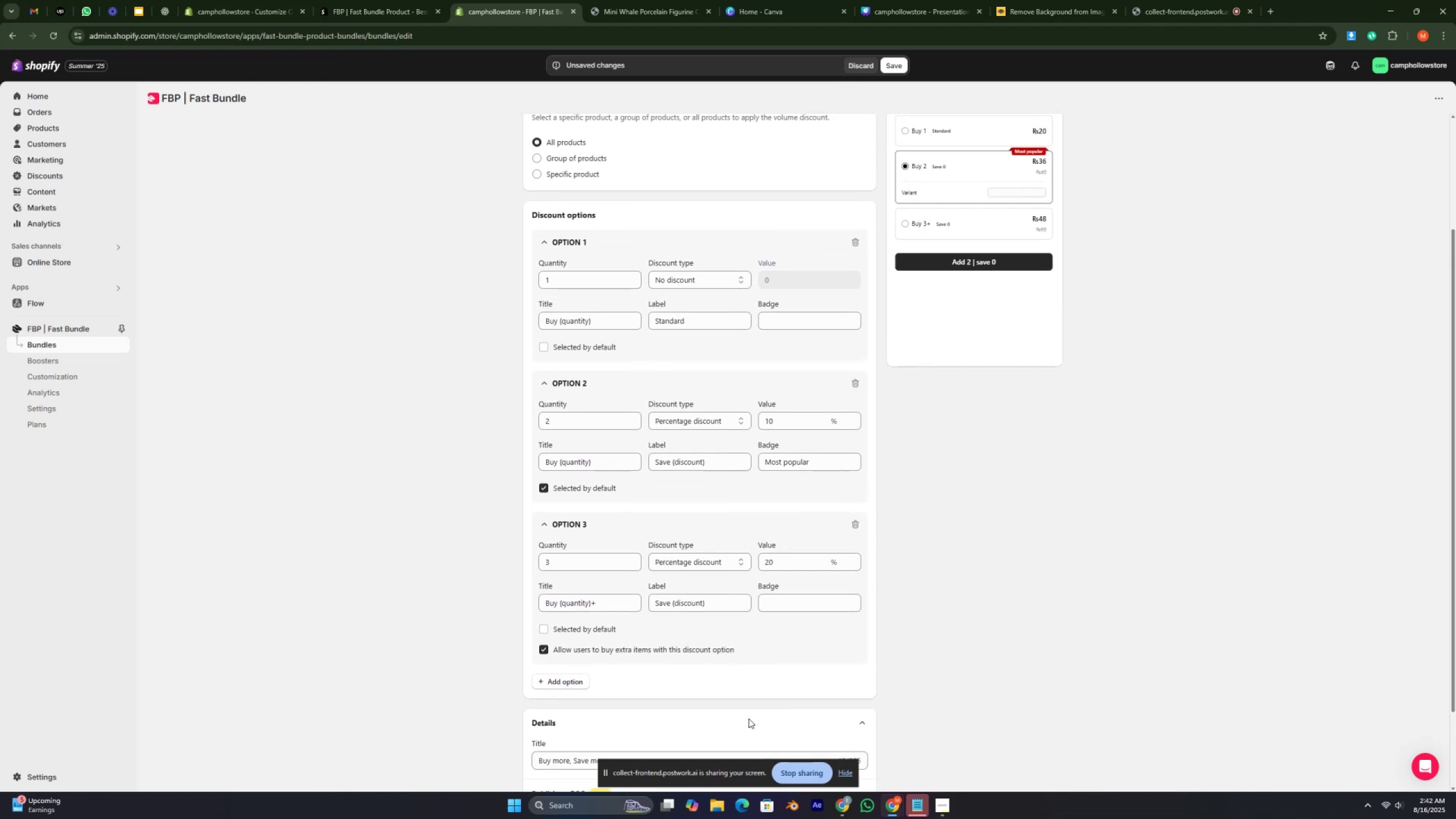 
key(ArrowUp)
 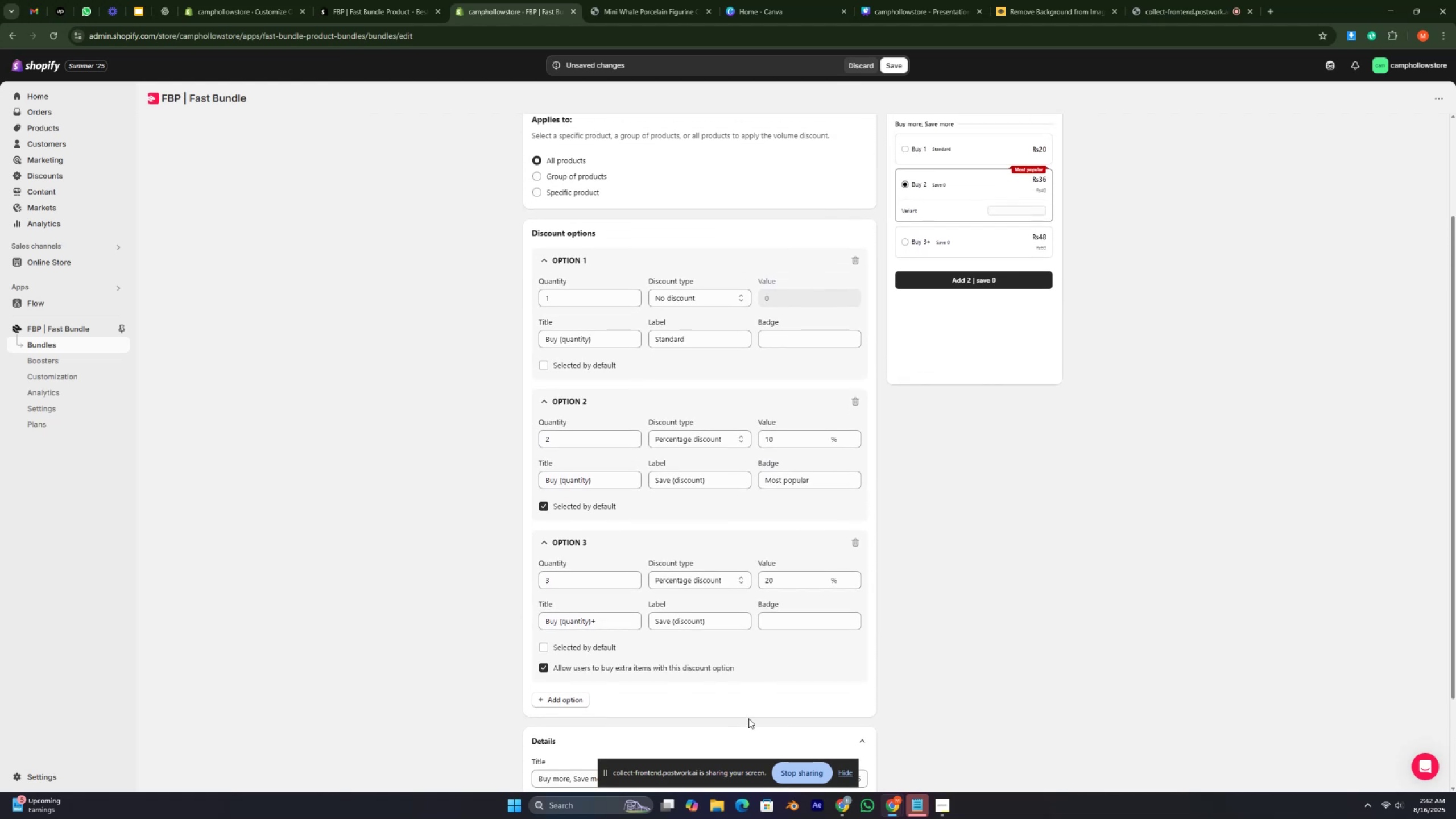 
key(ArrowUp)
 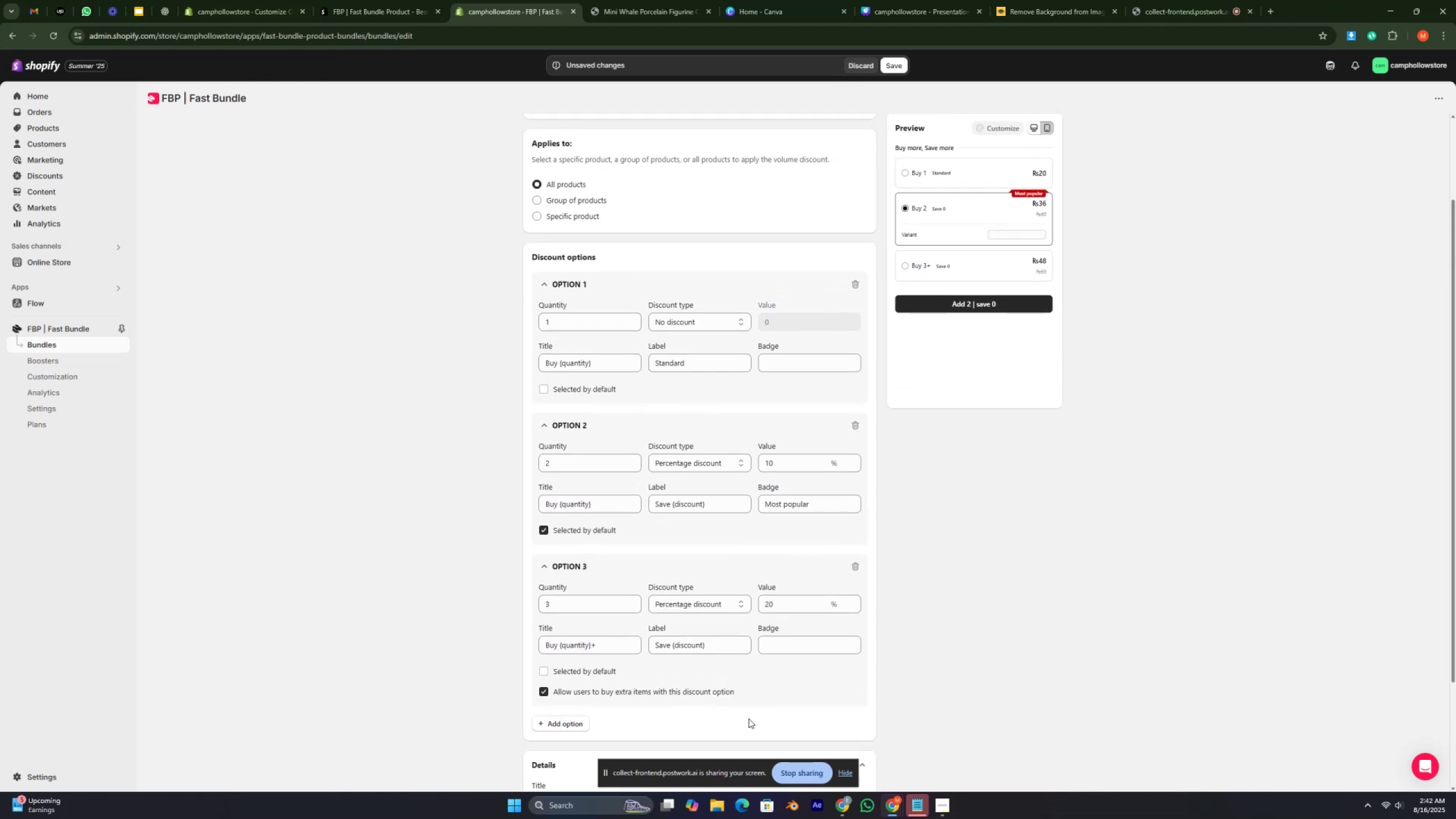 
key(ArrowUp)
 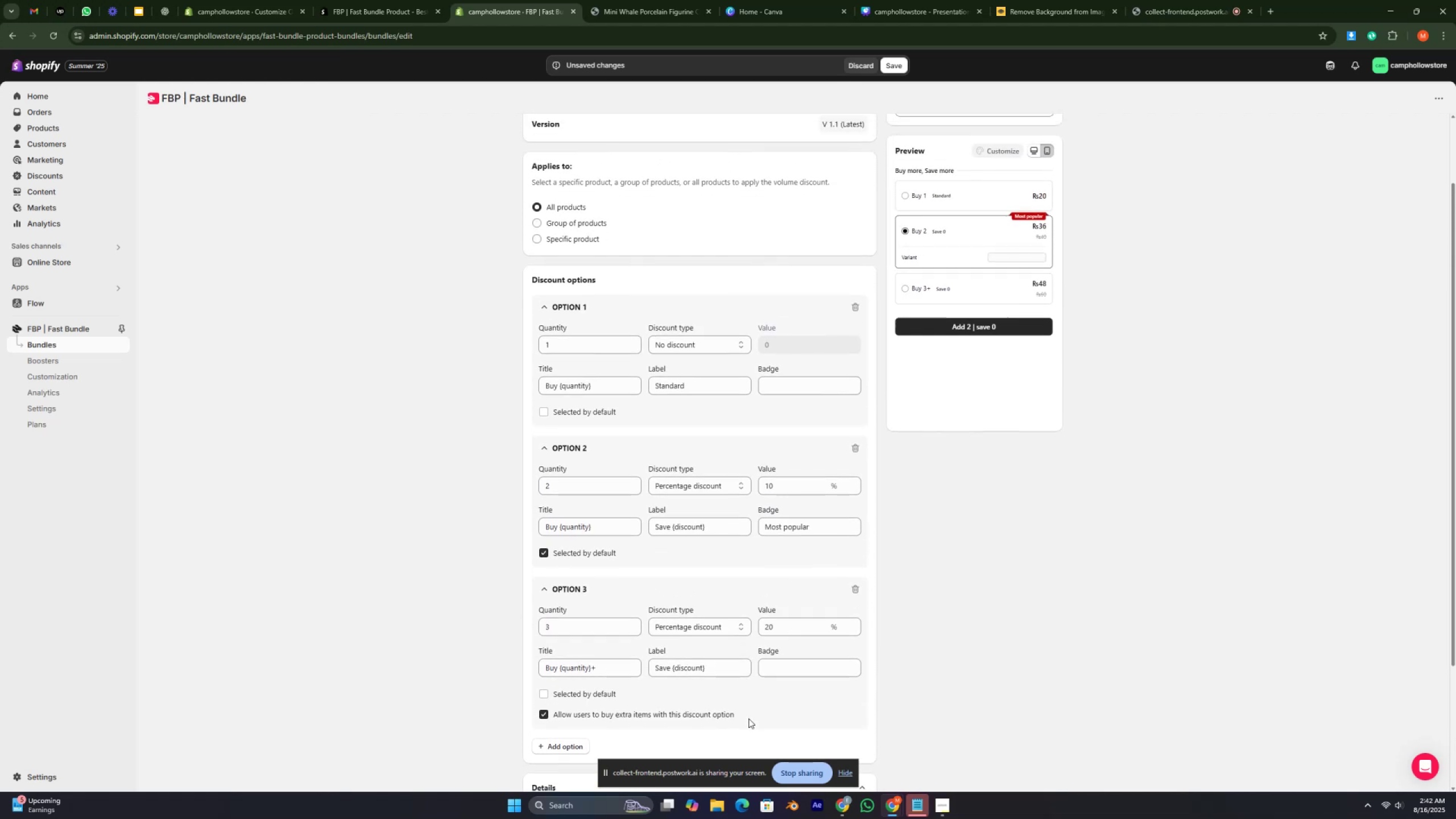 
key(ArrowUp)
 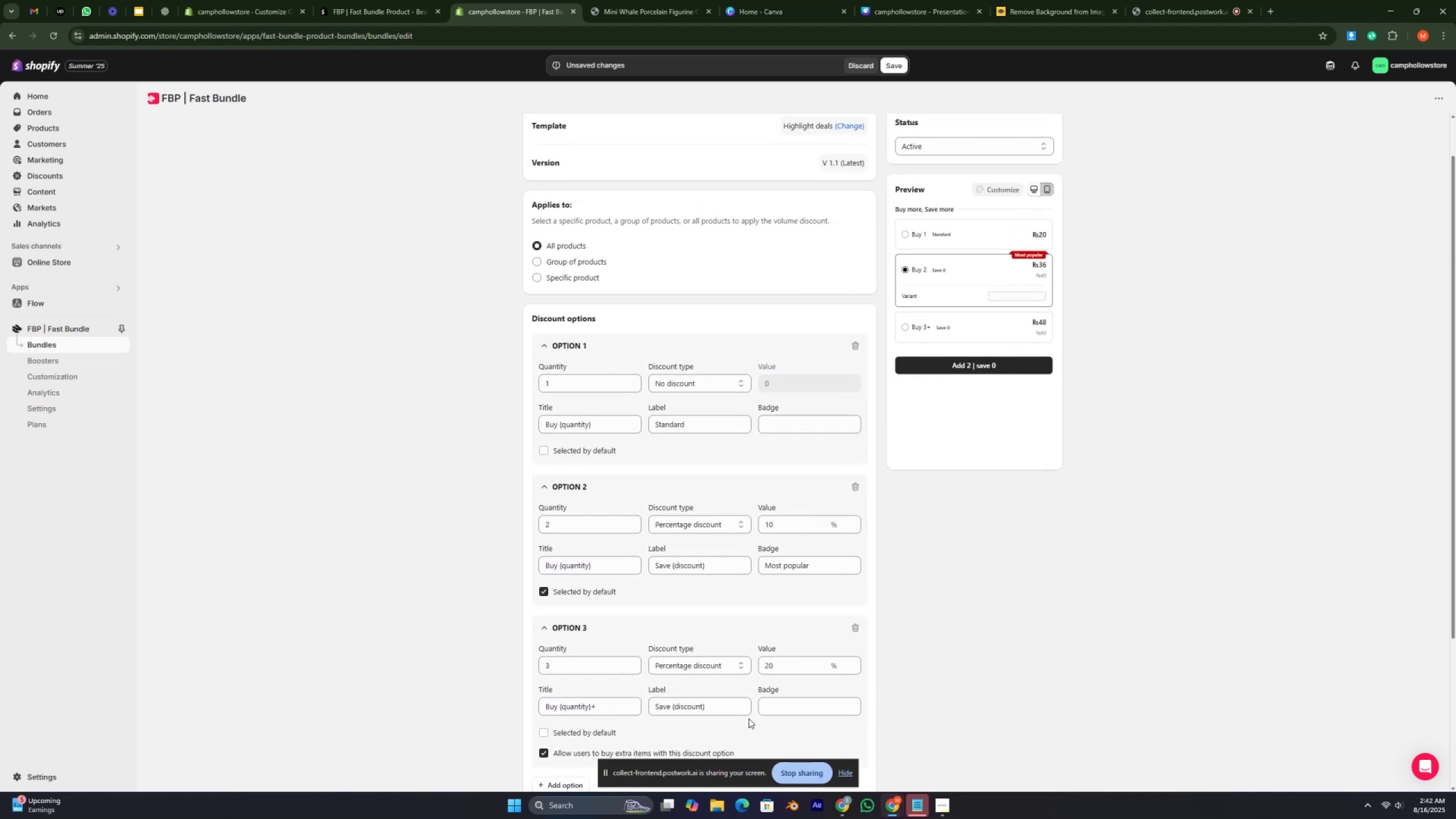 
key(ArrowUp)
 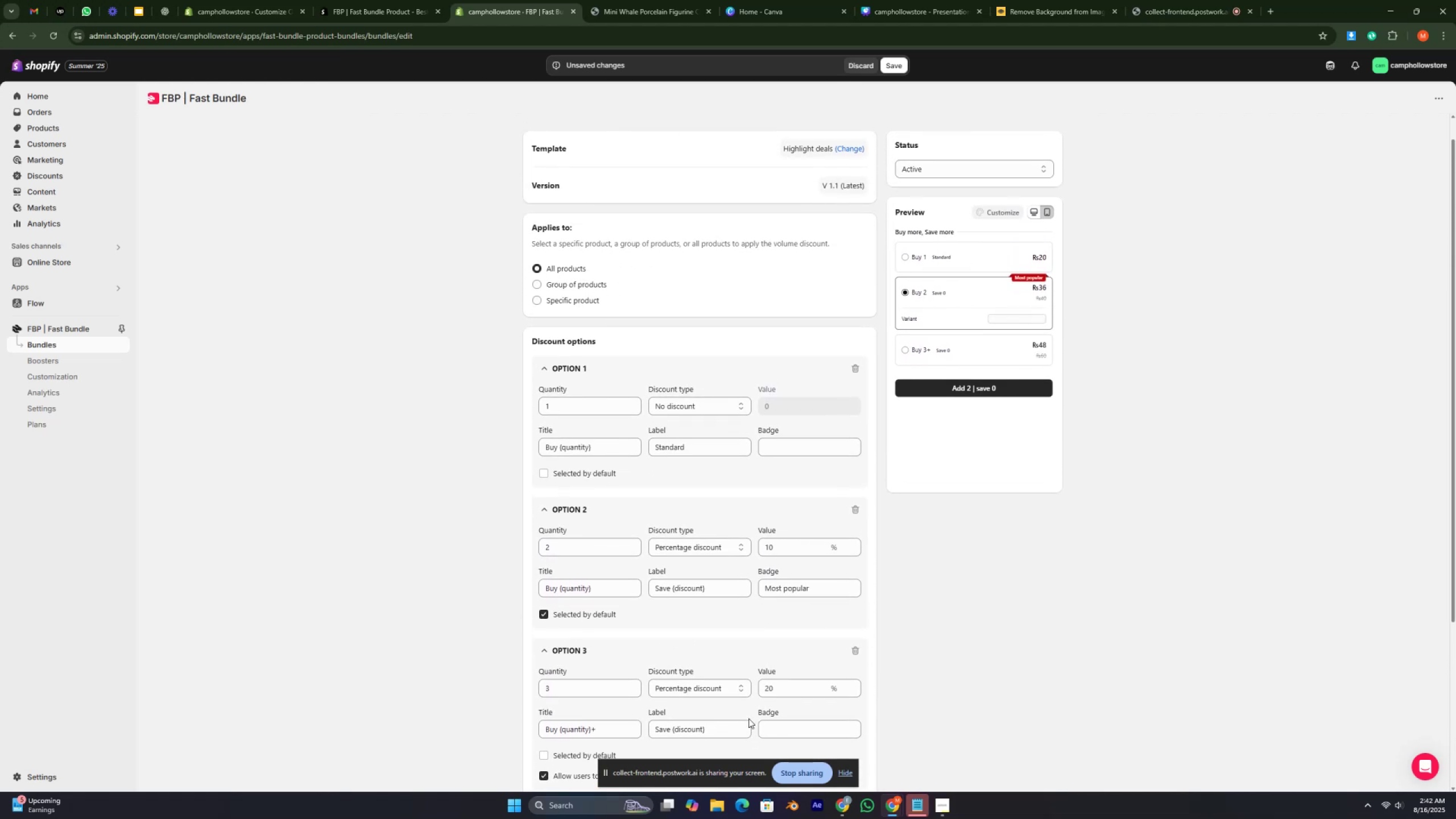 
key(ArrowUp)
 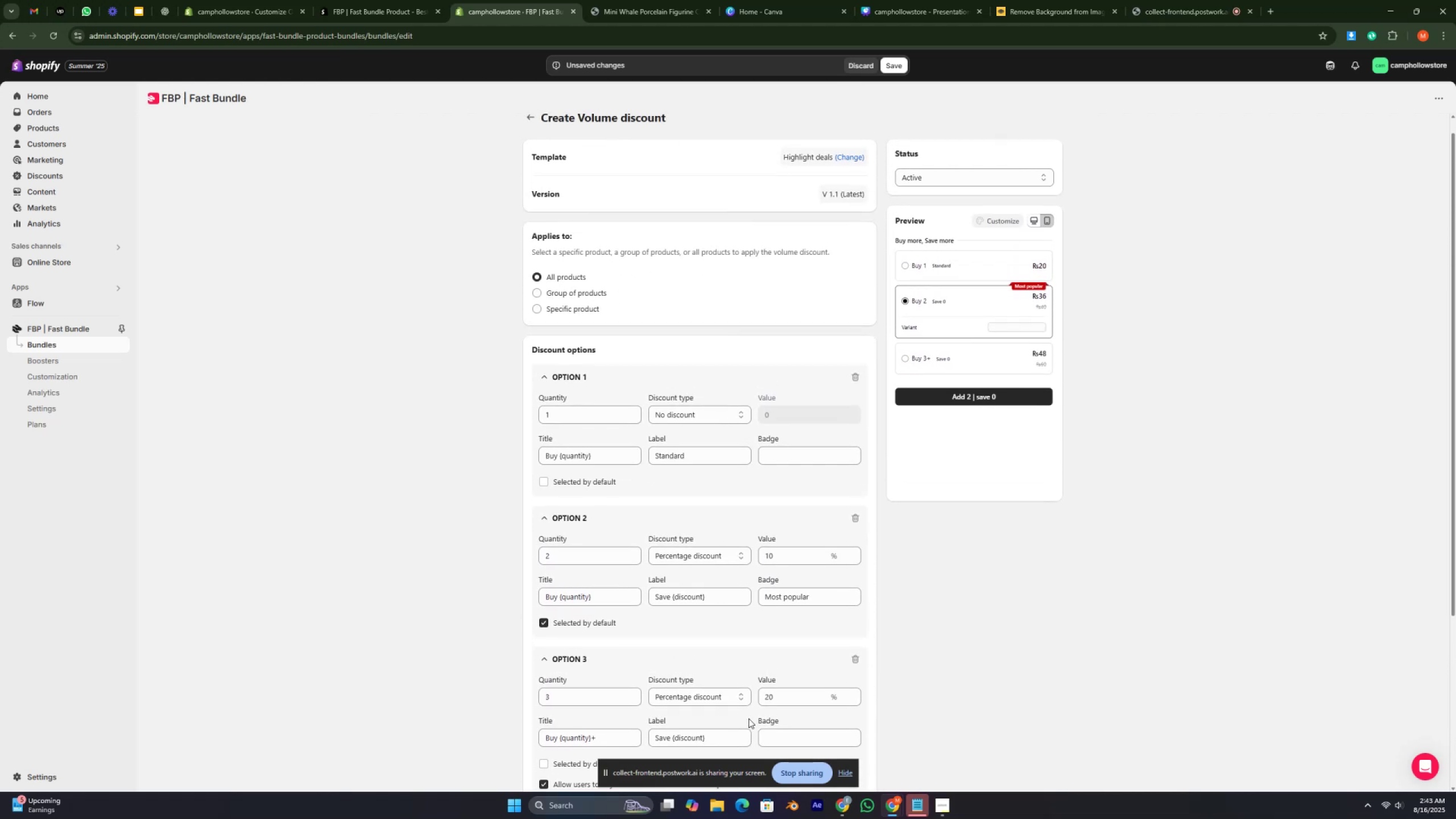 
key(ArrowUp)
 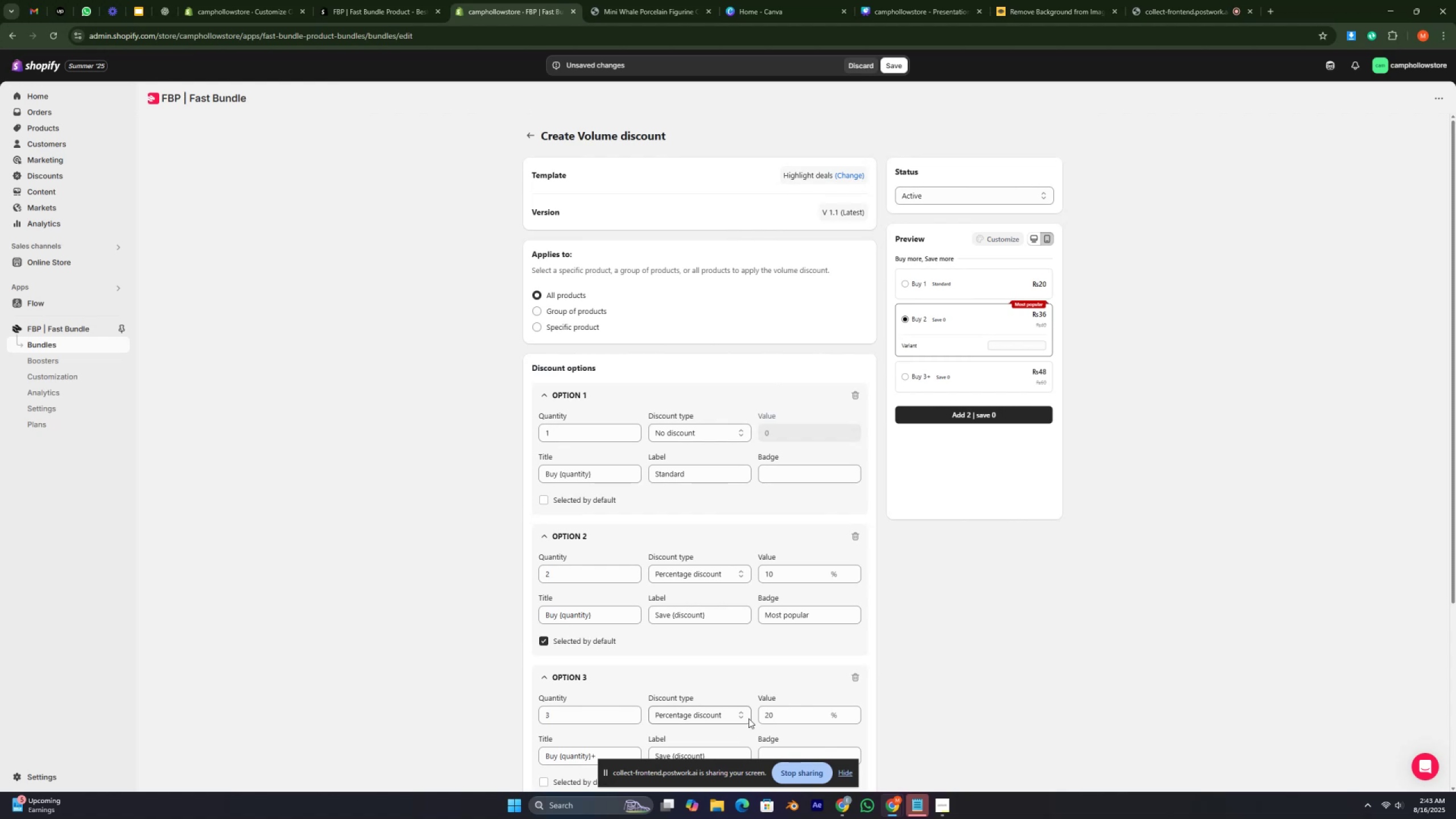 
wait(15.23)
 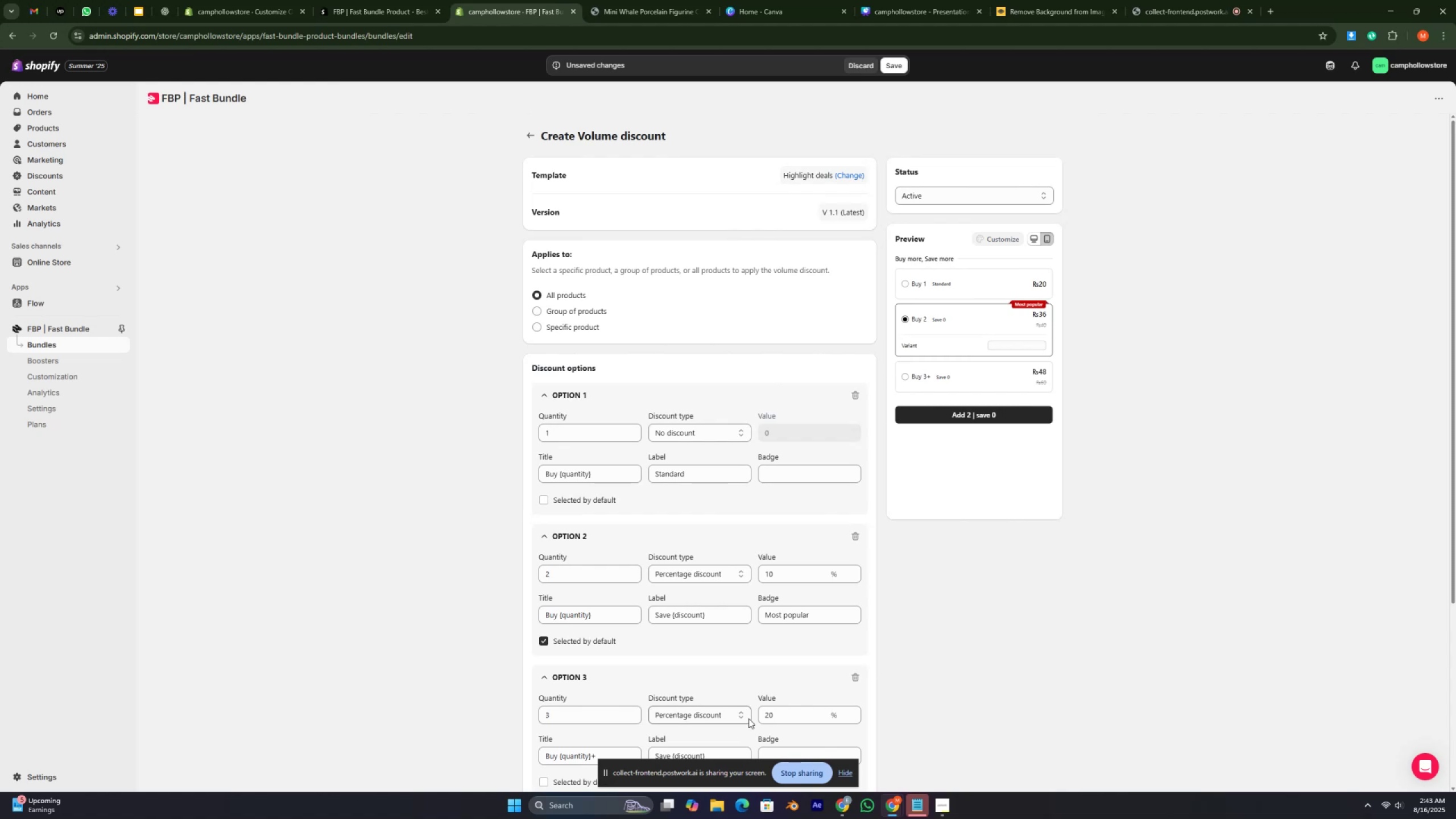 
key(Control+ControlLeft)
 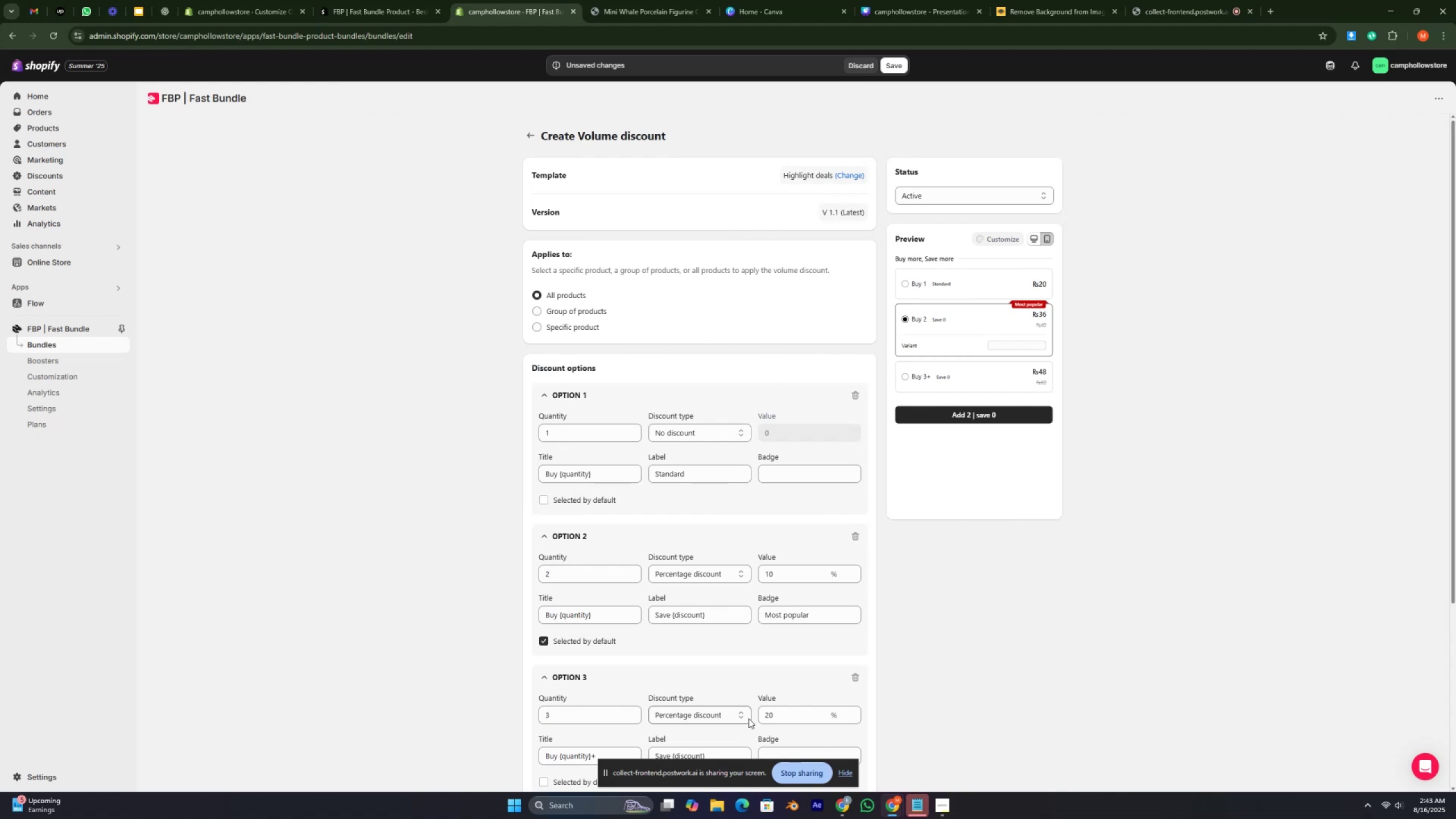 
key(Control+ControlLeft)
 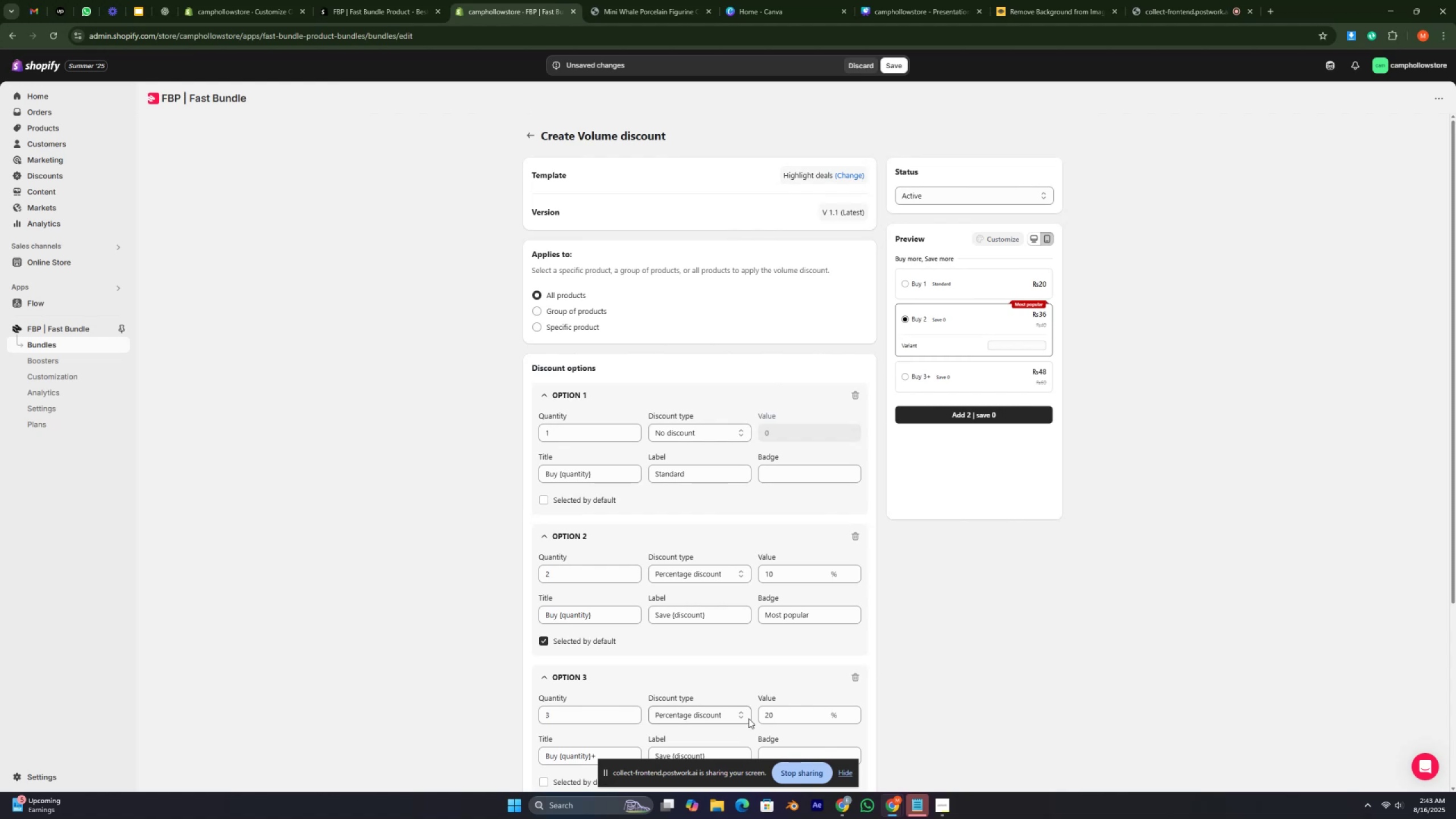 
key(Control+ControlLeft)
 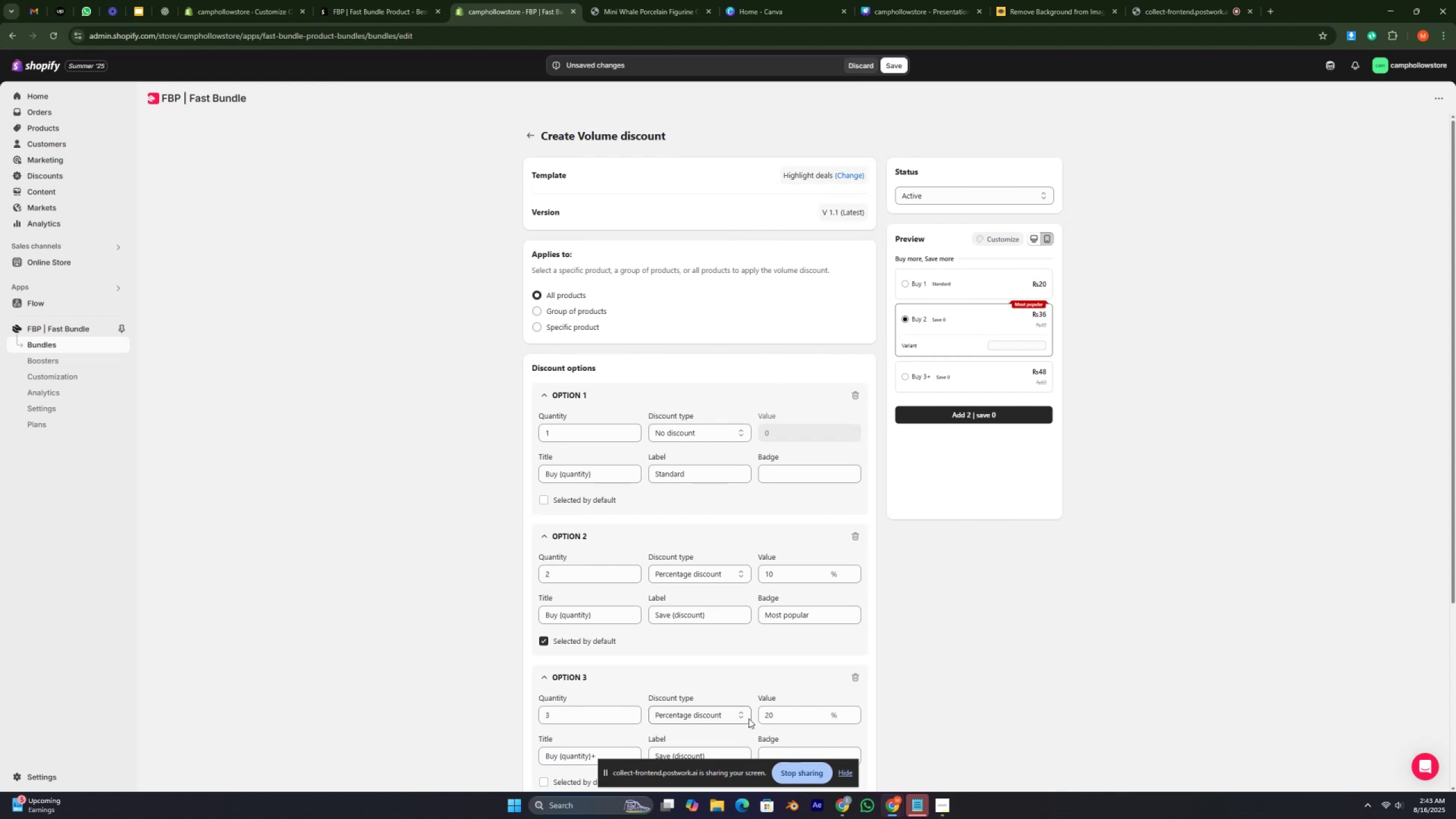 
key(Control+ControlLeft)
 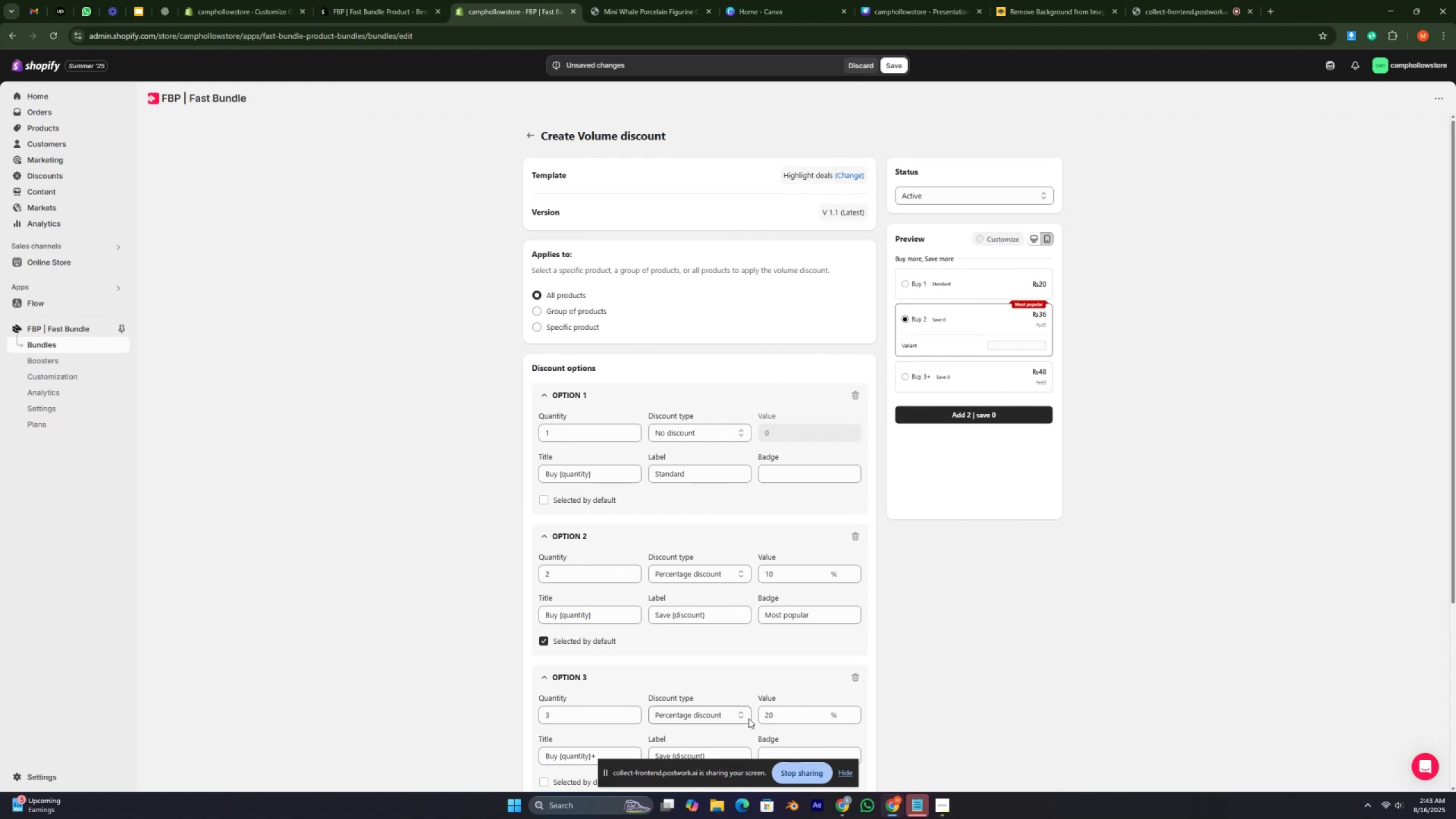 
key(Control+ControlLeft)
 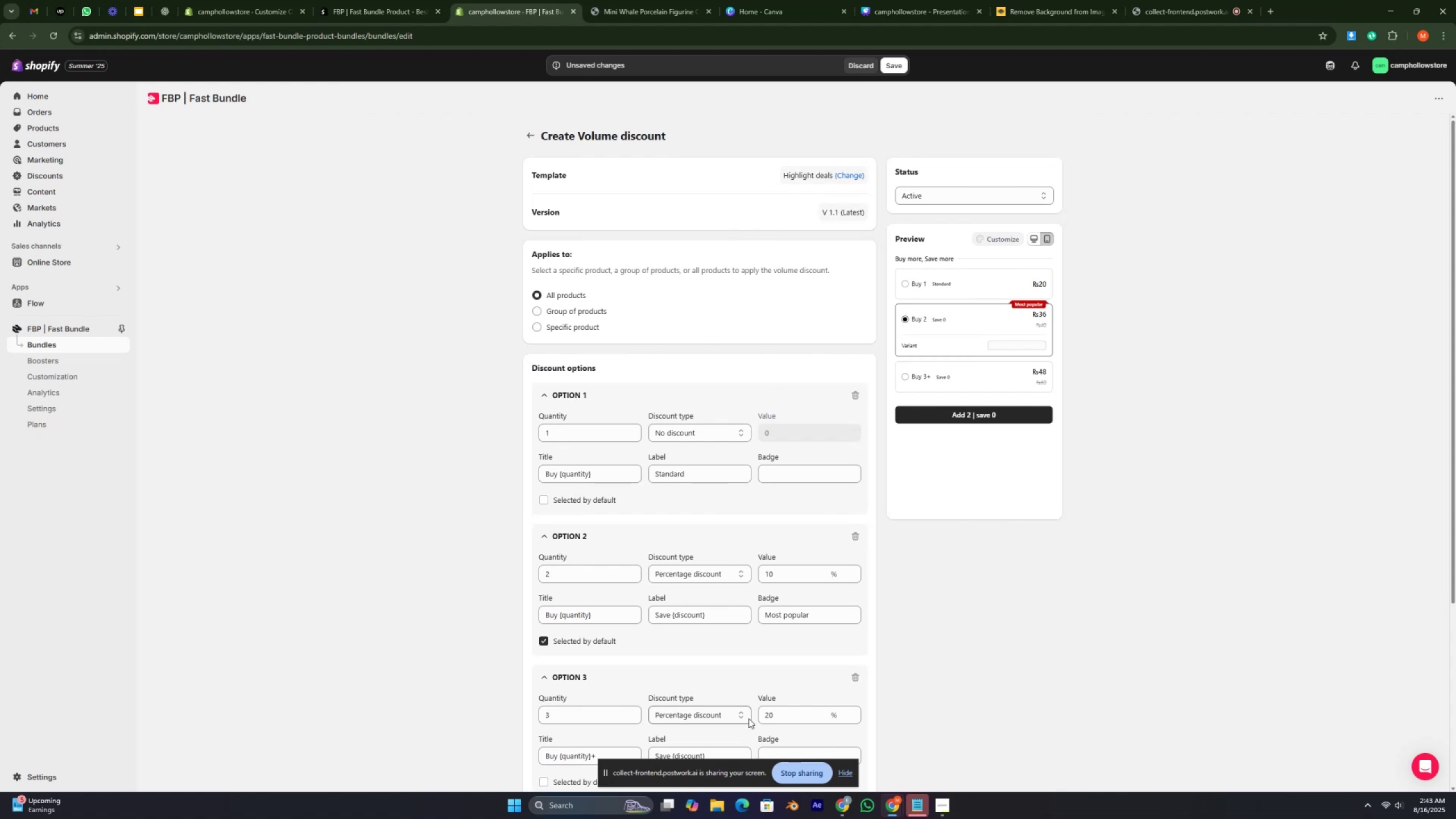 
key(Control+ControlLeft)
 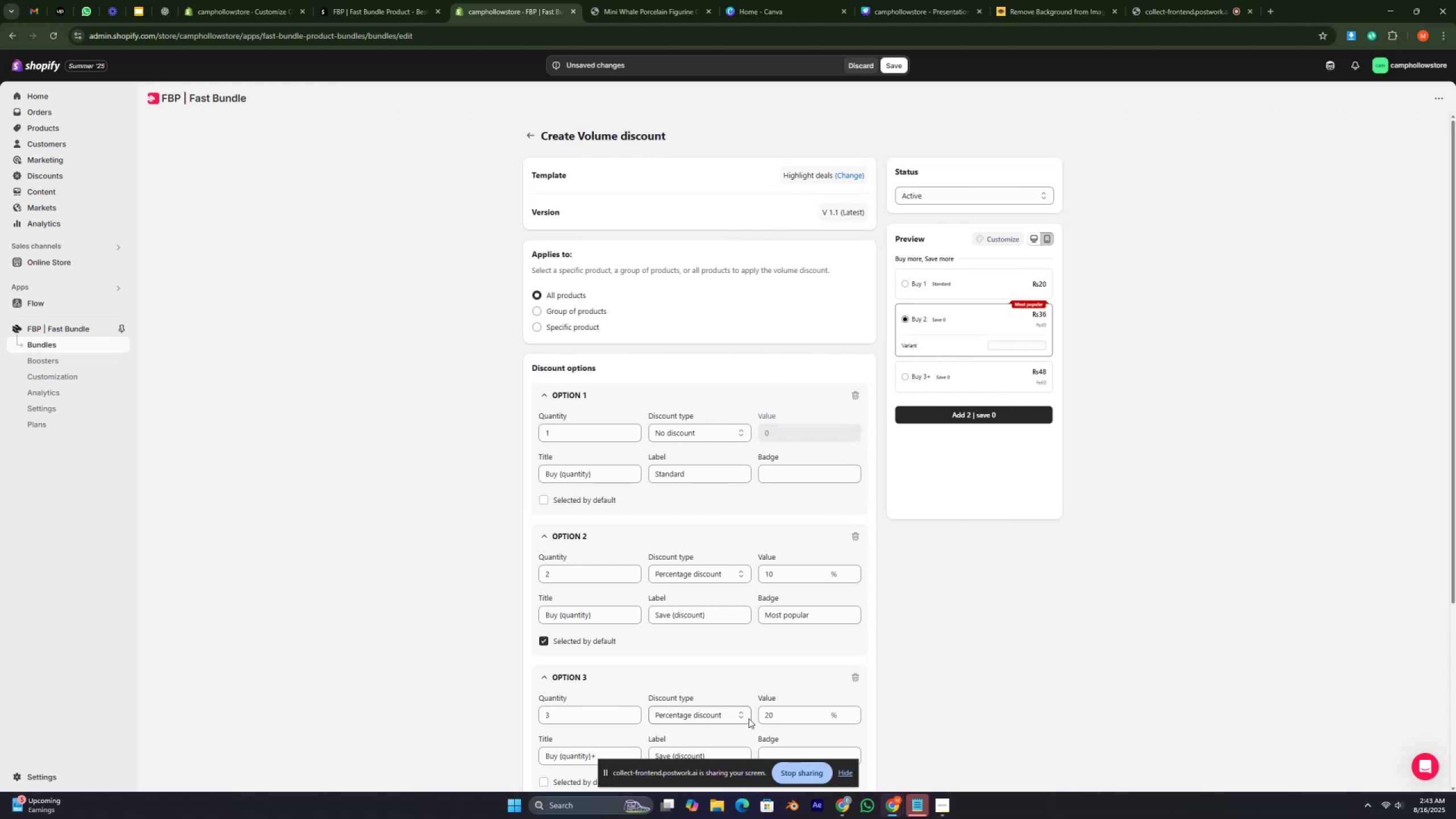 
key(Control+ControlLeft)
 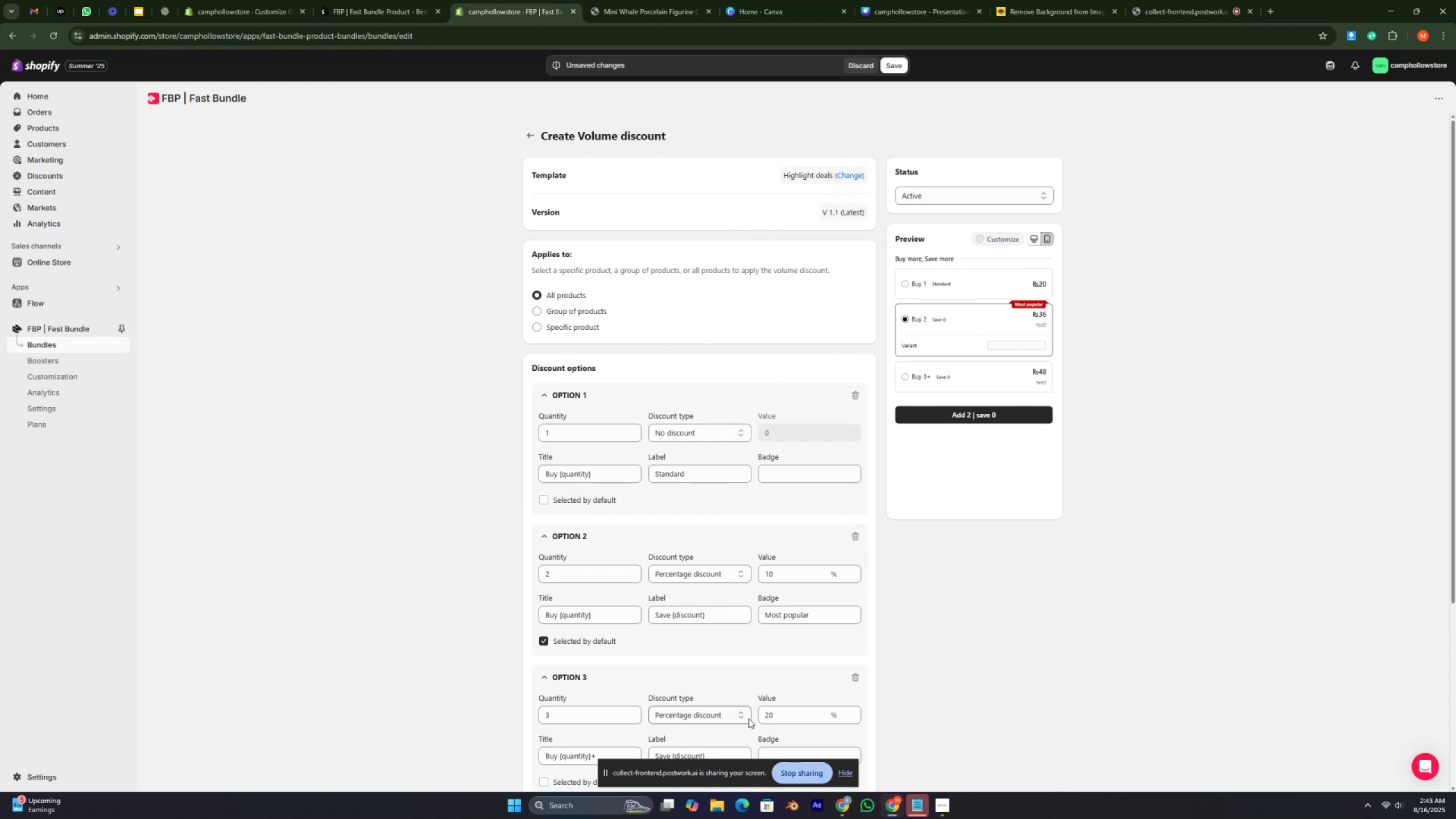 
key(Control+ControlLeft)
 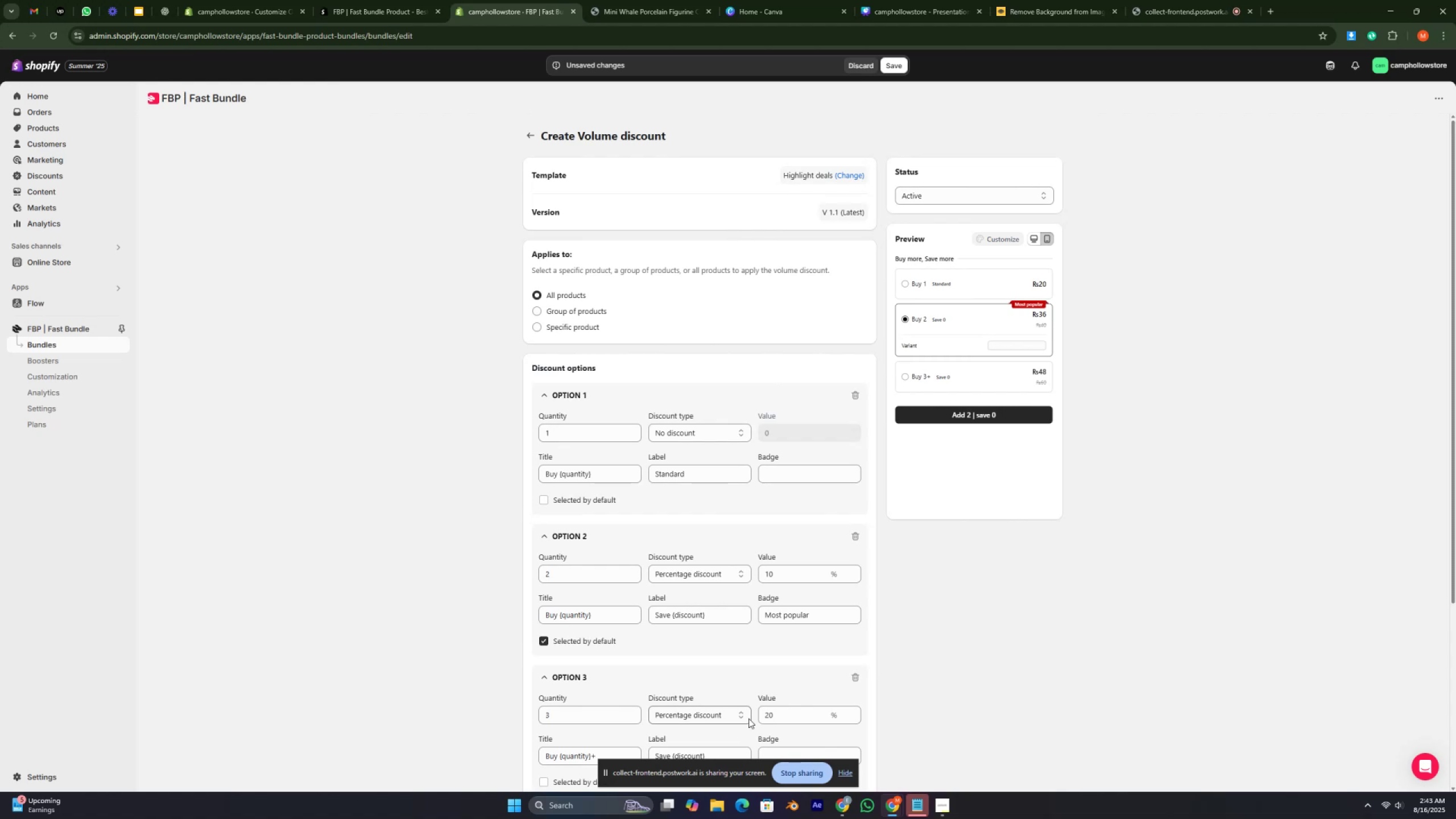 
key(Control+ControlLeft)
 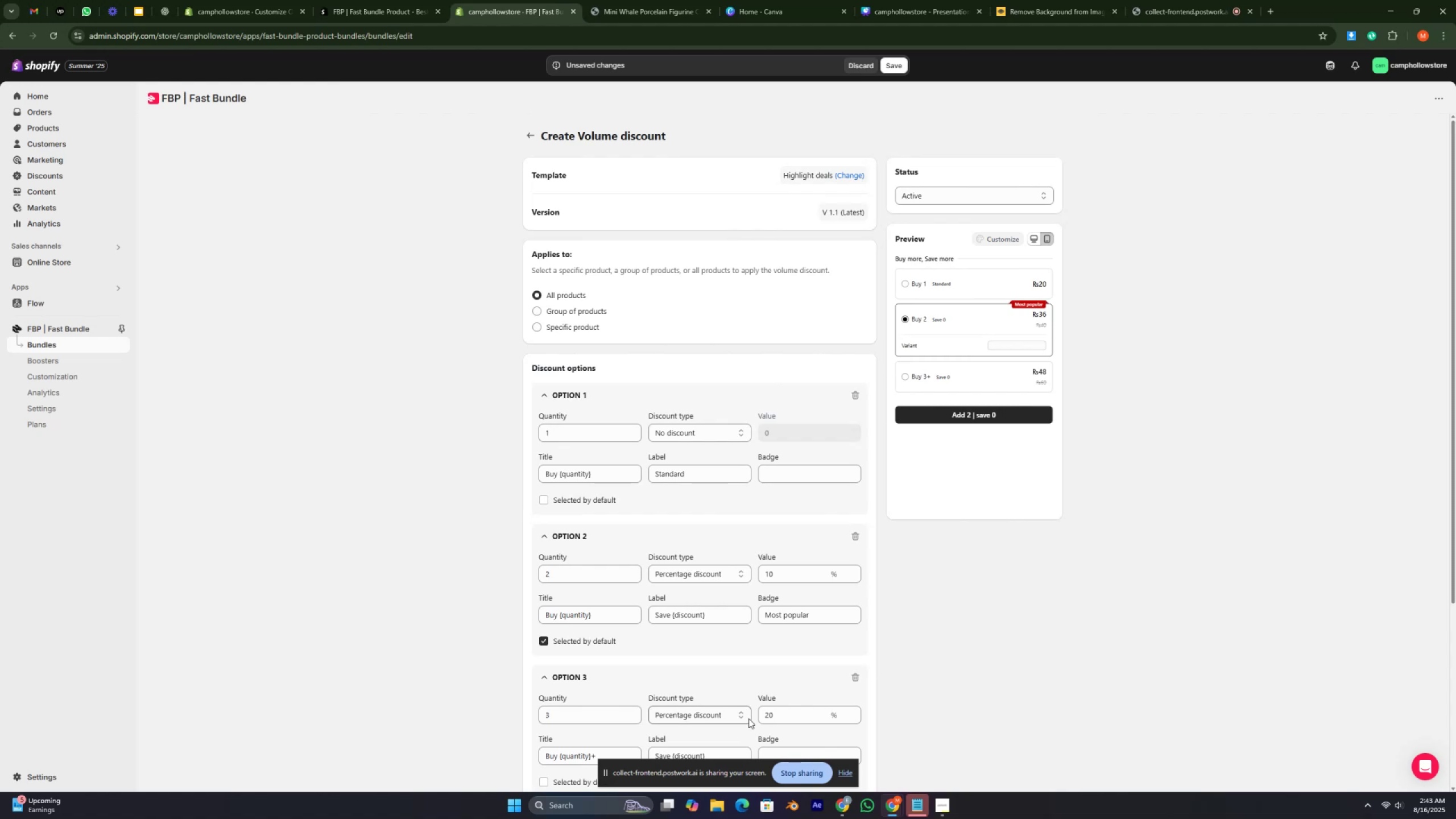 
key(Control+ControlLeft)
 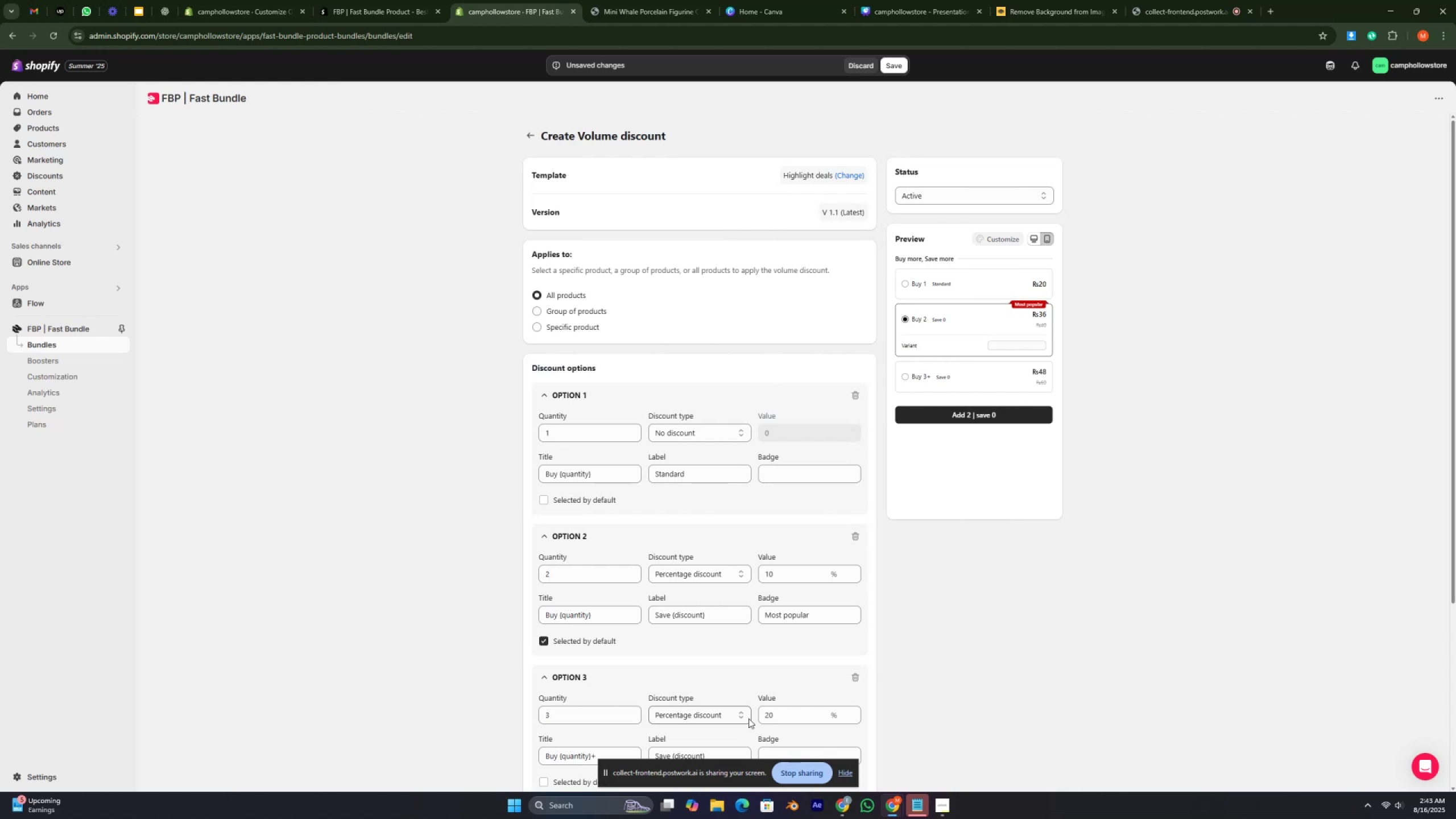 
key(Control+ControlLeft)
 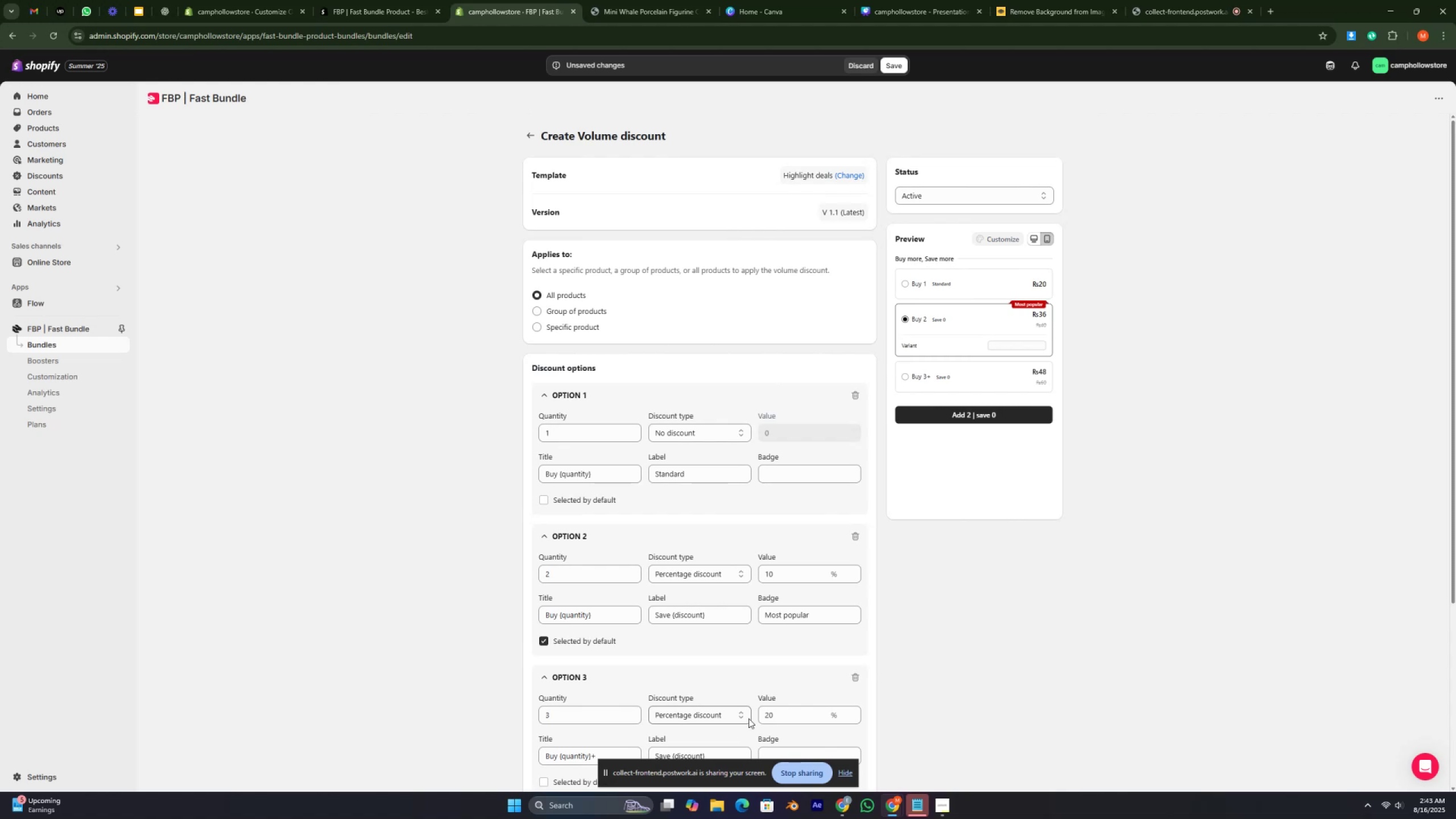 
key(Control+ControlLeft)
 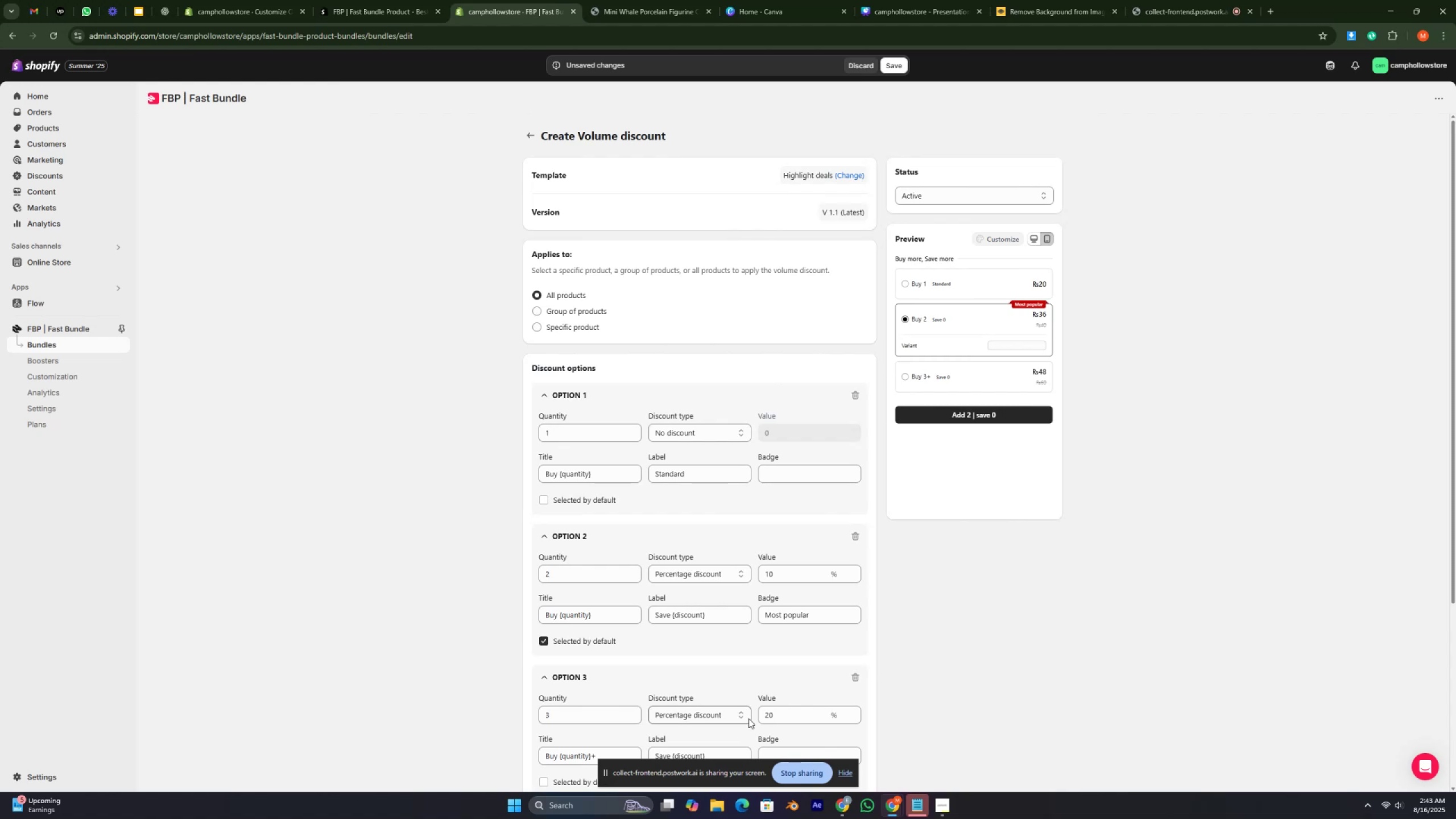 
key(Control+ControlLeft)
 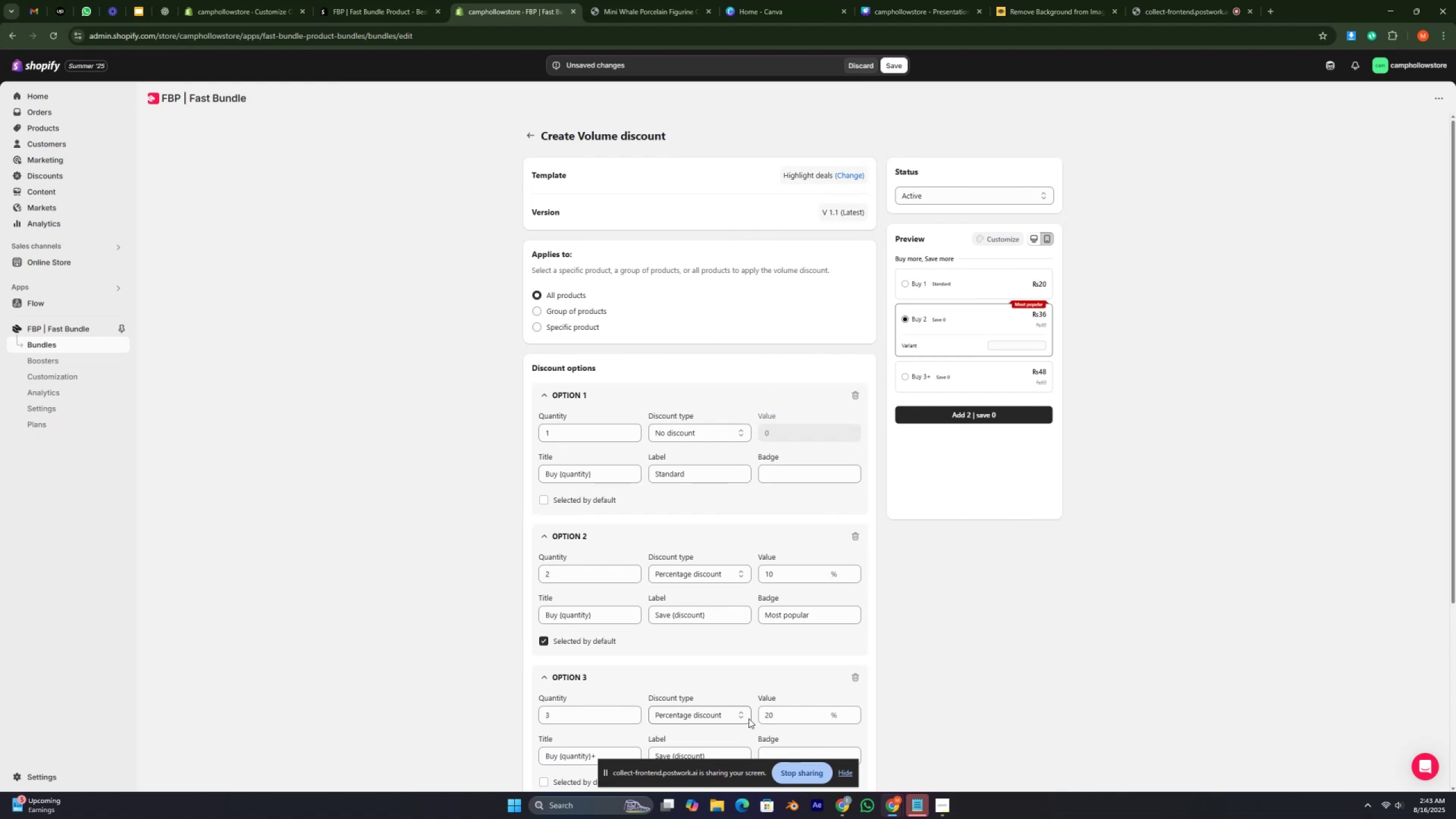 
key(Control+ControlLeft)
 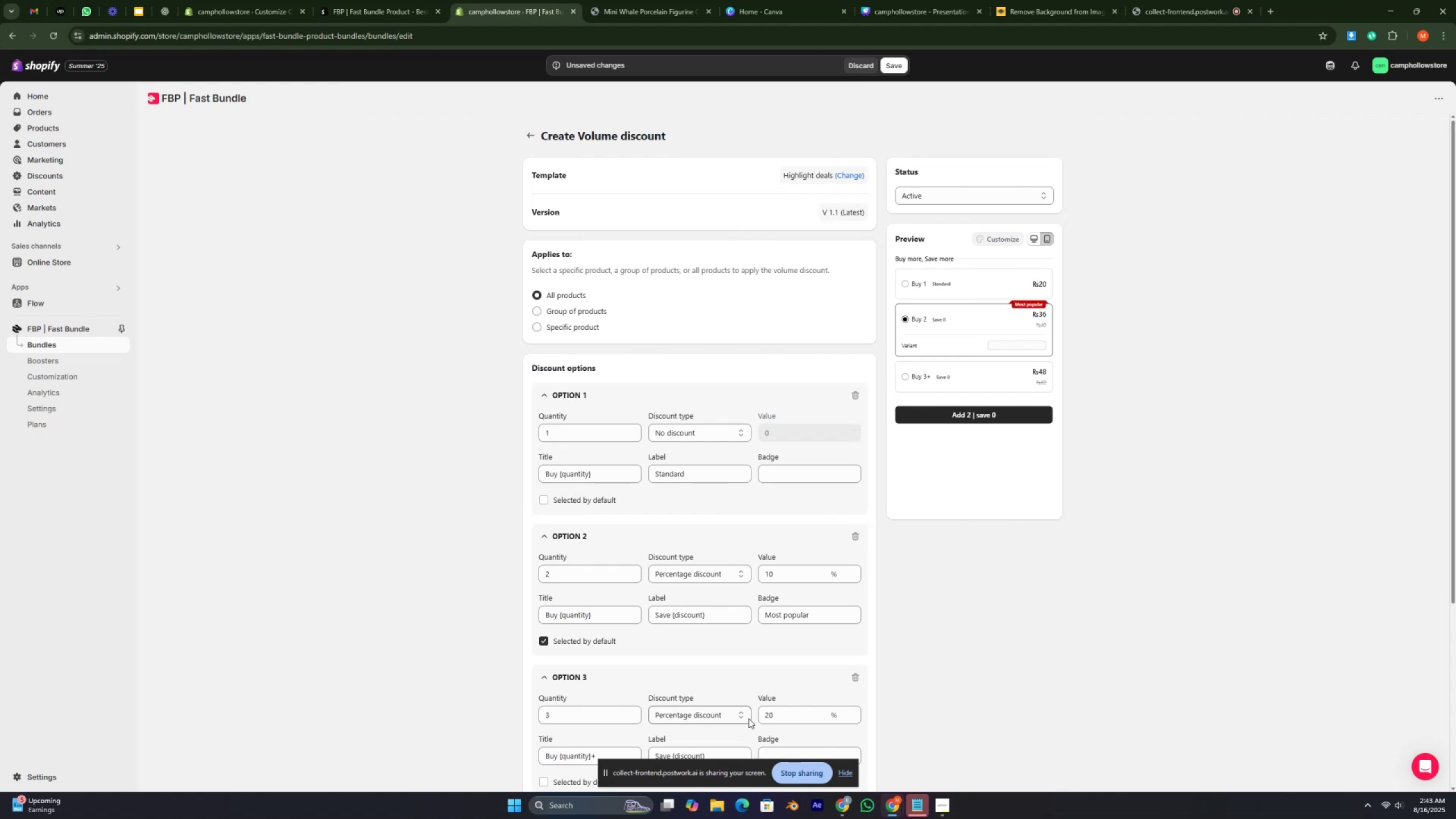 
key(Control+ControlLeft)
 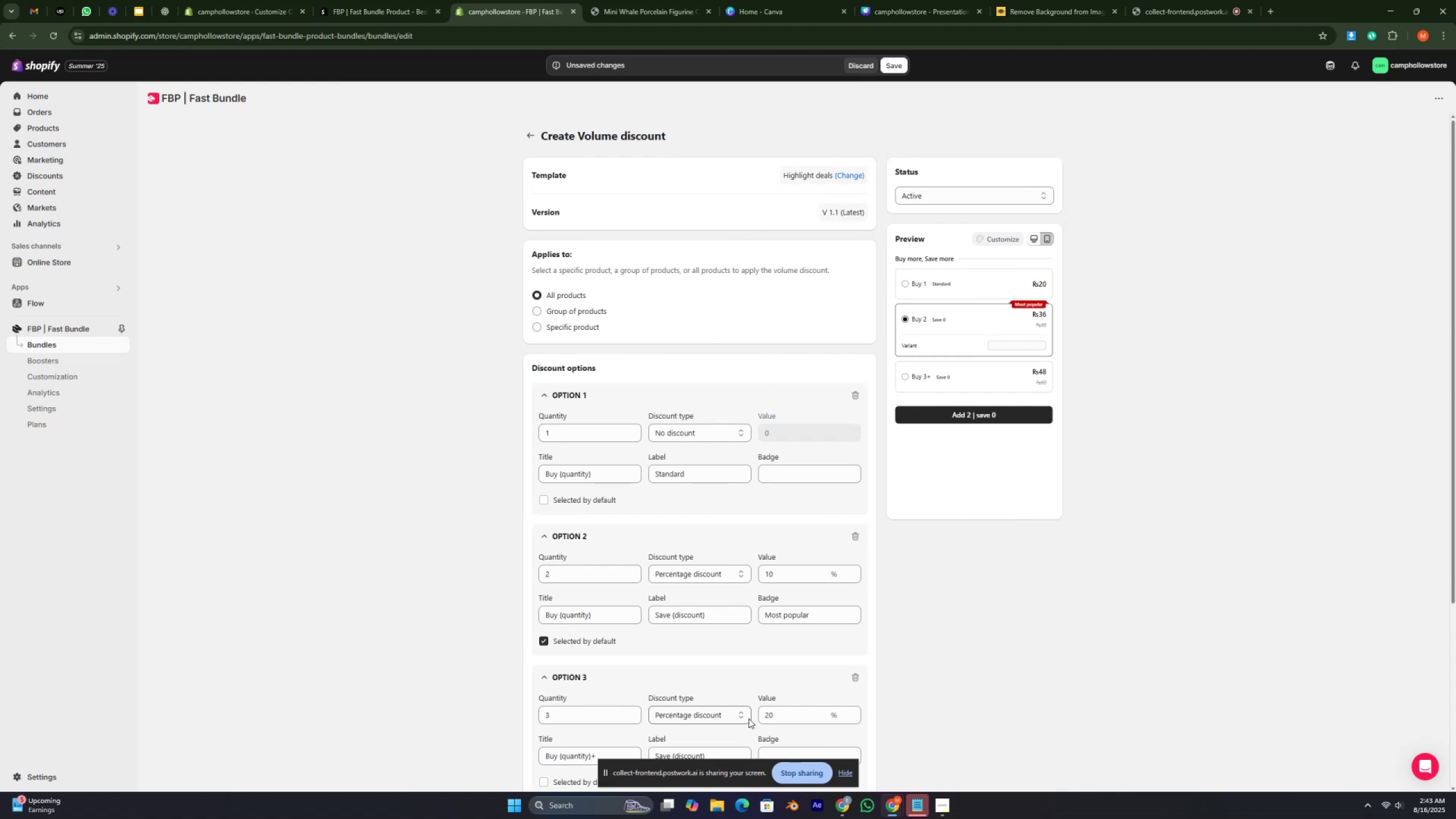 
key(Control+ControlLeft)
 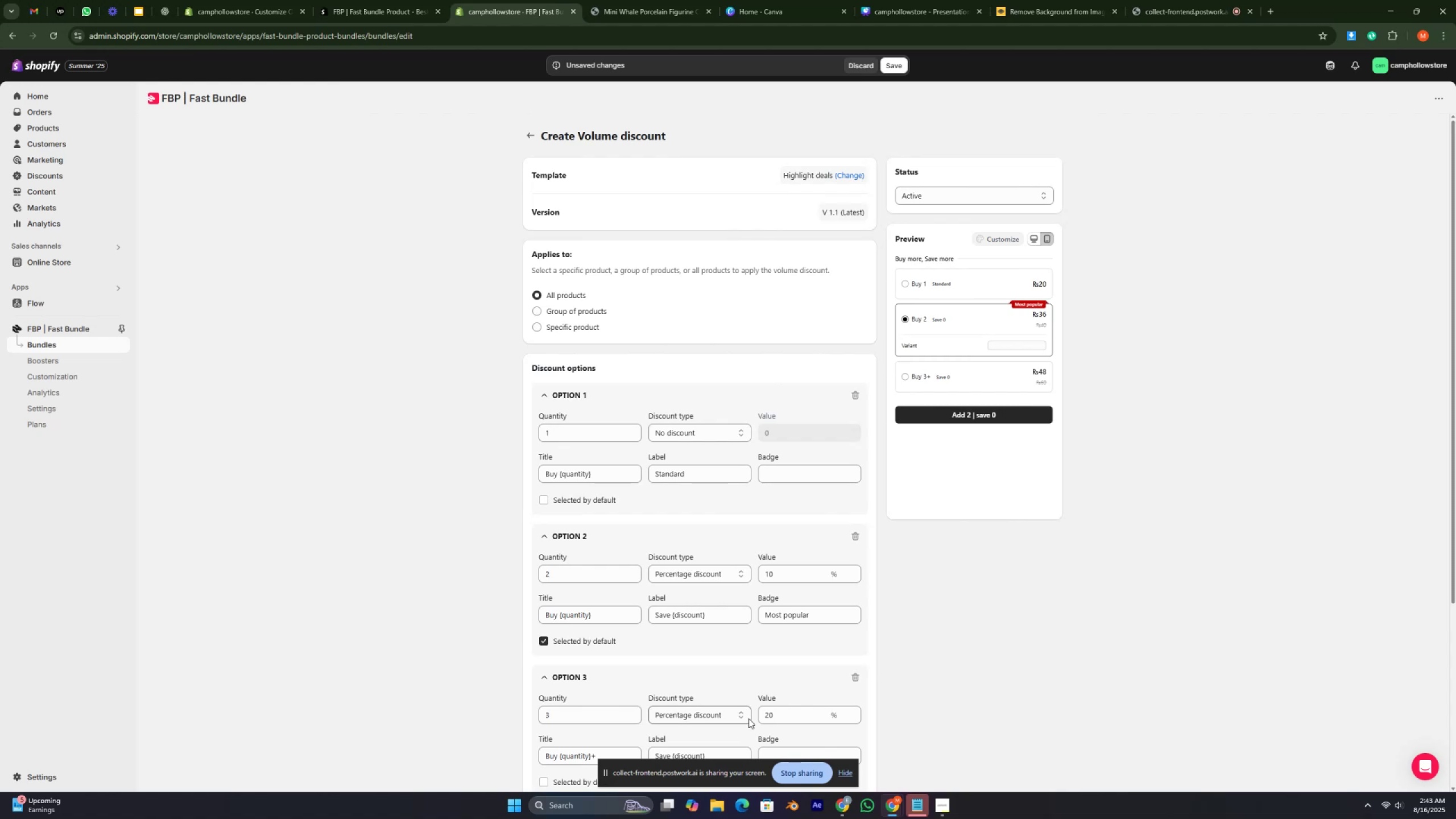 
key(Control+ControlLeft)
 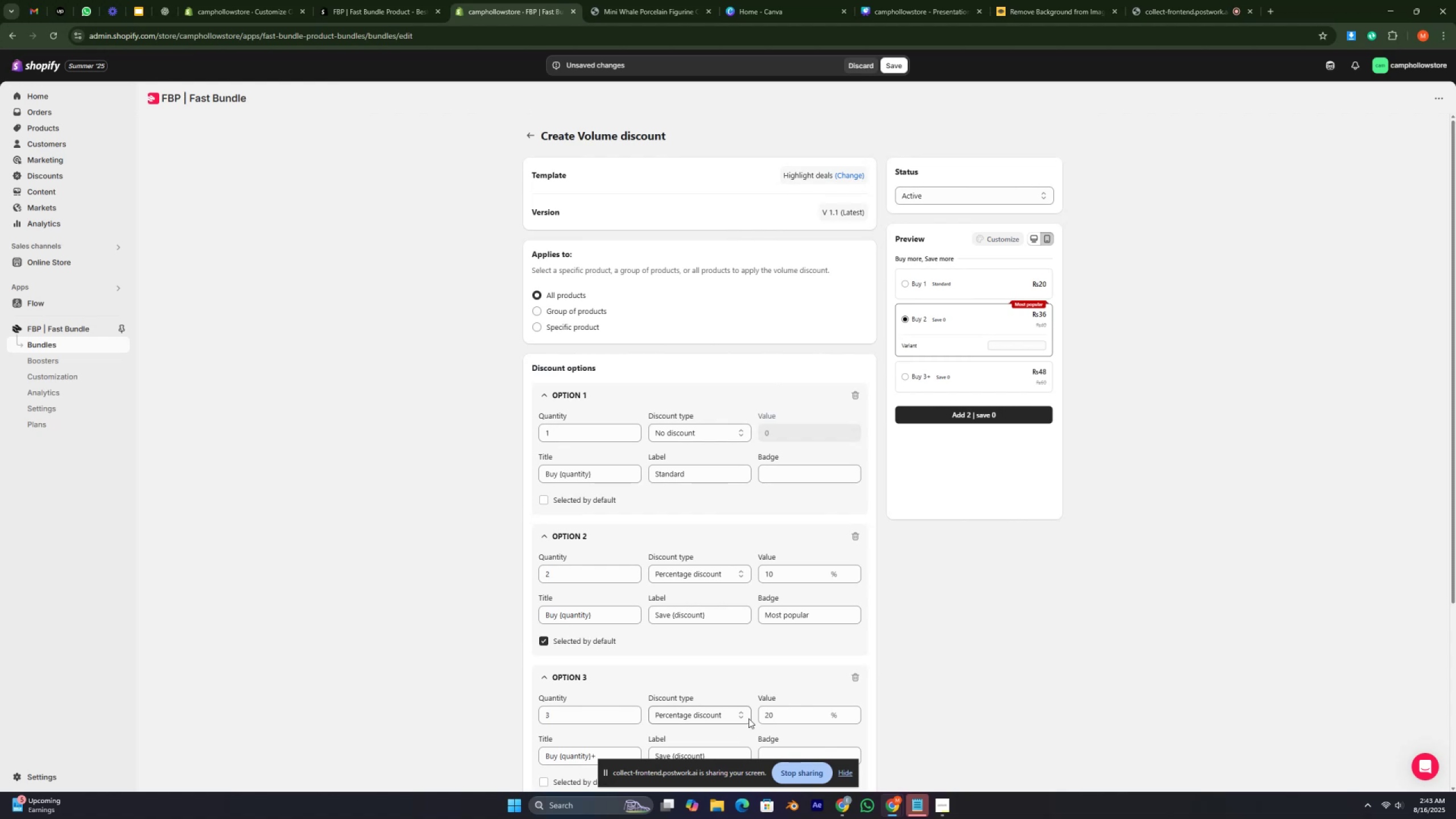 
key(Control+ControlLeft)
 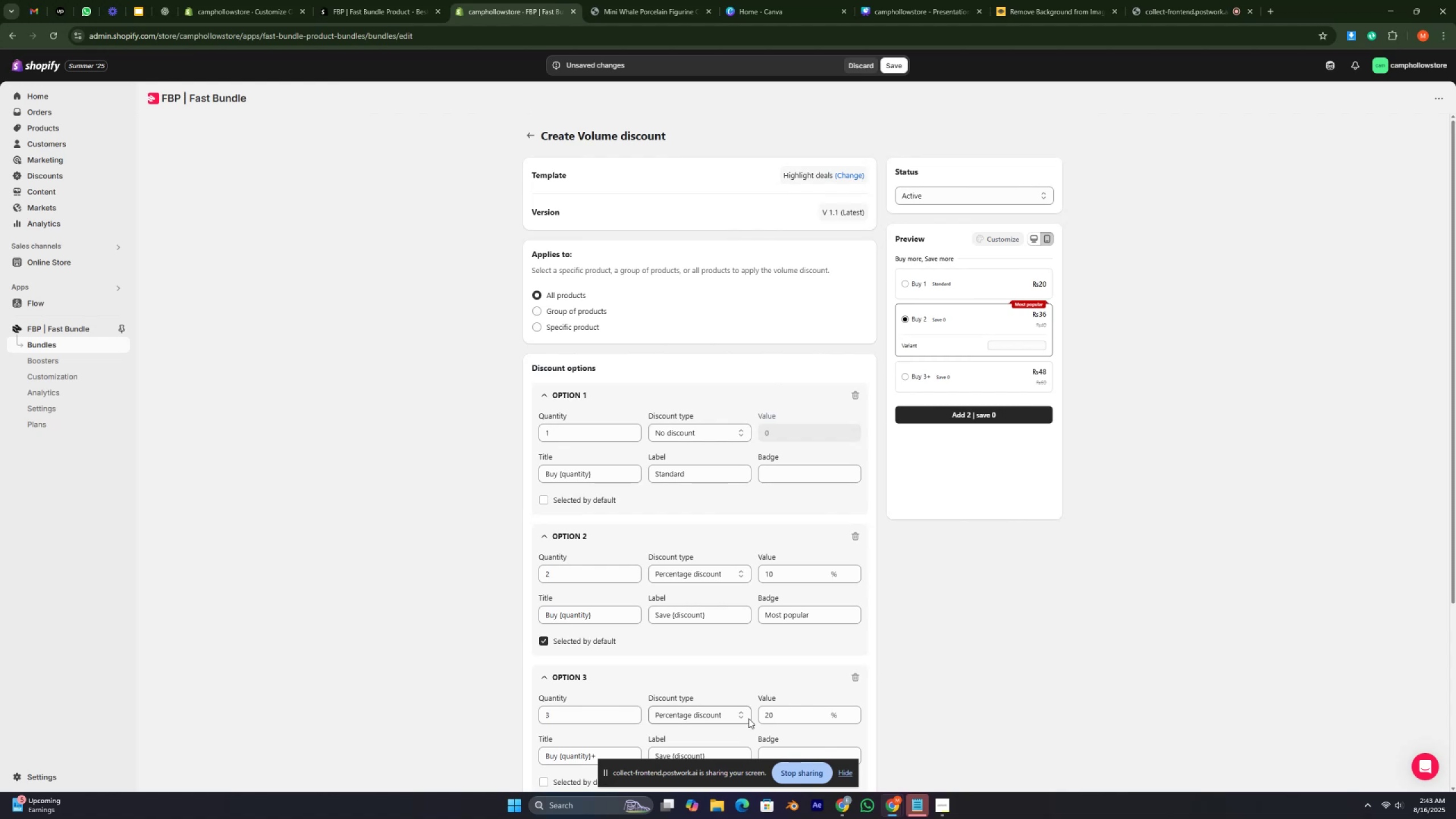 
key(Control+ControlLeft)
 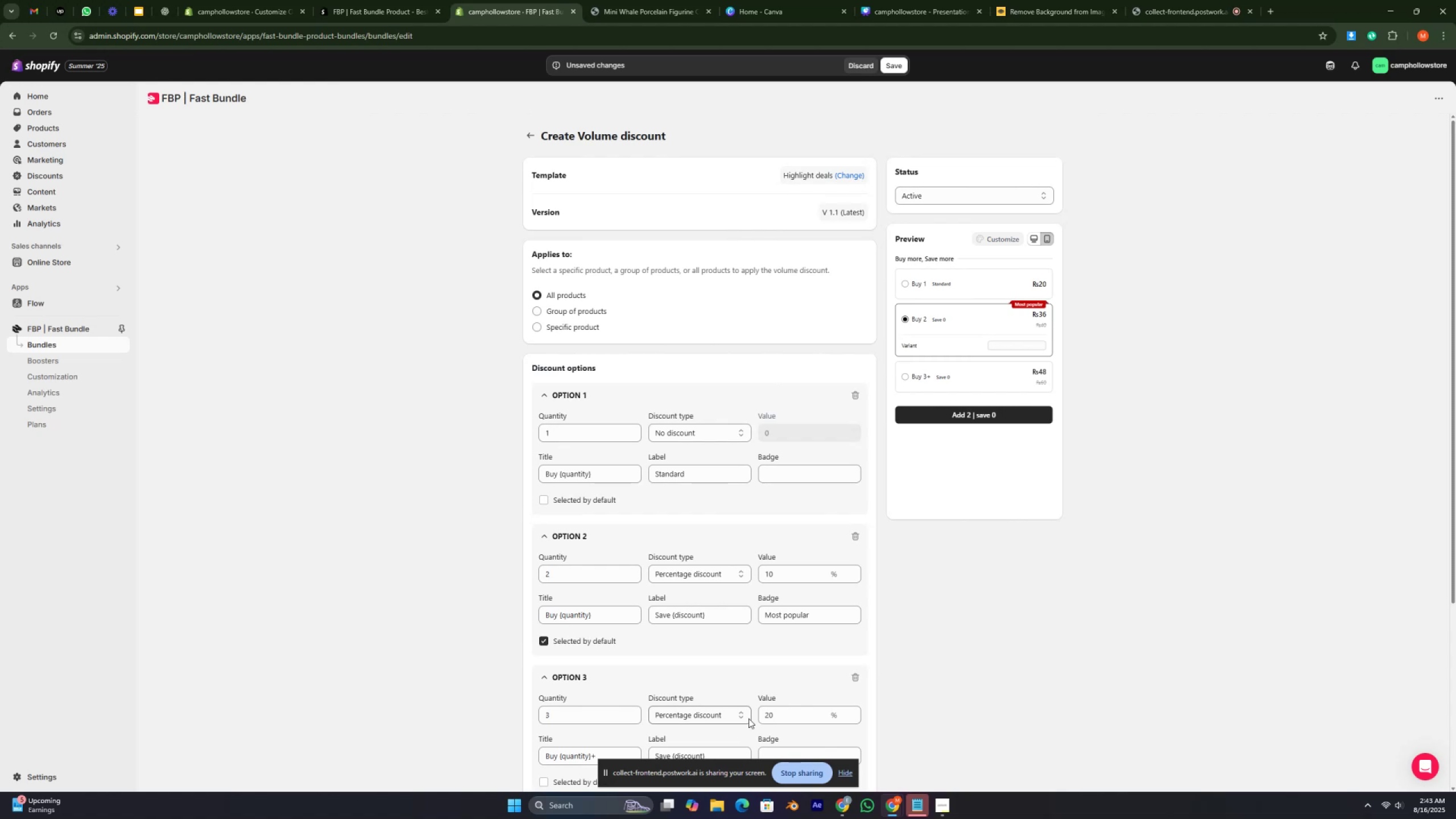 
key(Control+ControlLeft)
 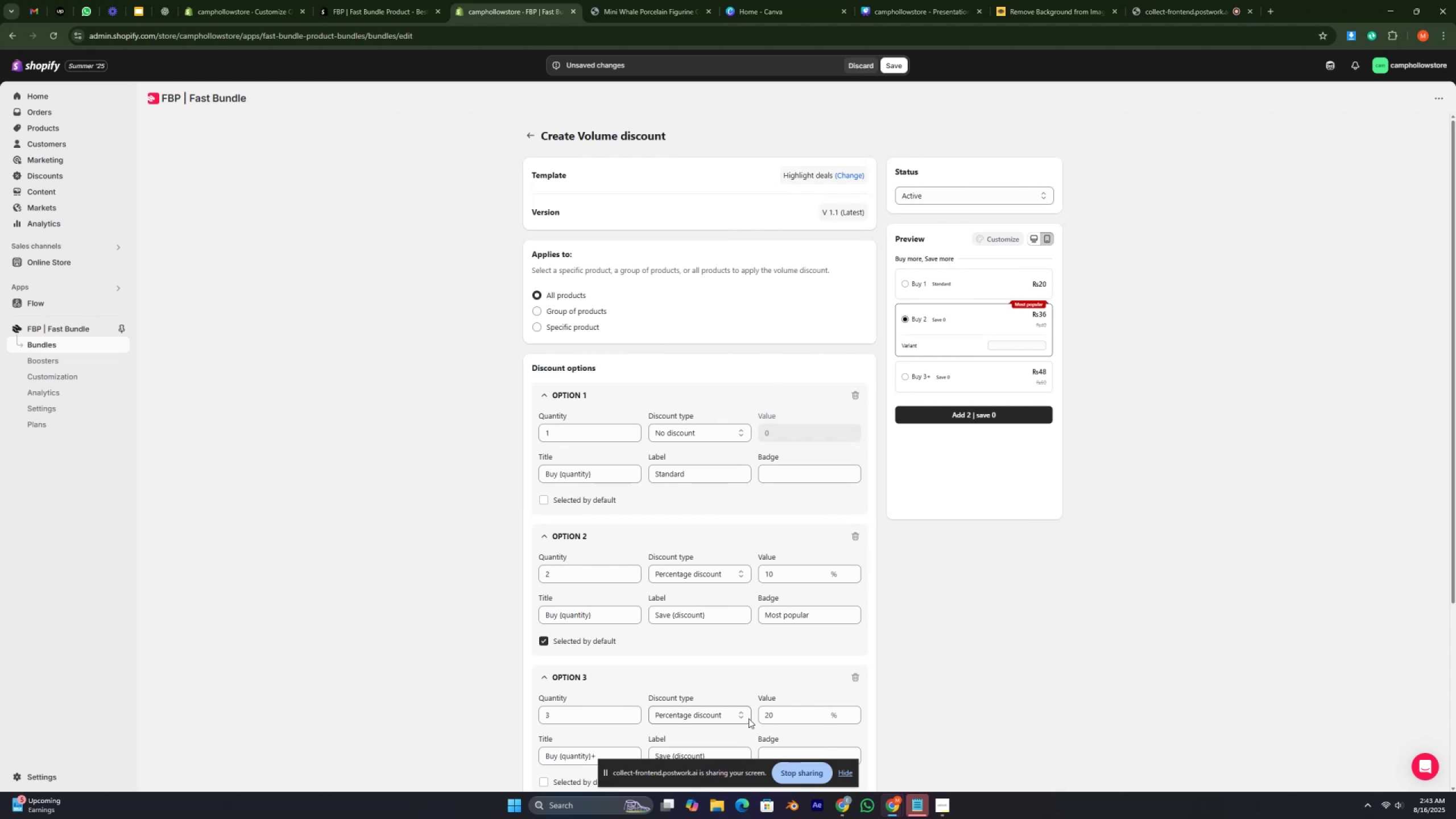 
key(ArrowUp)
 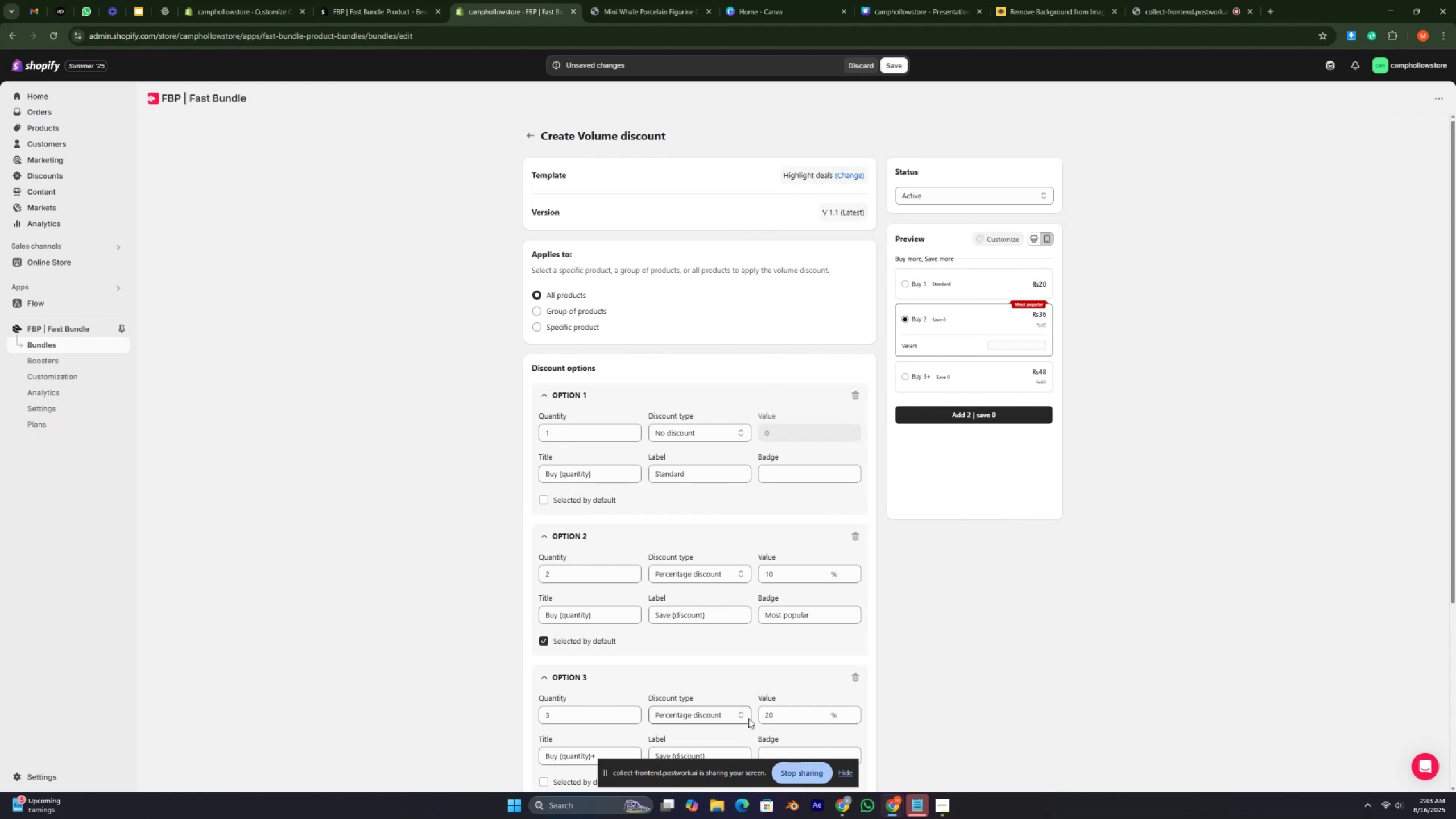 
key(ArrowUp)
 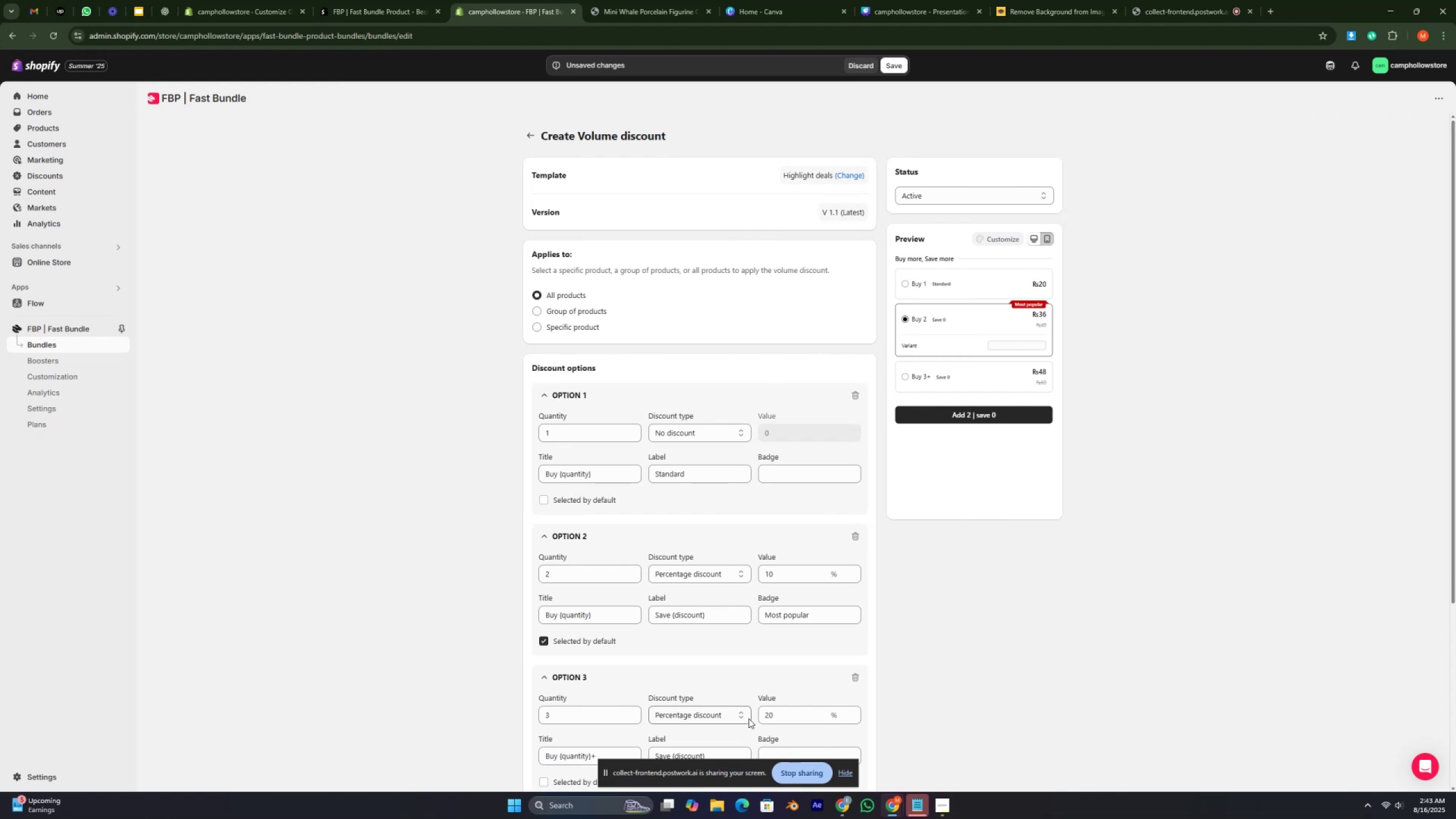 
key(ArrowUp)
 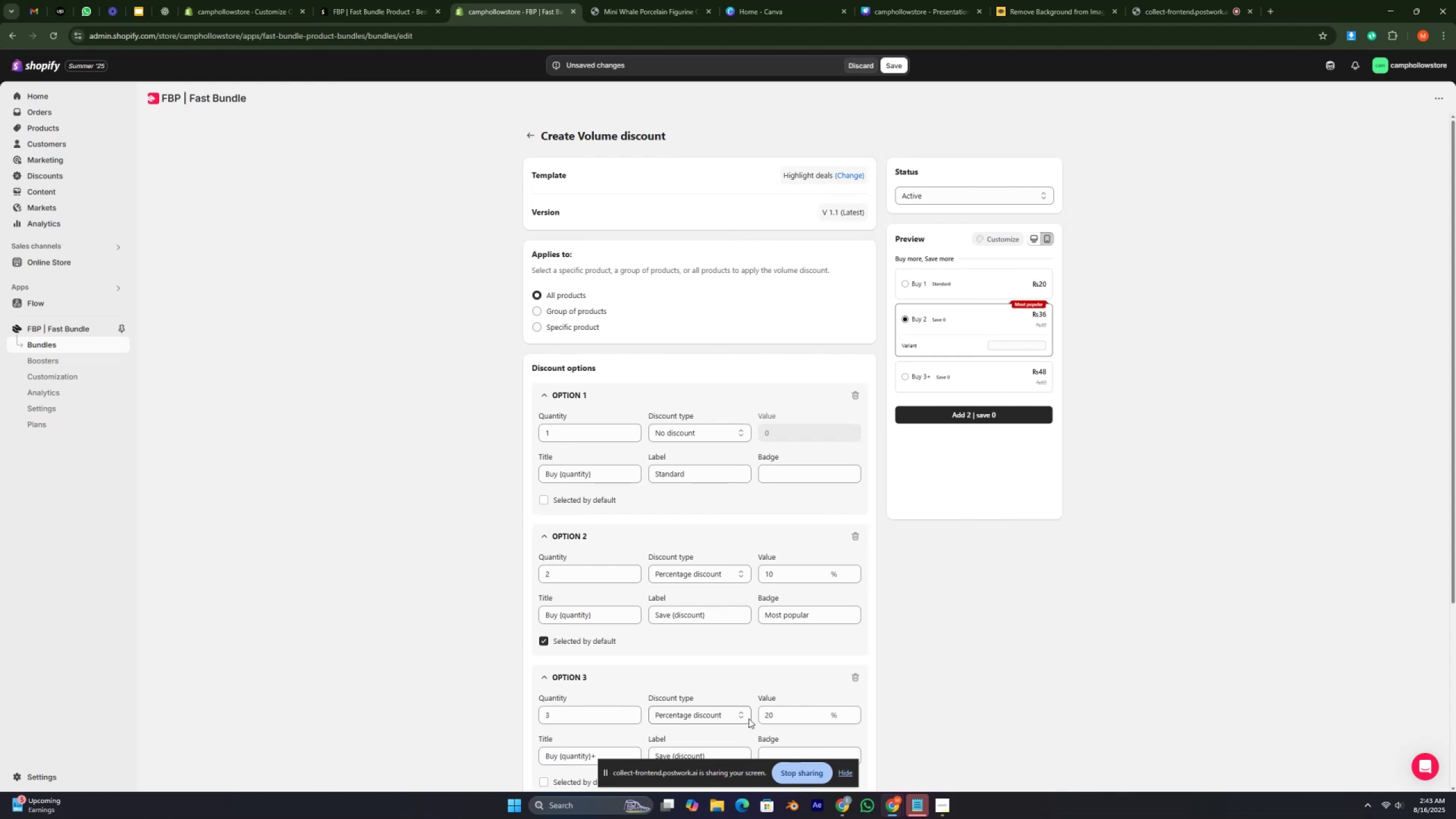 
key(ArrowUp)
 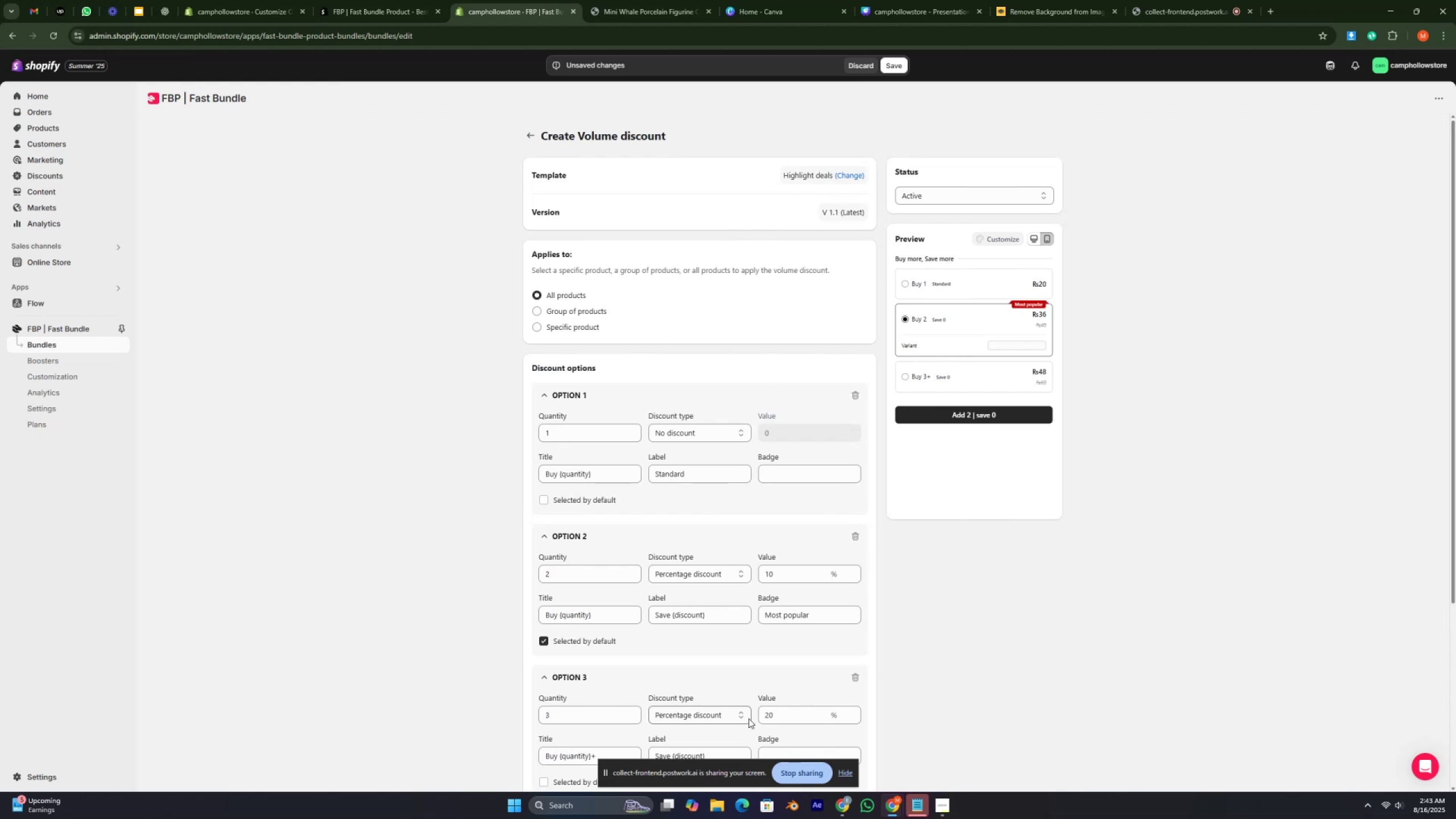 
key(ArrowUp)
 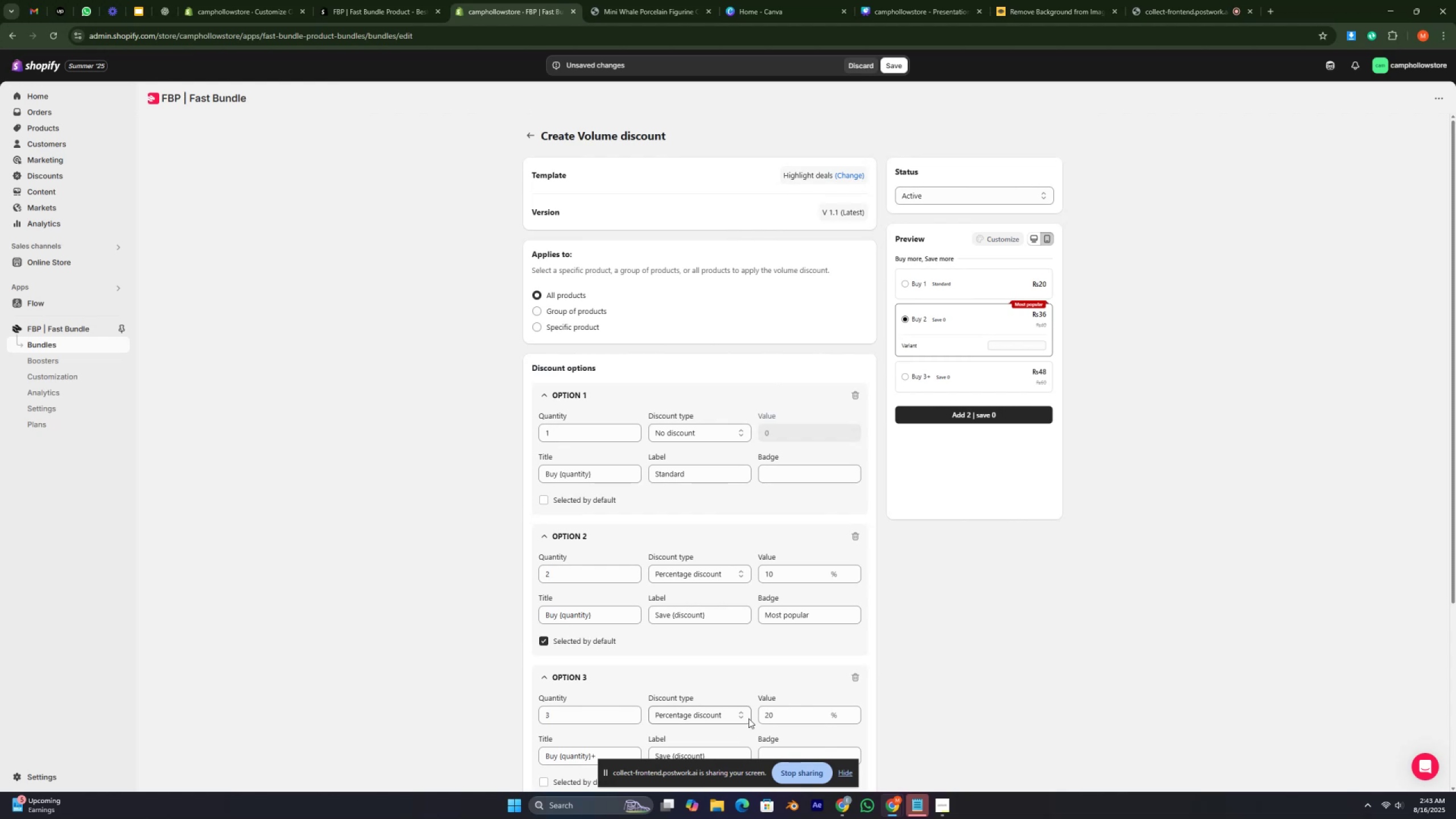 
key(ArrowUp)
 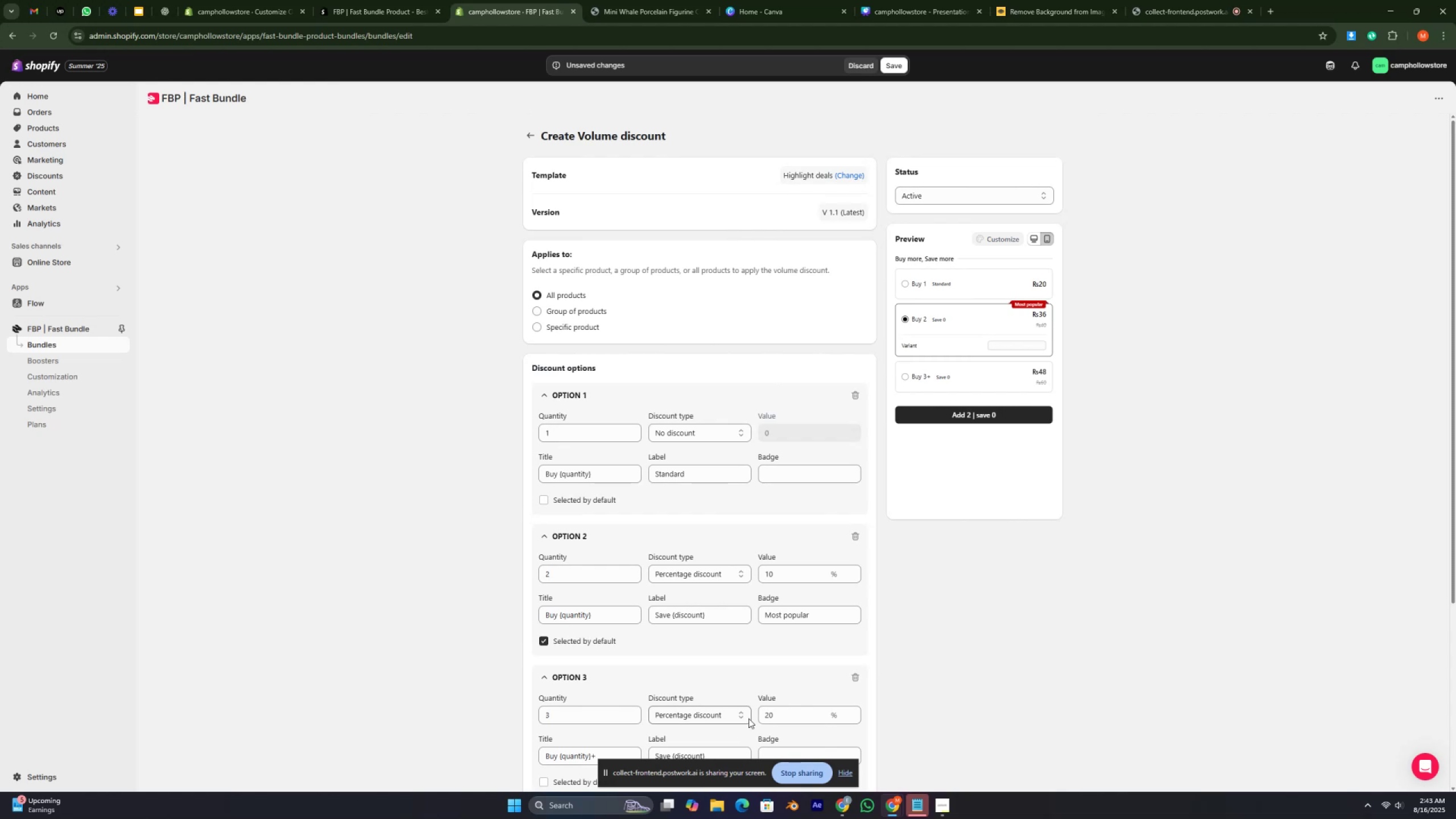 
key(ArrowUp)
 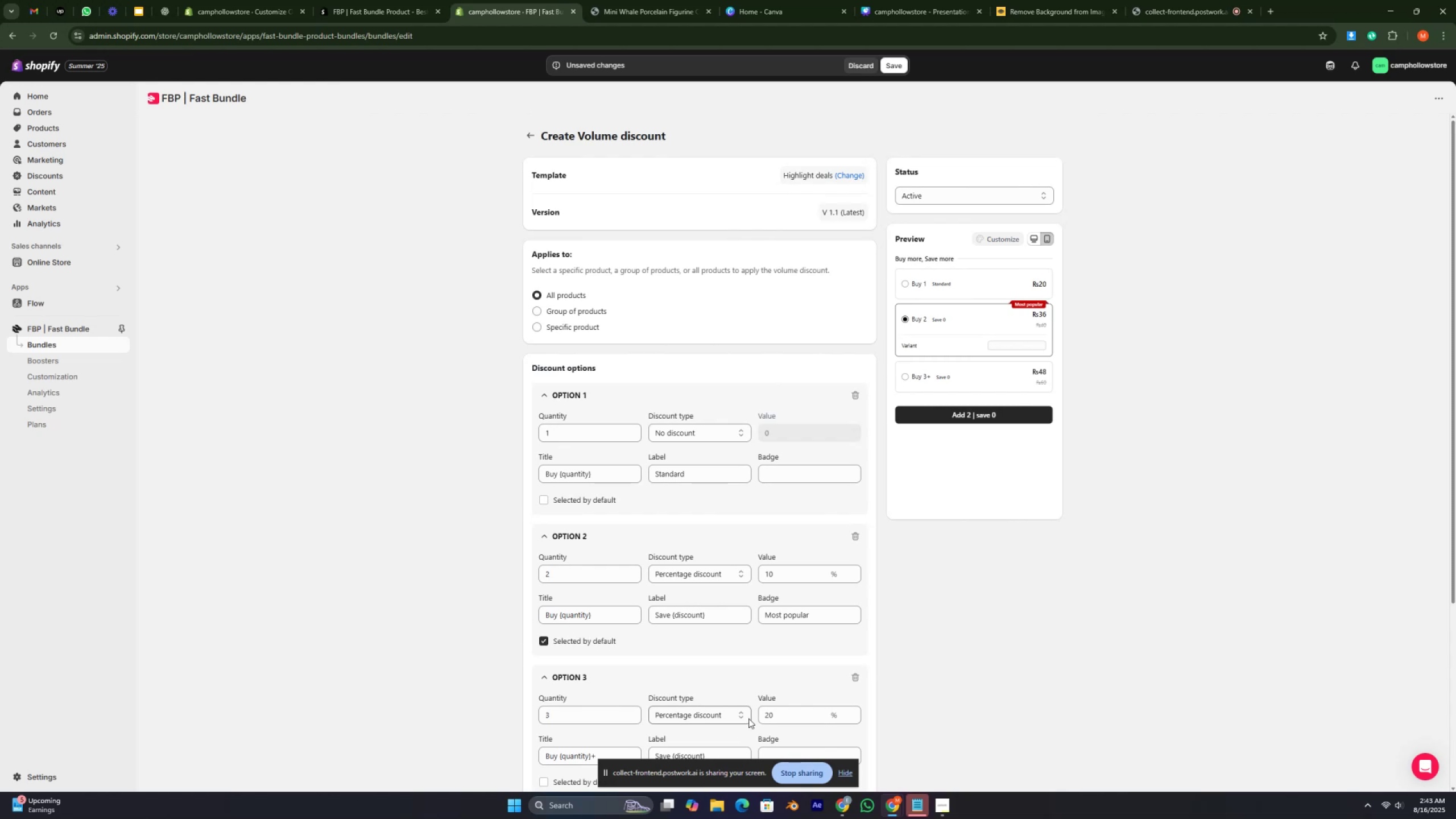 
key(ArrowUp)
 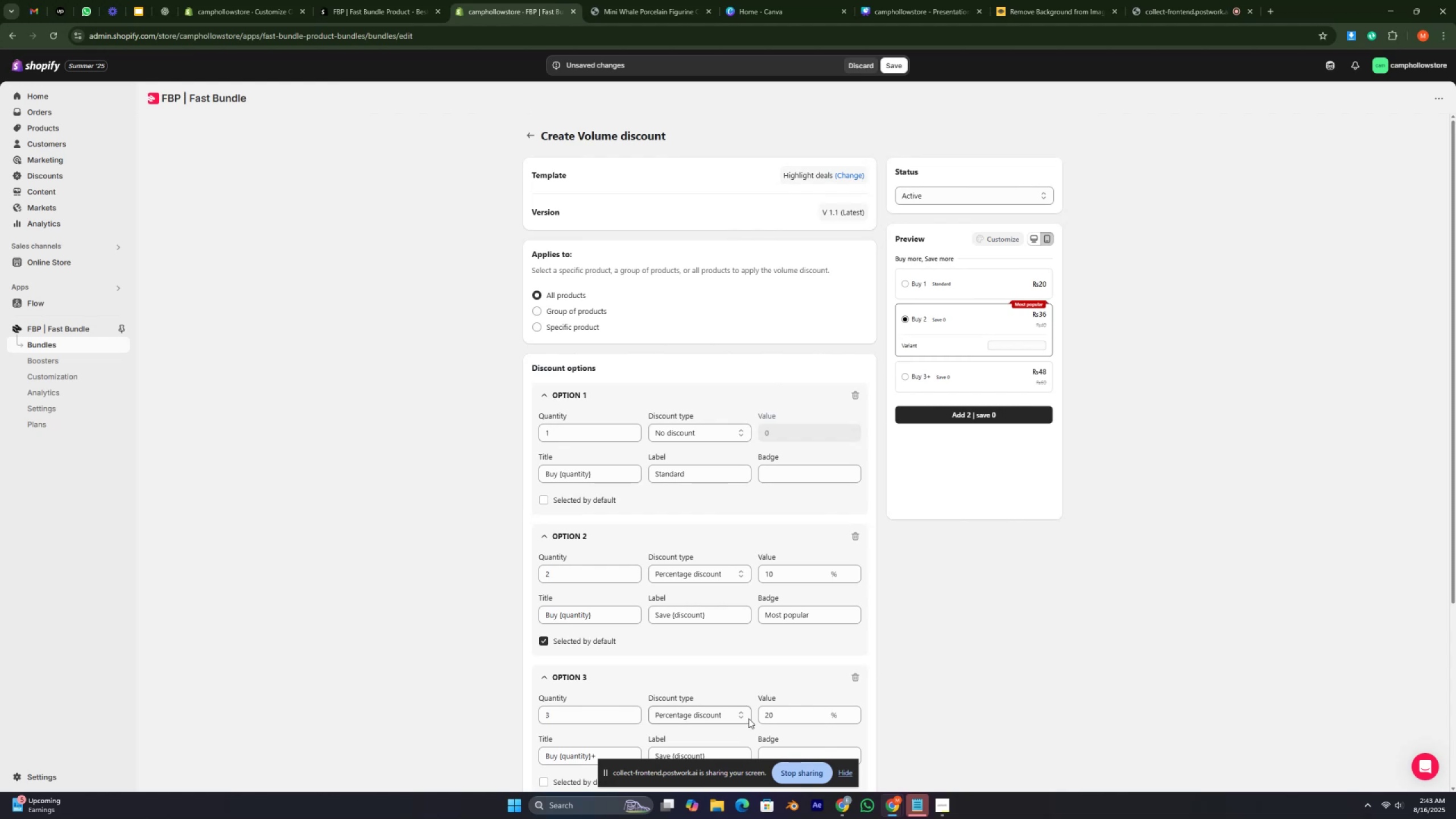 
key(ArrowUp)
 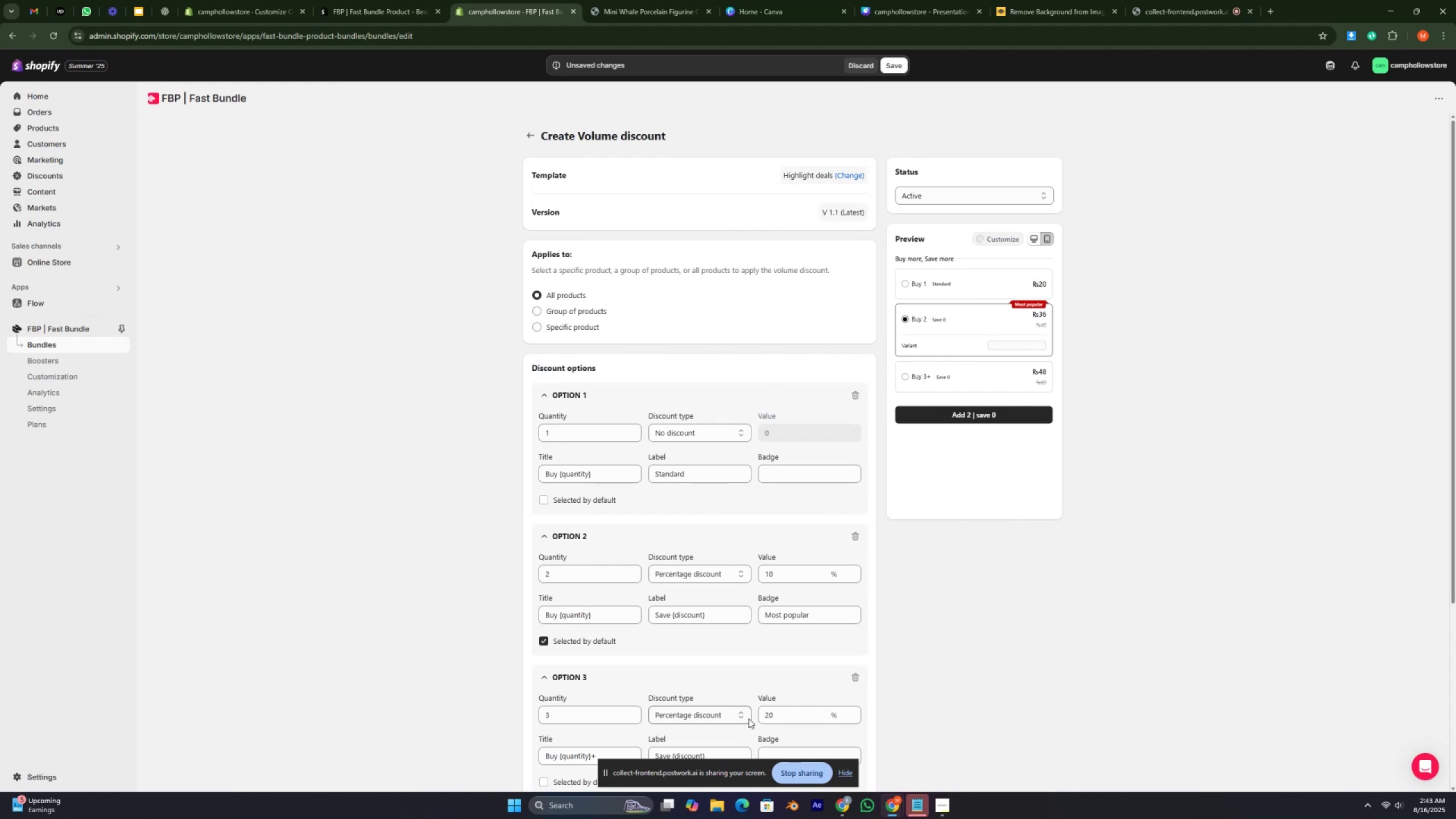 
key(ArrowUp)
 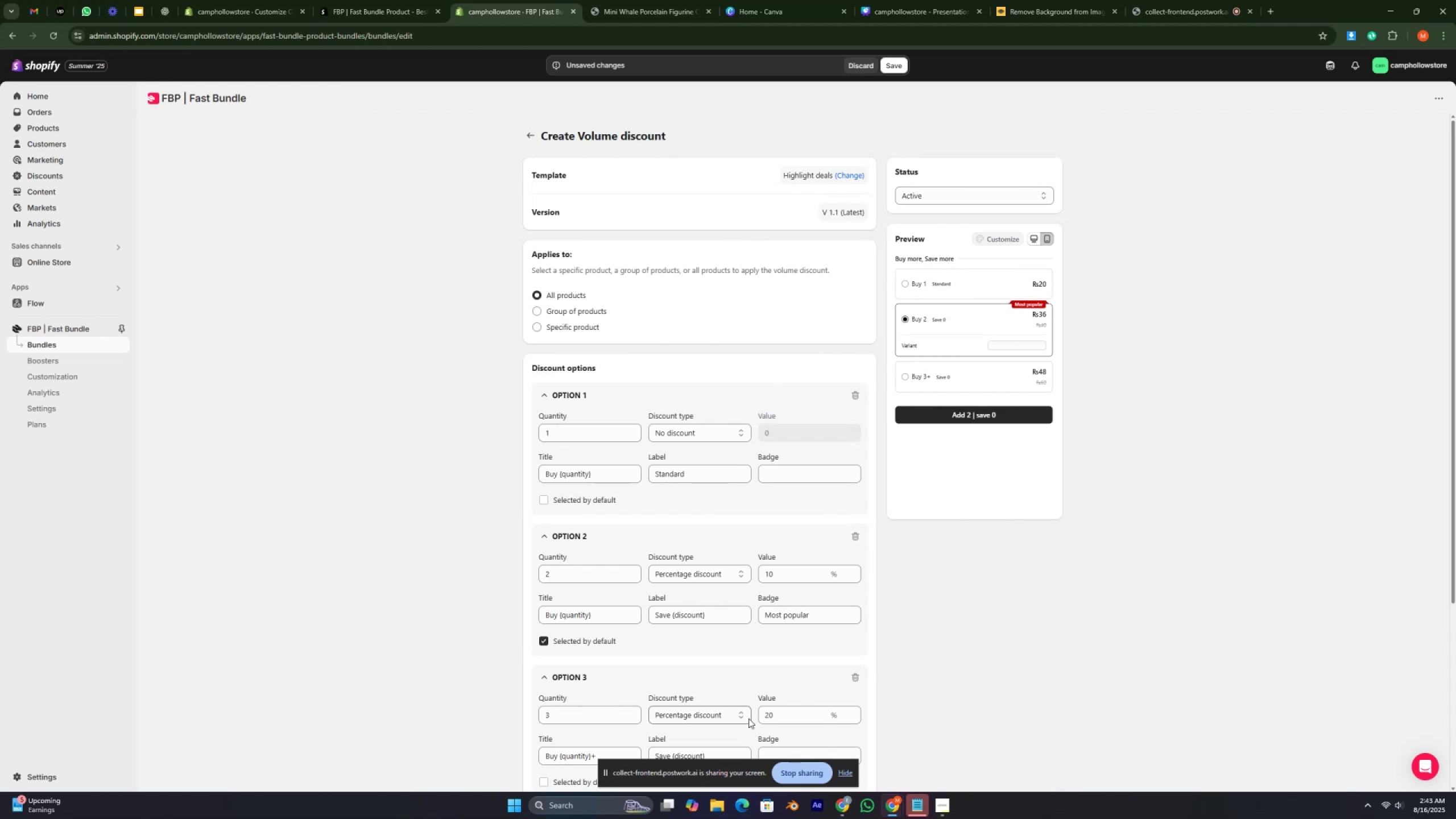 
key(ArrowUp)
 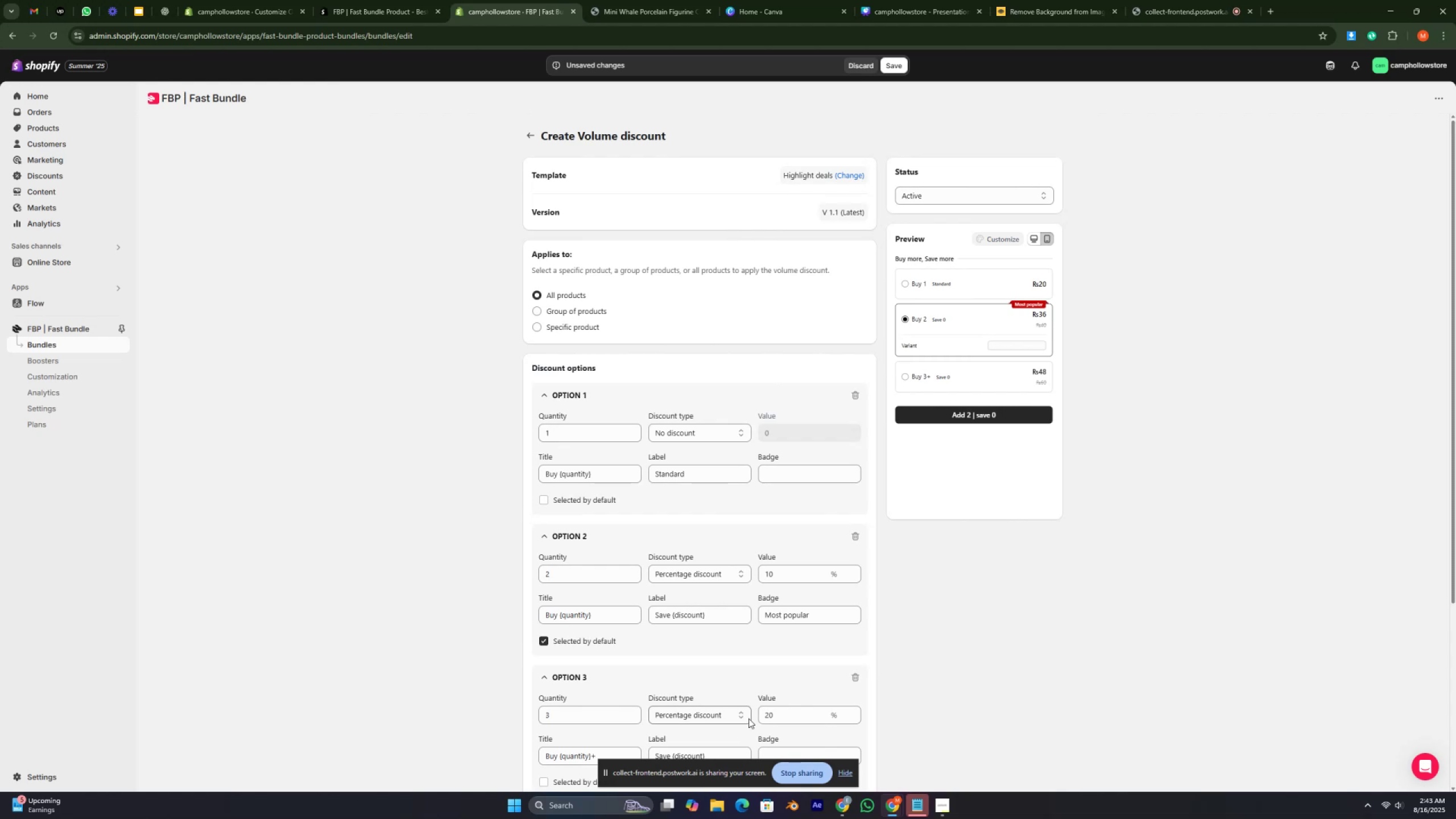 
key(ArrowUp)
 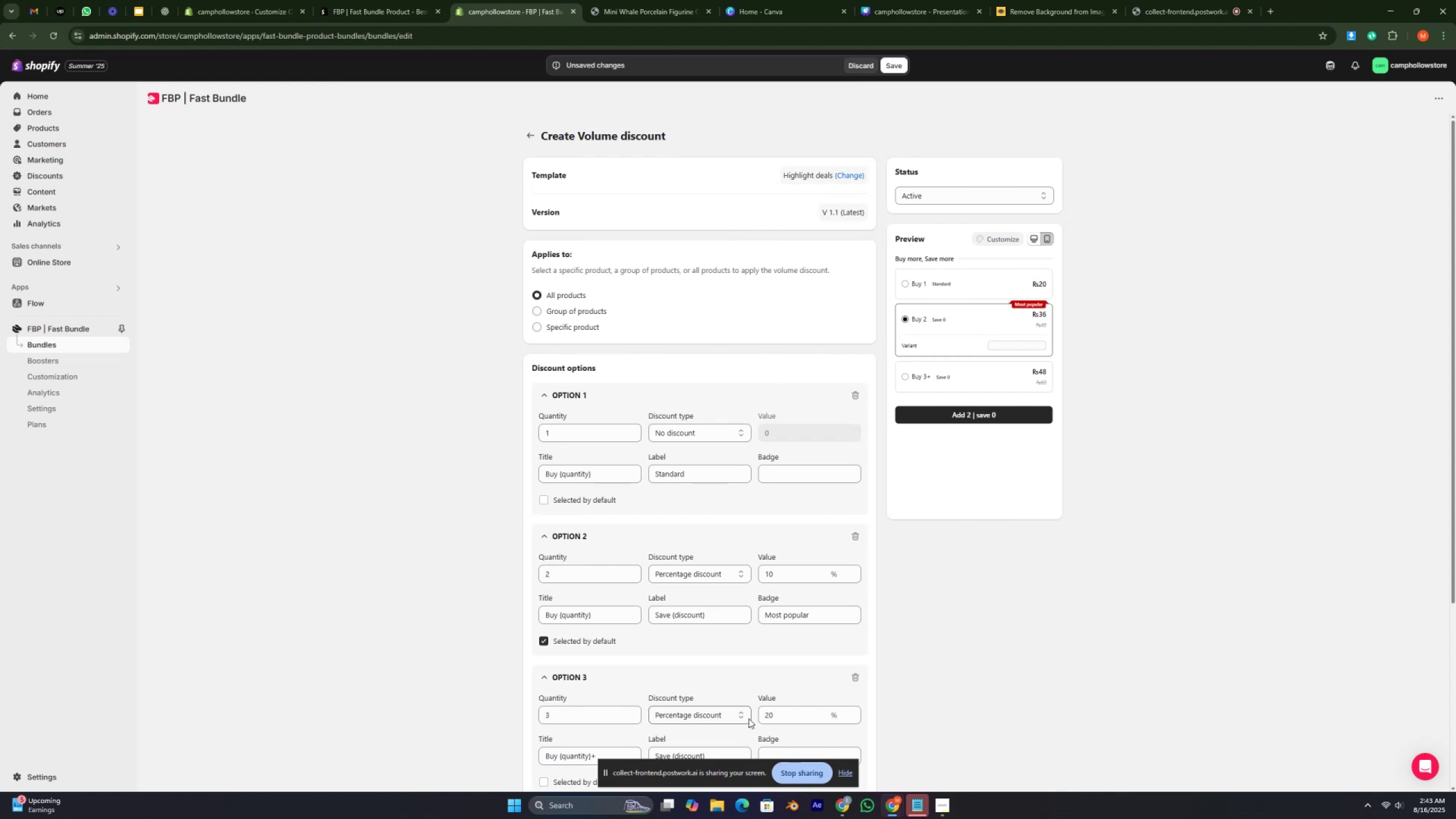 
key(ArrowUp)
 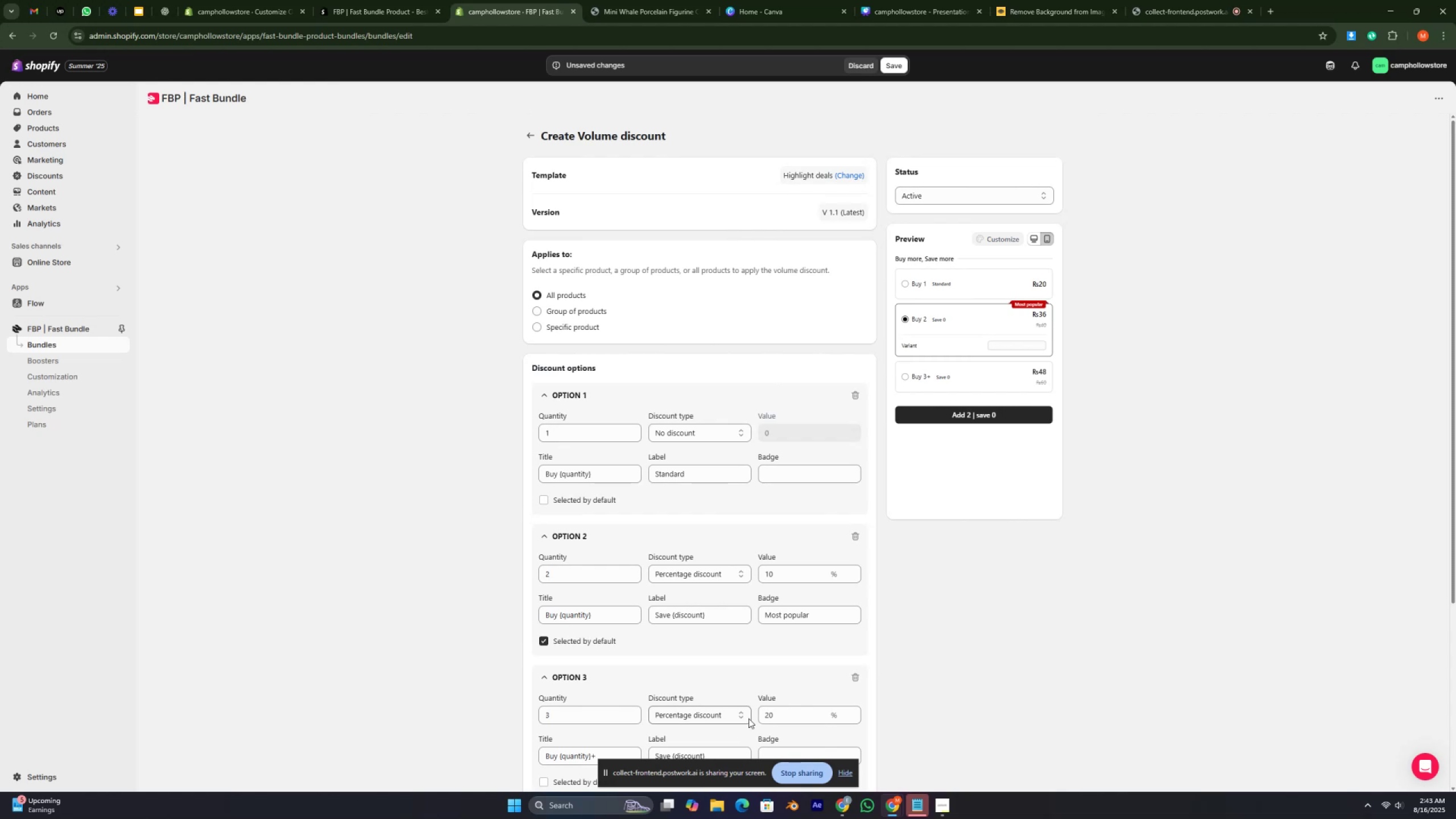 
key(ArrowUp)
 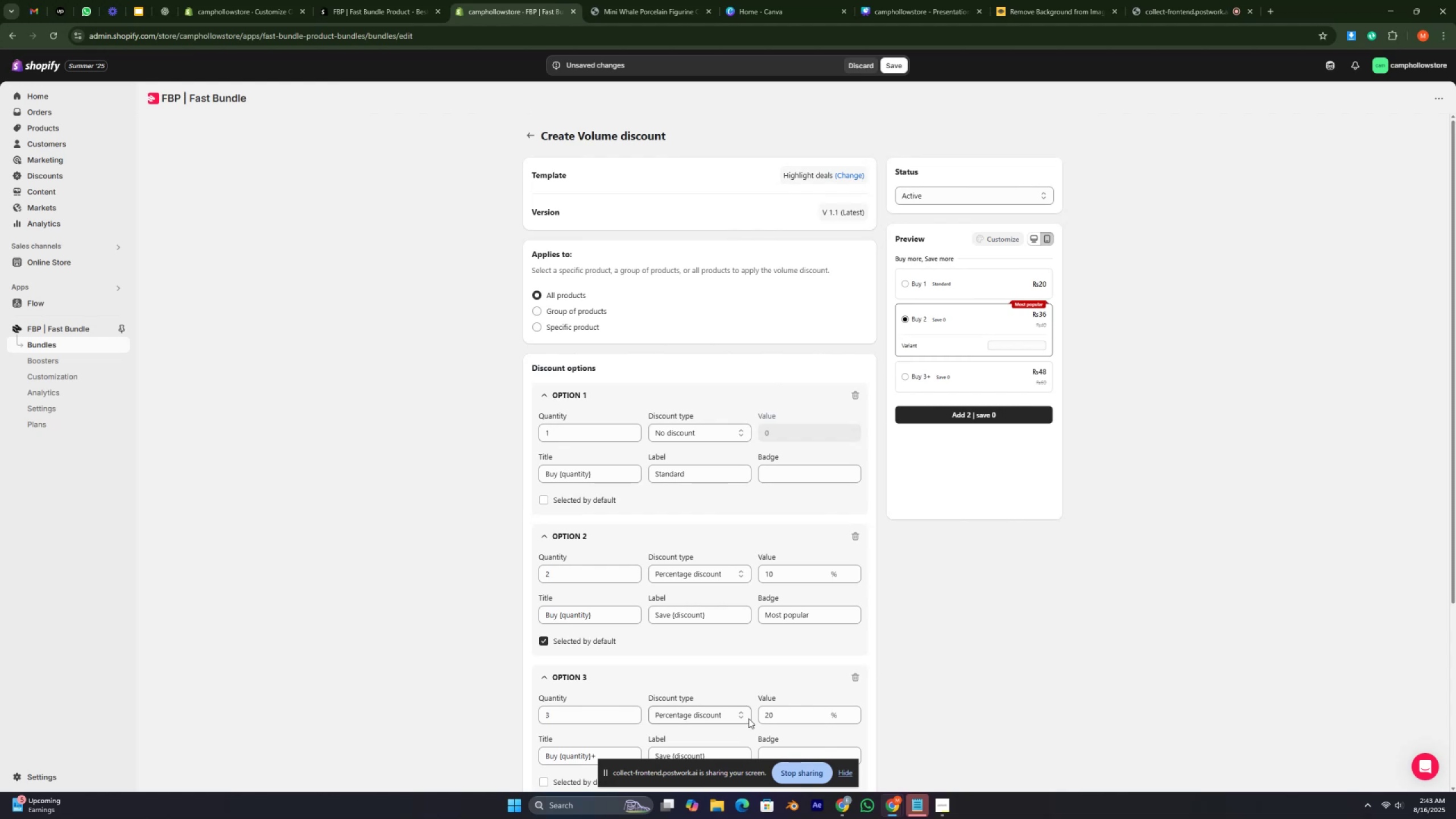 
key(ArrowUp)
 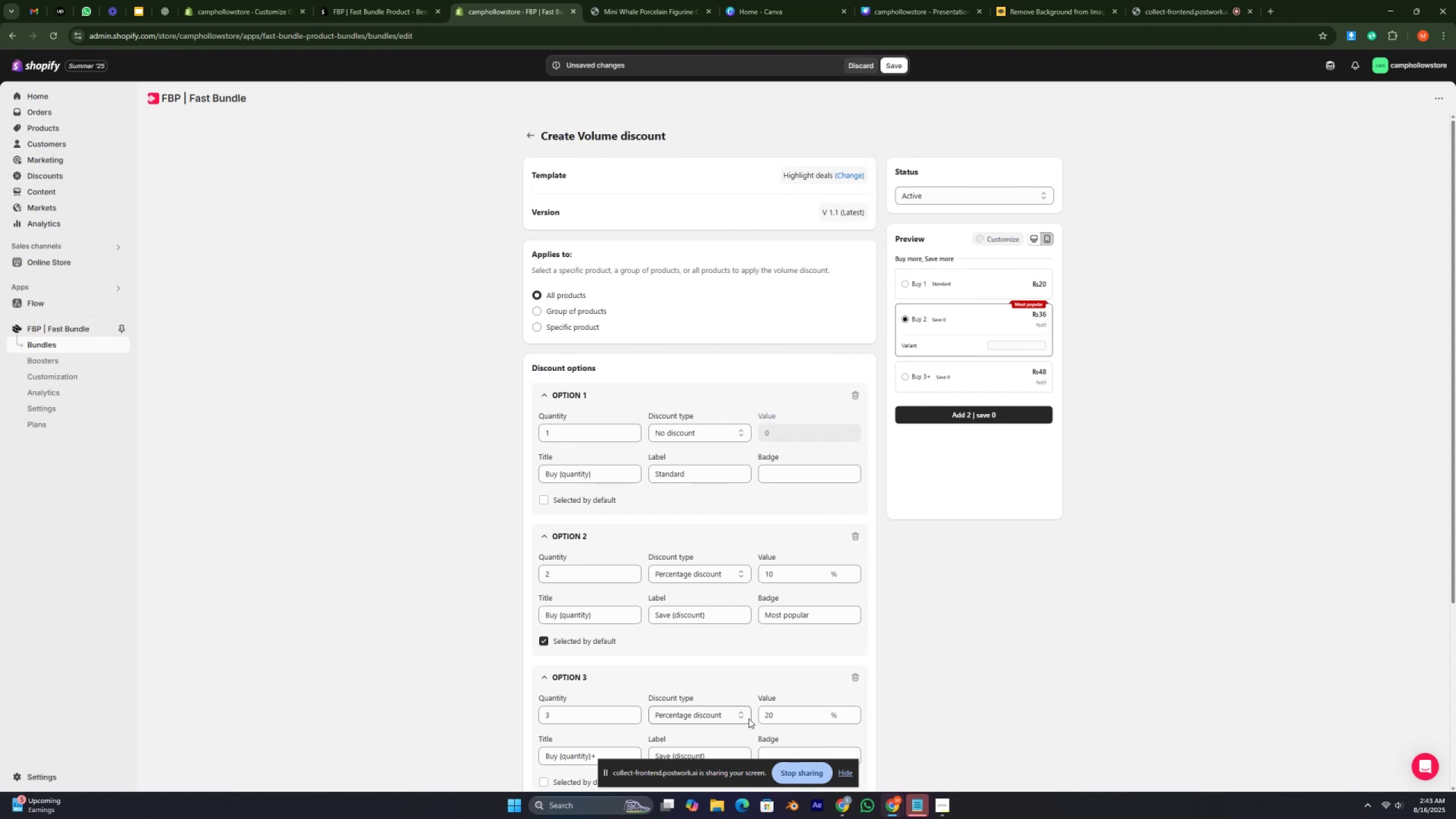 
key(ArrowUp)
 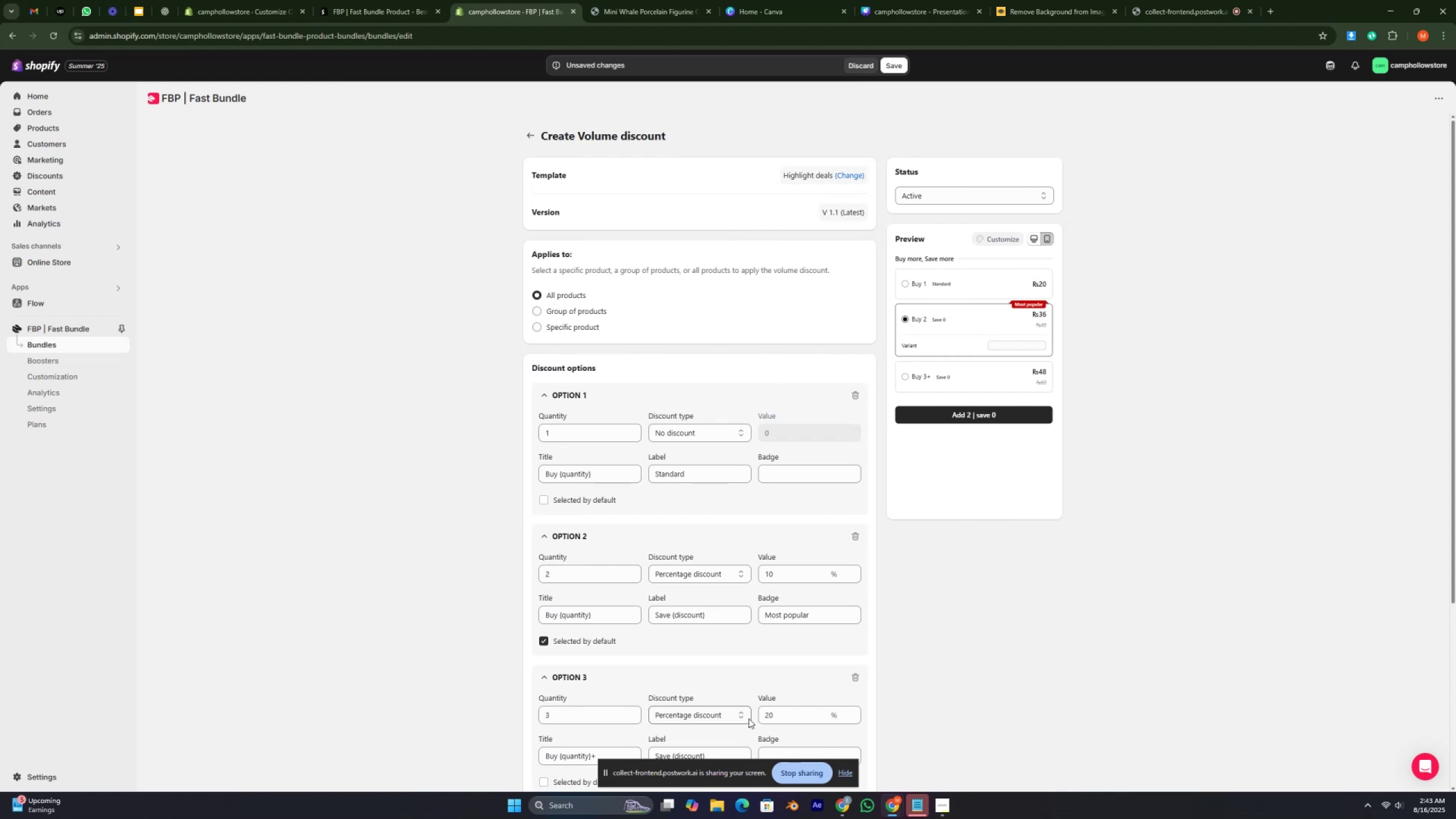 
key(ArrowUp)
 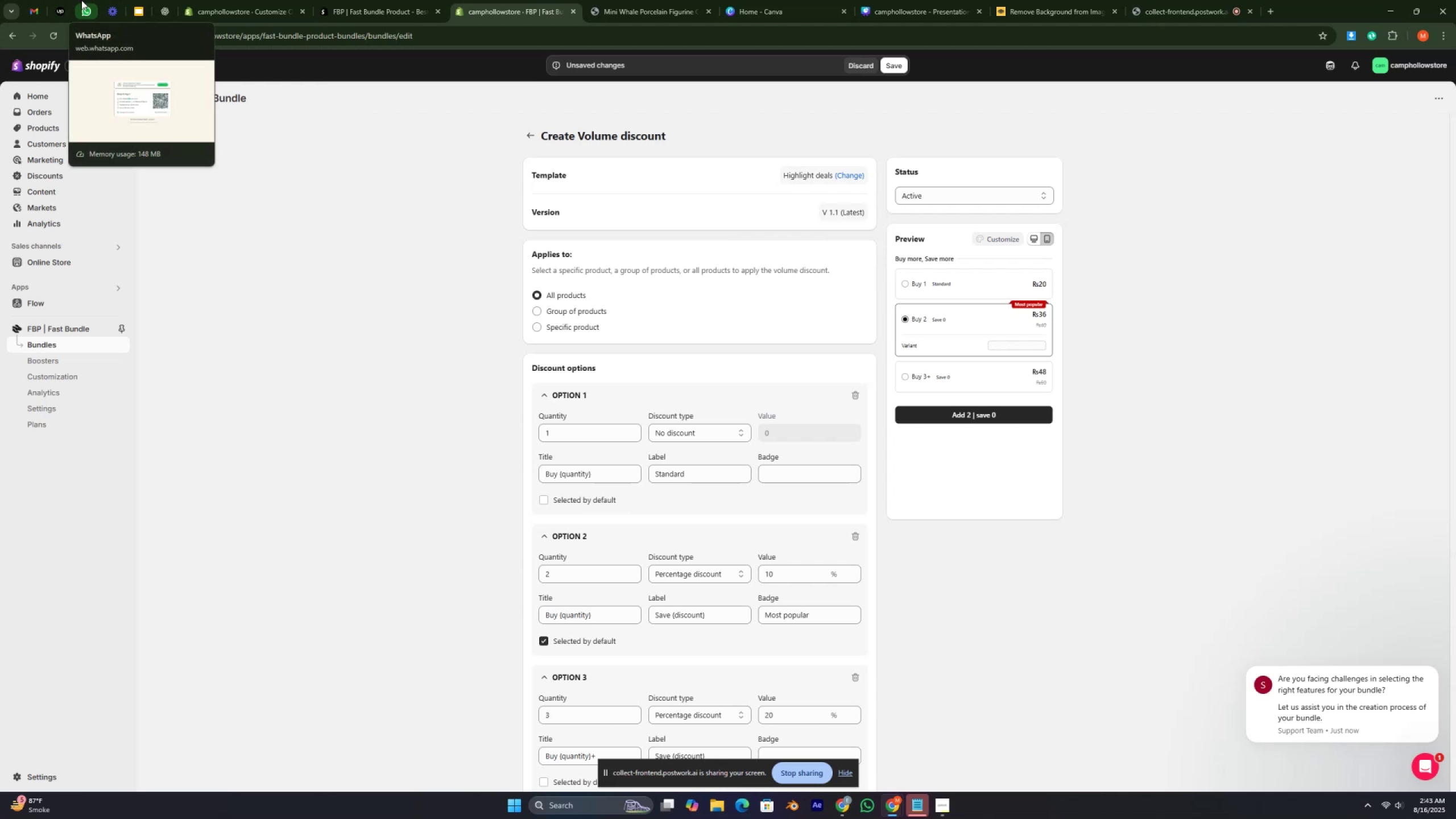 
wait(33.49)
 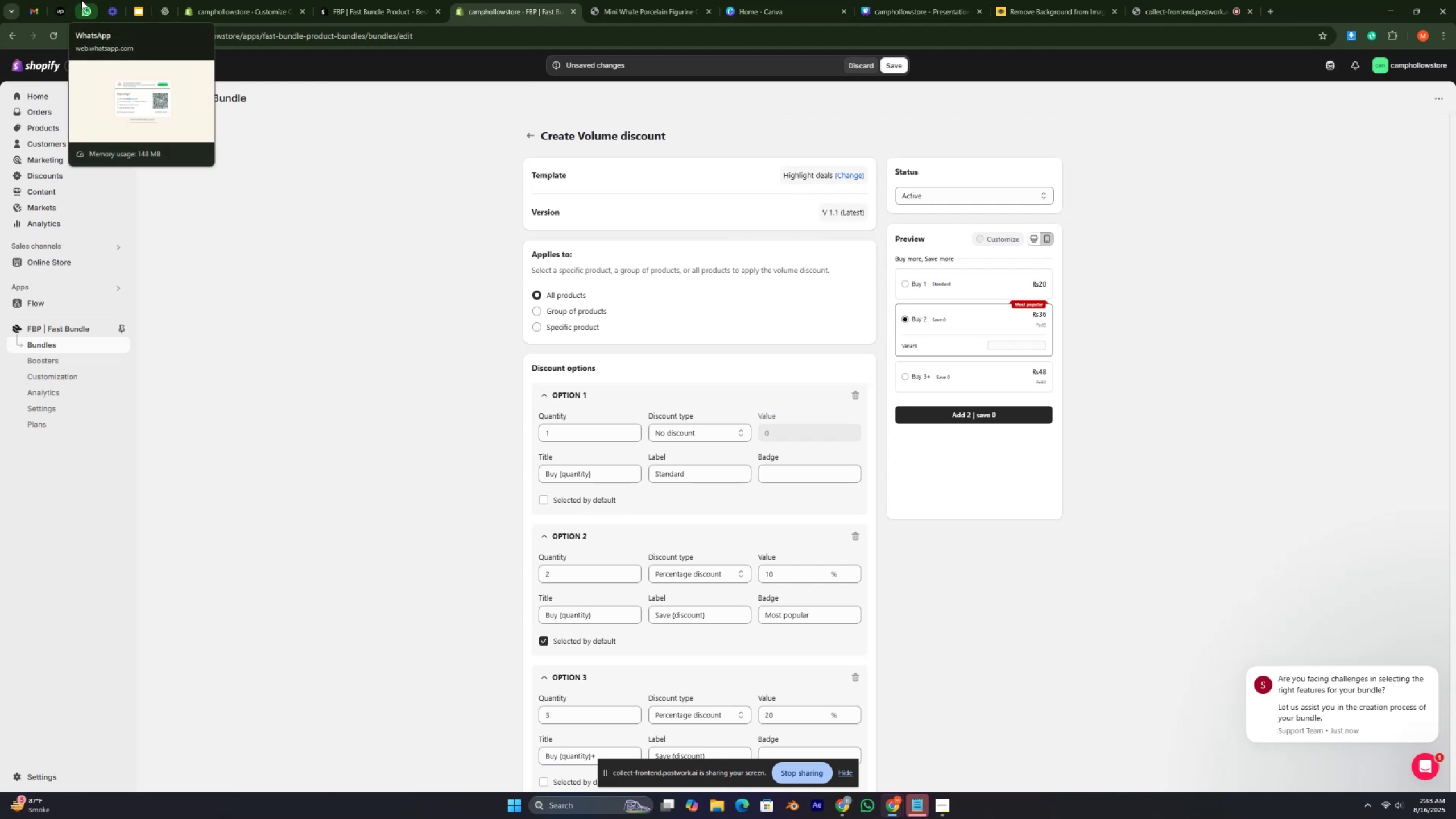 
hold_key(key=ArrowUp, duration=0.63)
 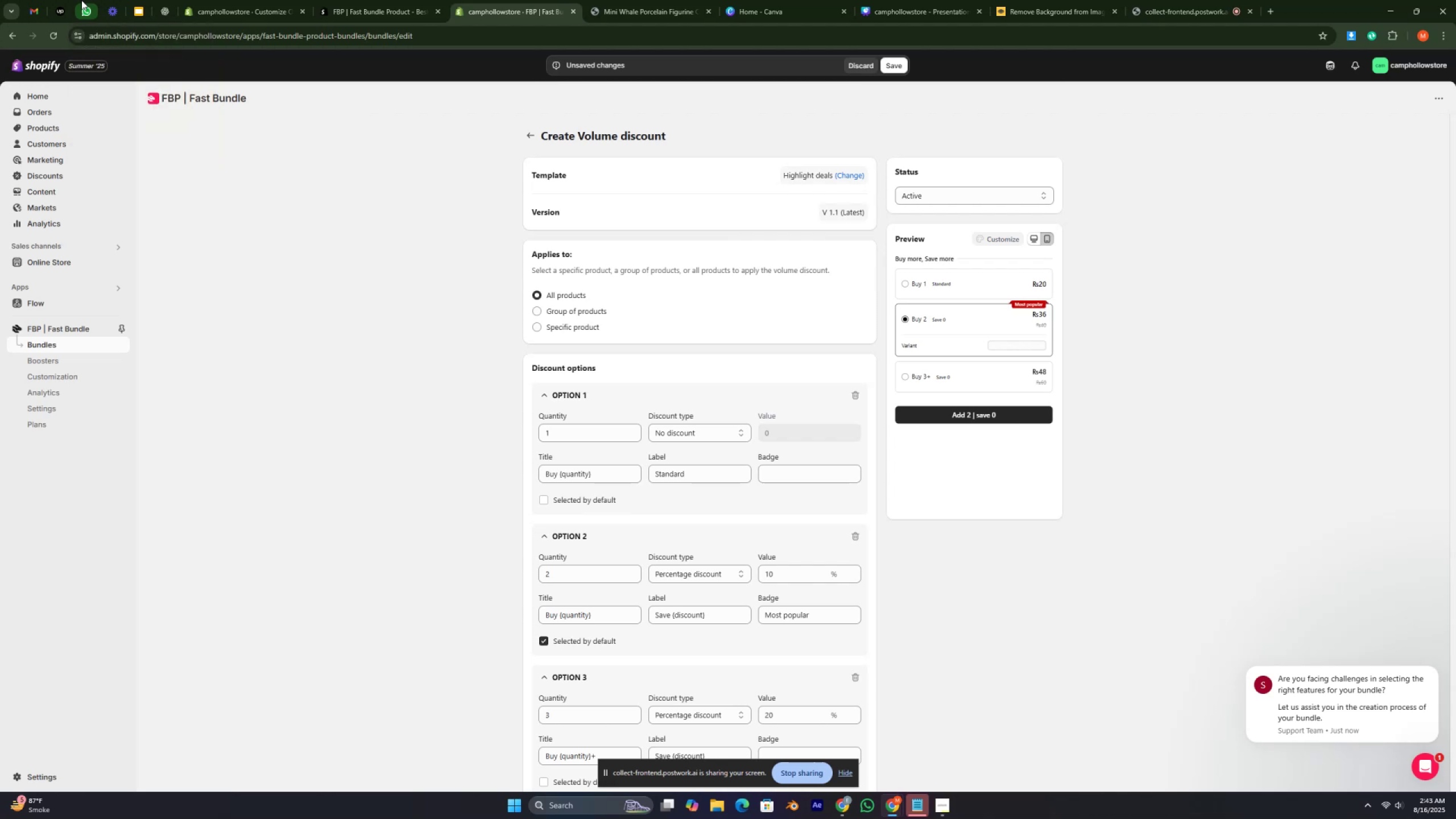 
key(ArrowUp)
 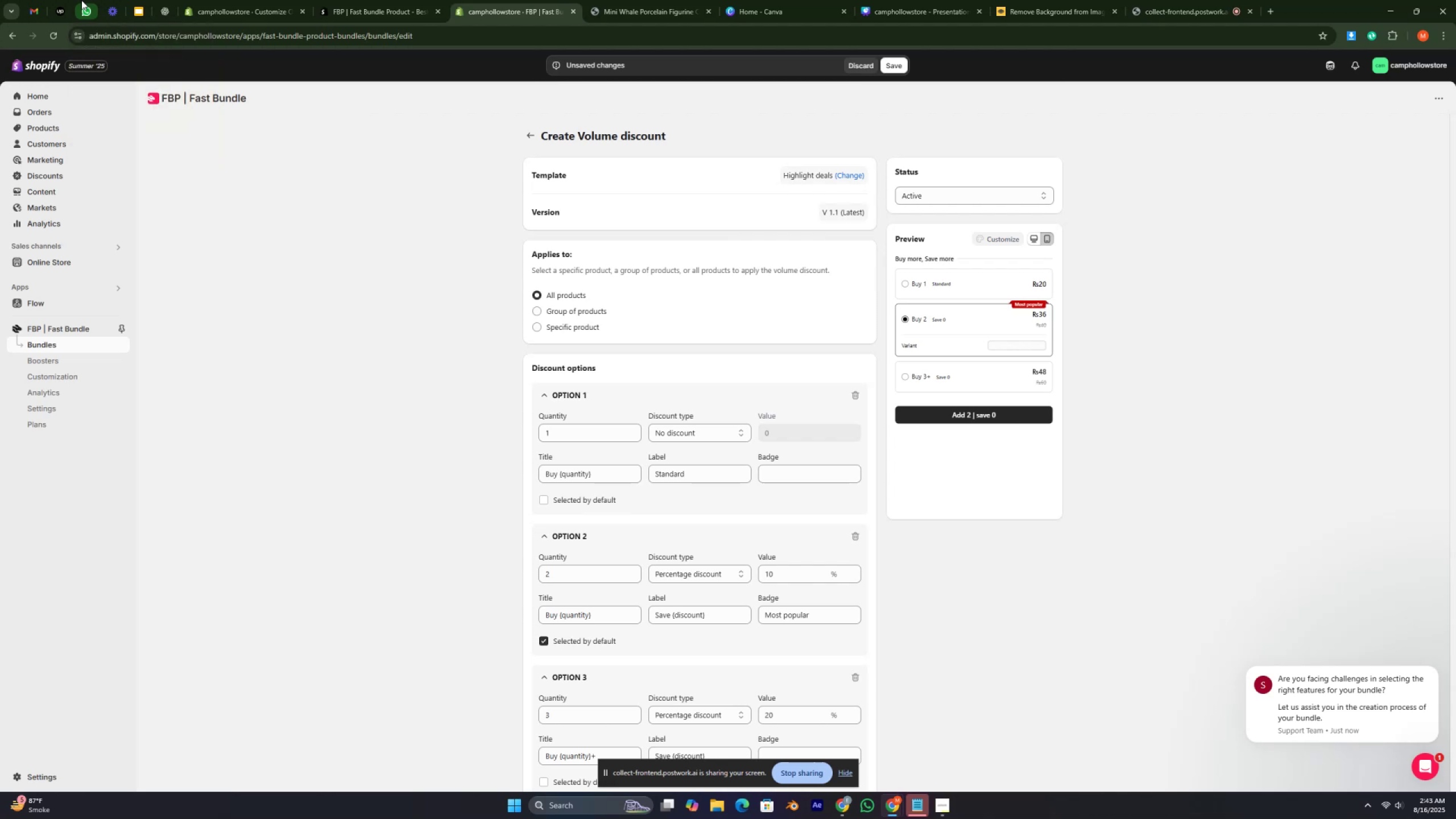 
key(ArrowUp)
 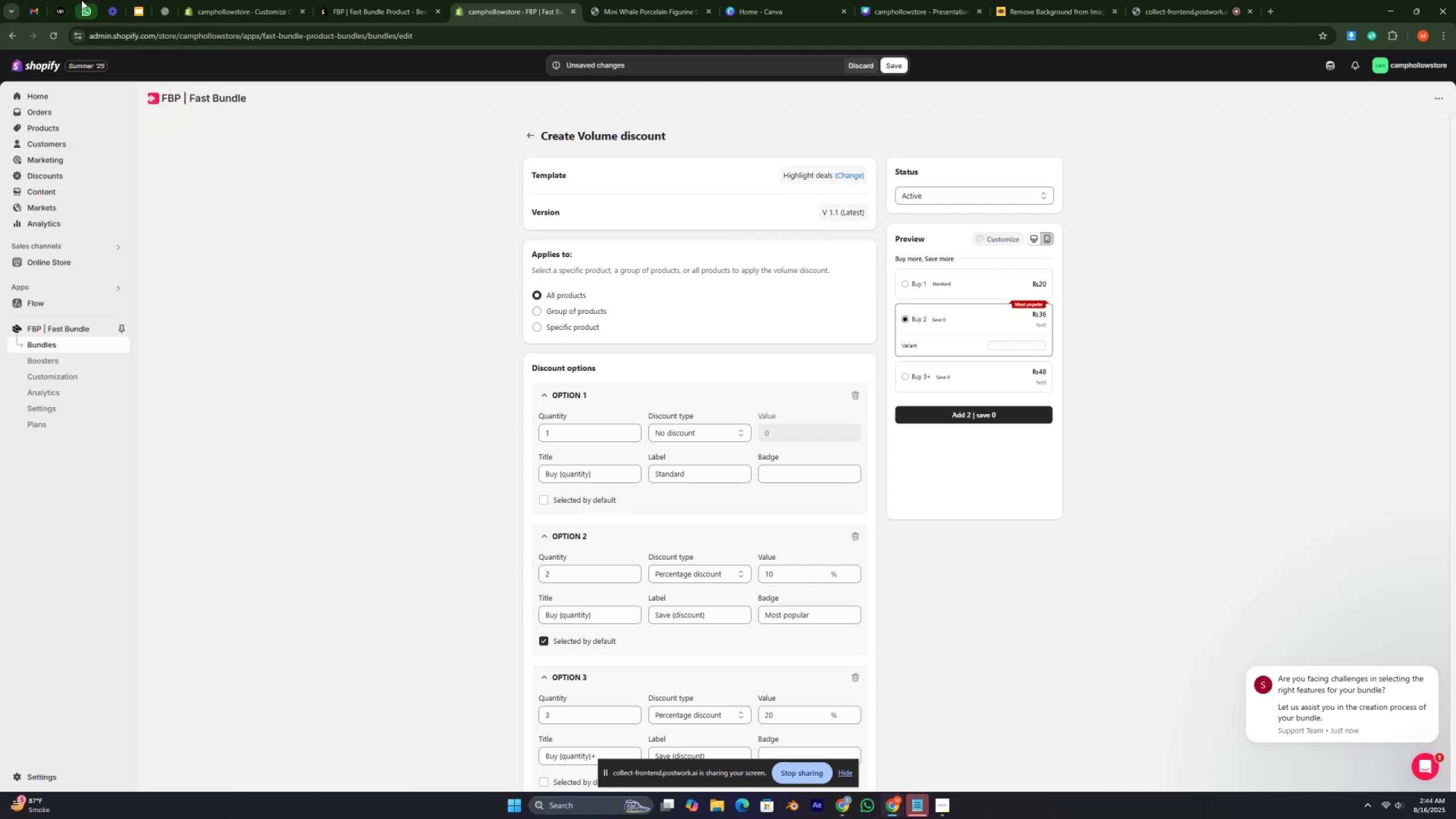 
key(ArrowDown)
 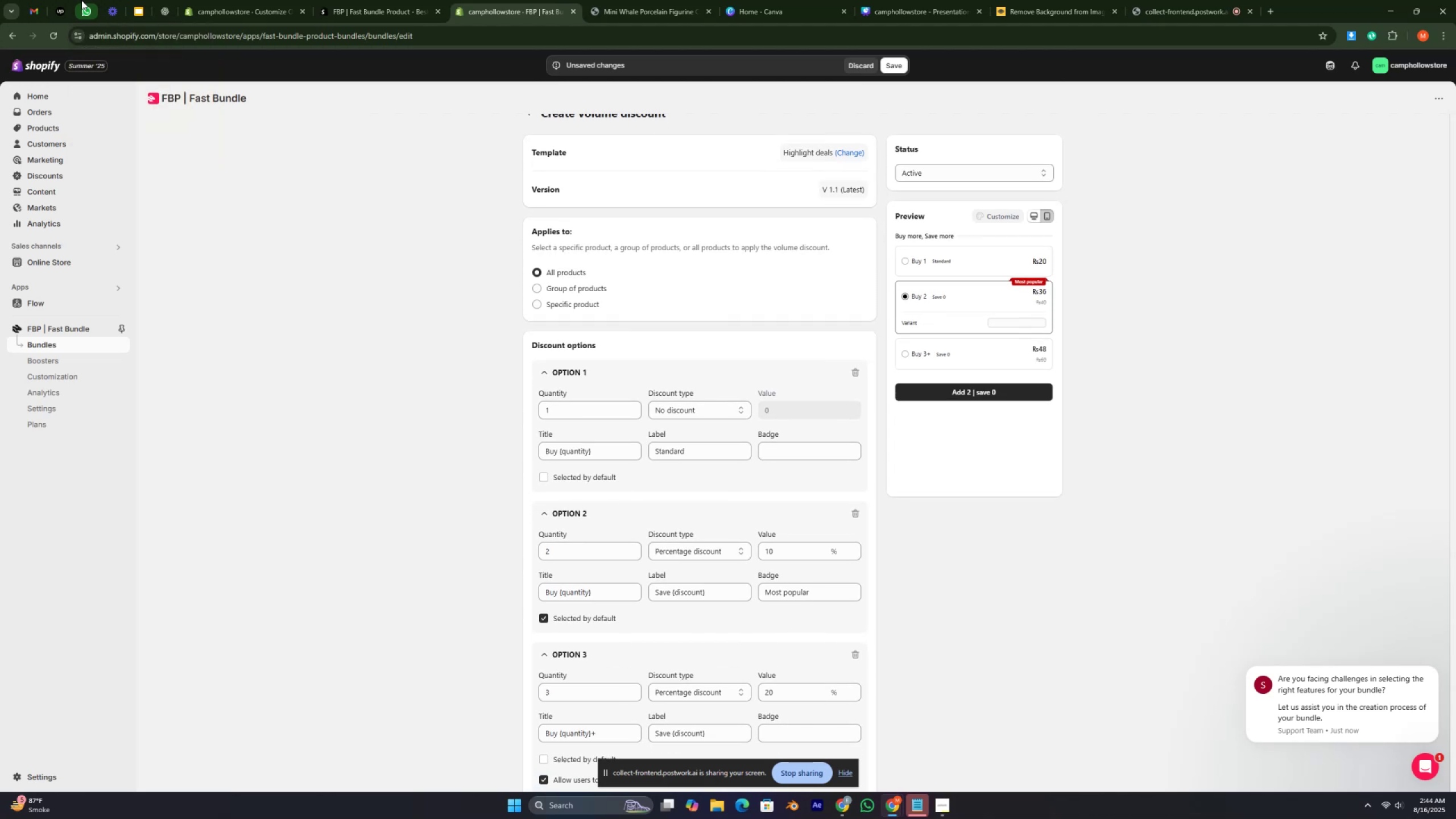 
key(ArrowDown)
 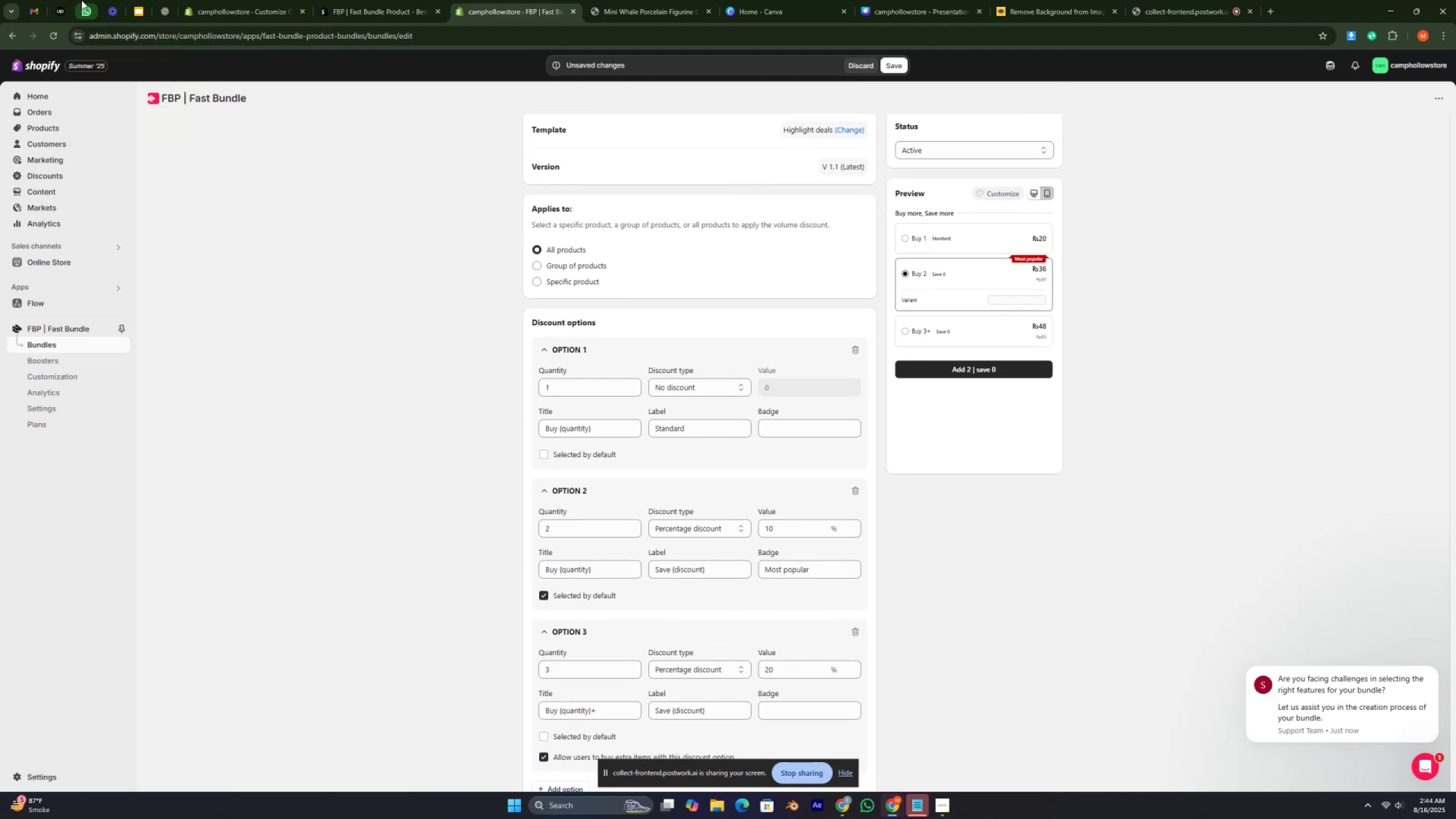 
key(NumpadEnter)
 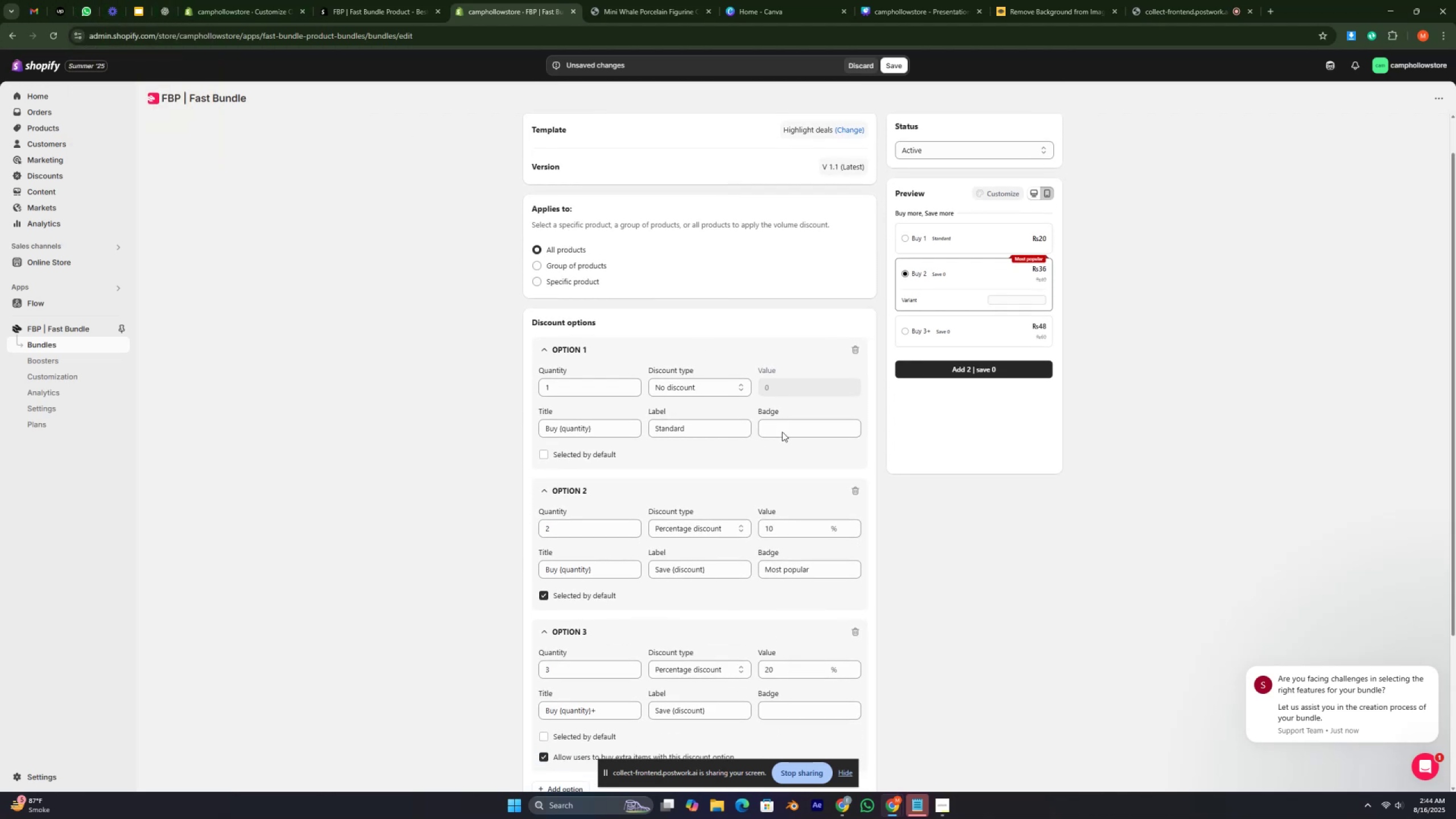 
scroll: coordinate [829, 377], scroll_direction: down, amount: 6.0
 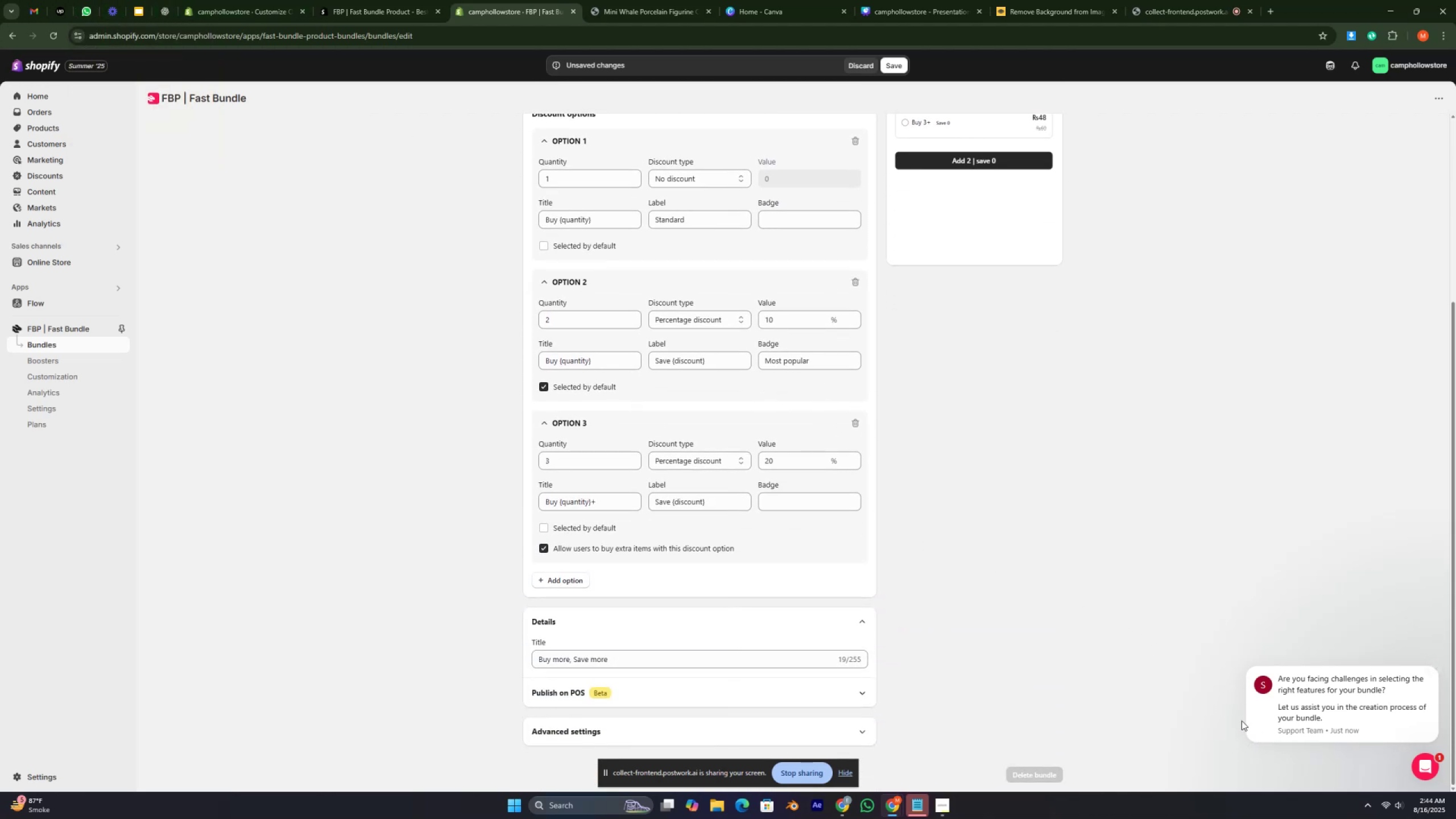 
wait(6.26)
 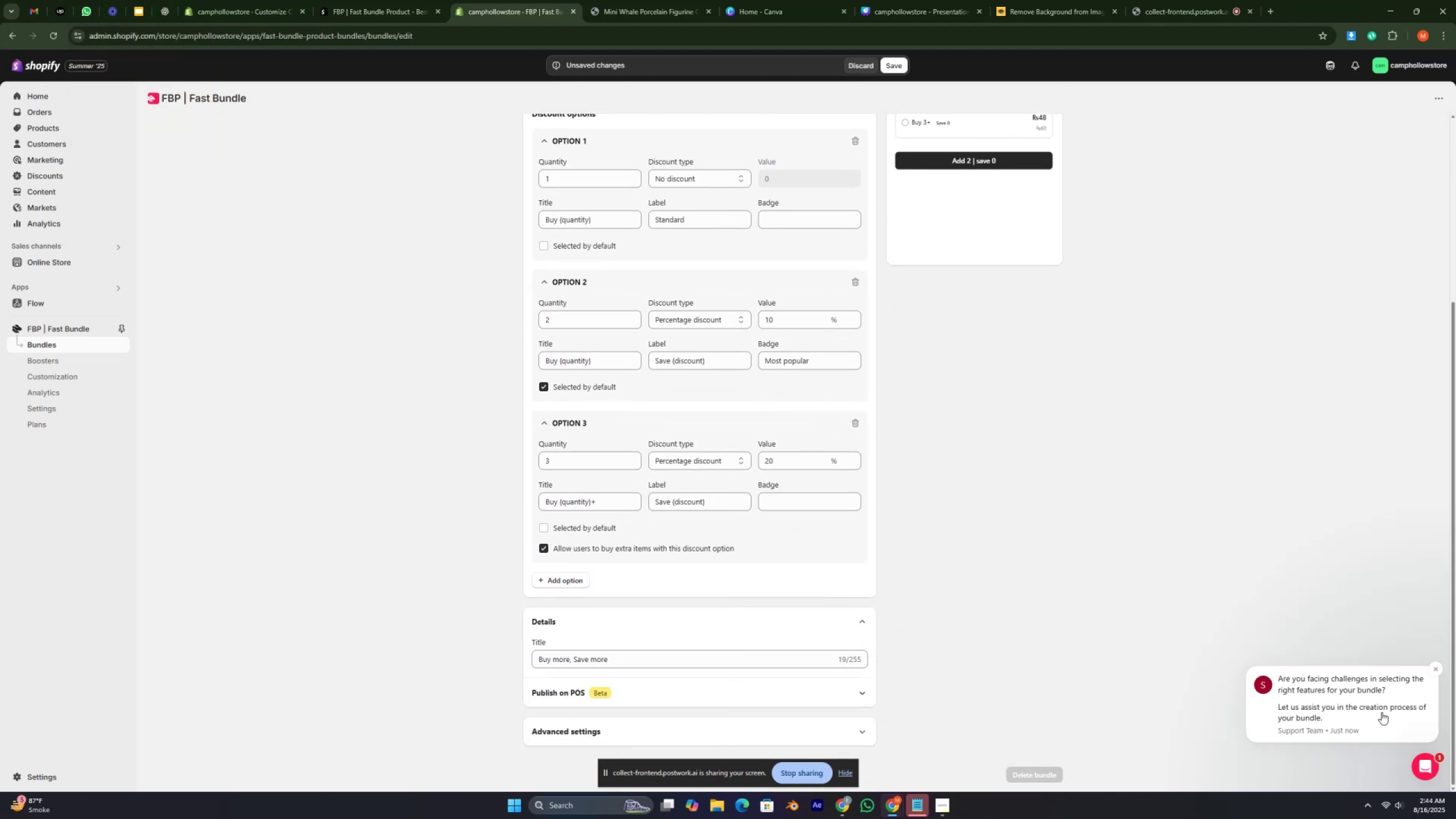 
scroll: coordinate [621, 452], scroll_direction: up, amount: 3.0
 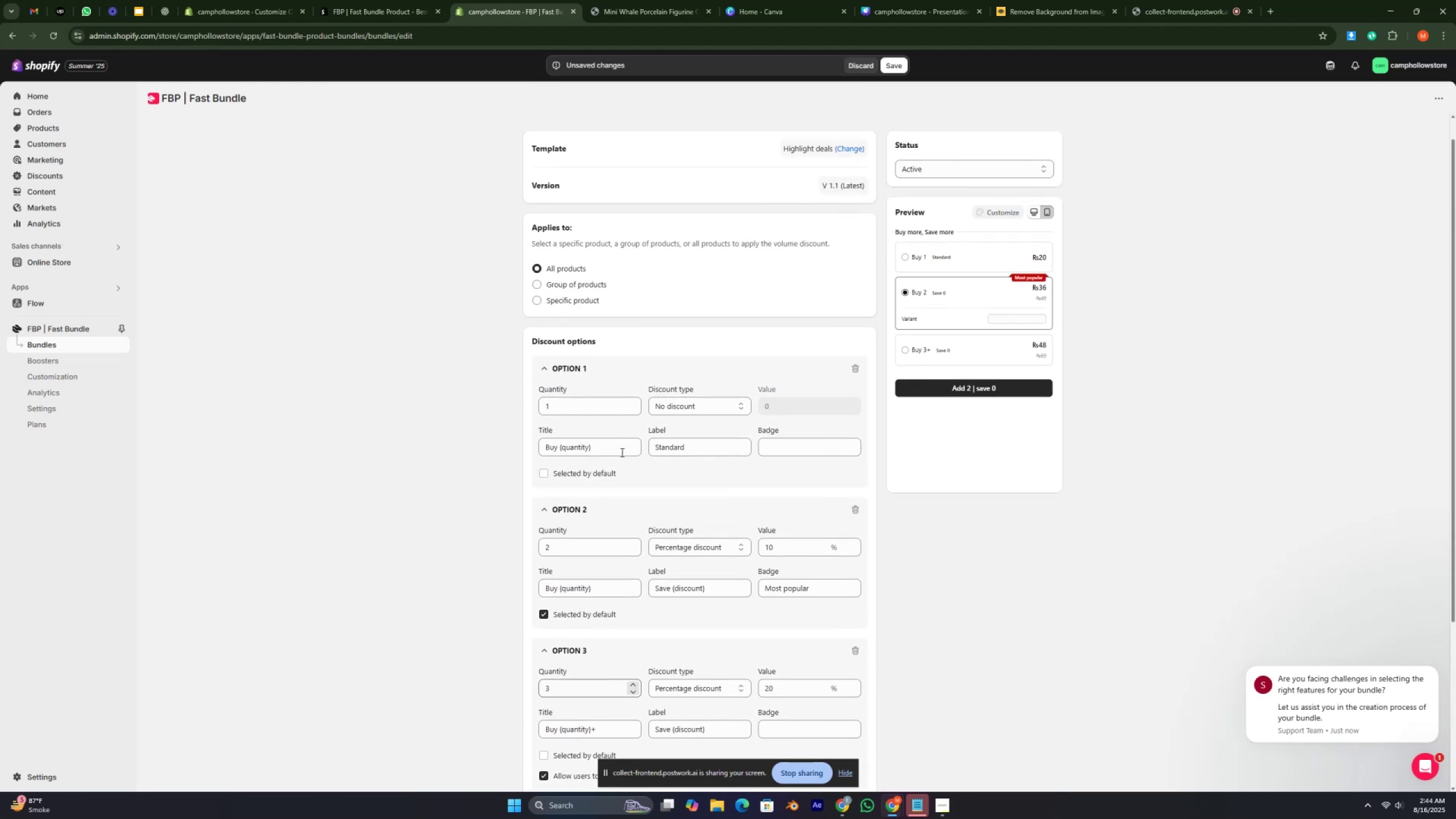 
scroll: coordinate [621, 452], scroll_direction: down, amount: 1.0
 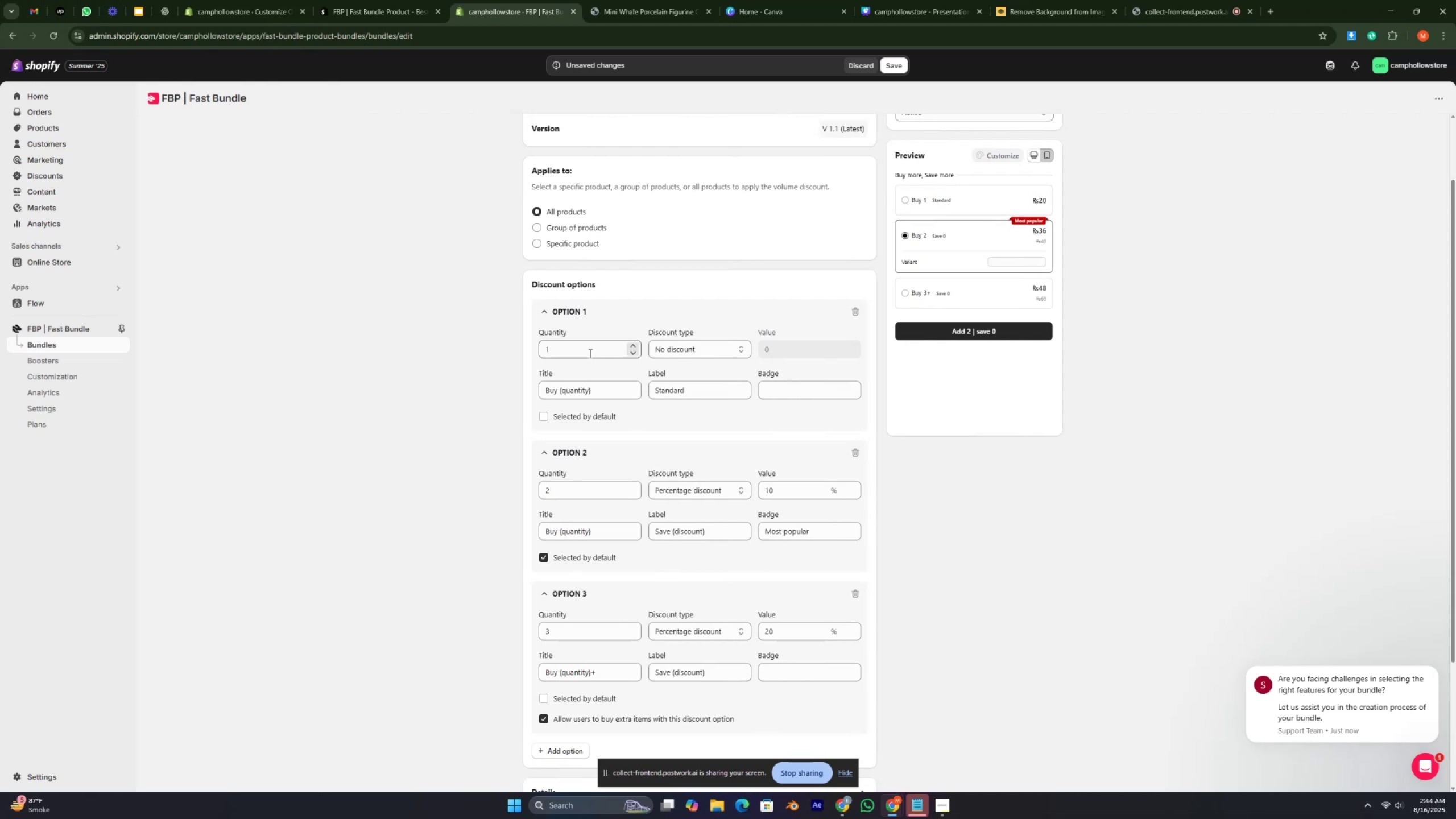 
wait(24.9)
 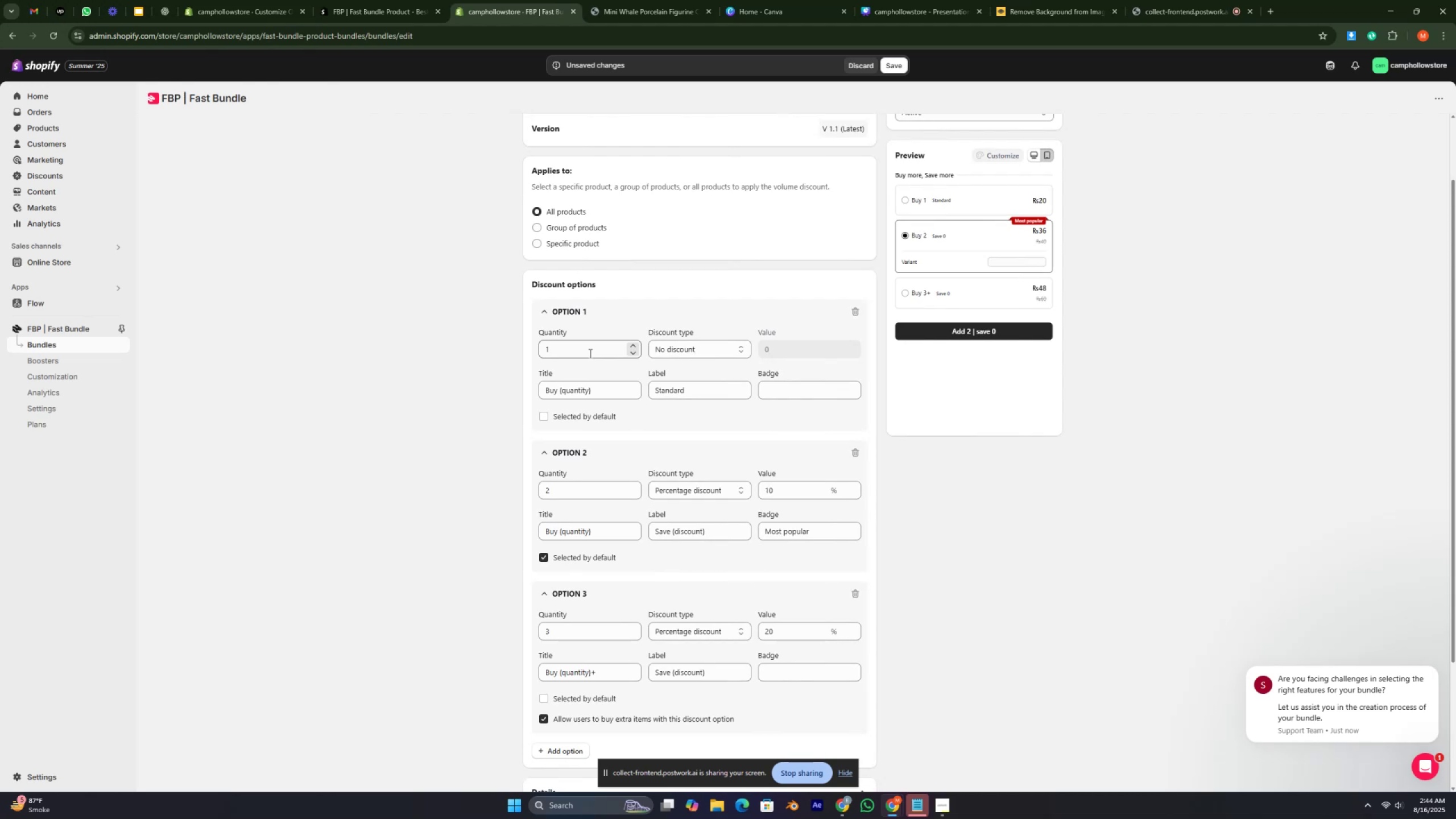 
scroll: coordinate [486, 363], scroll_direction: down, amount: 1.0
 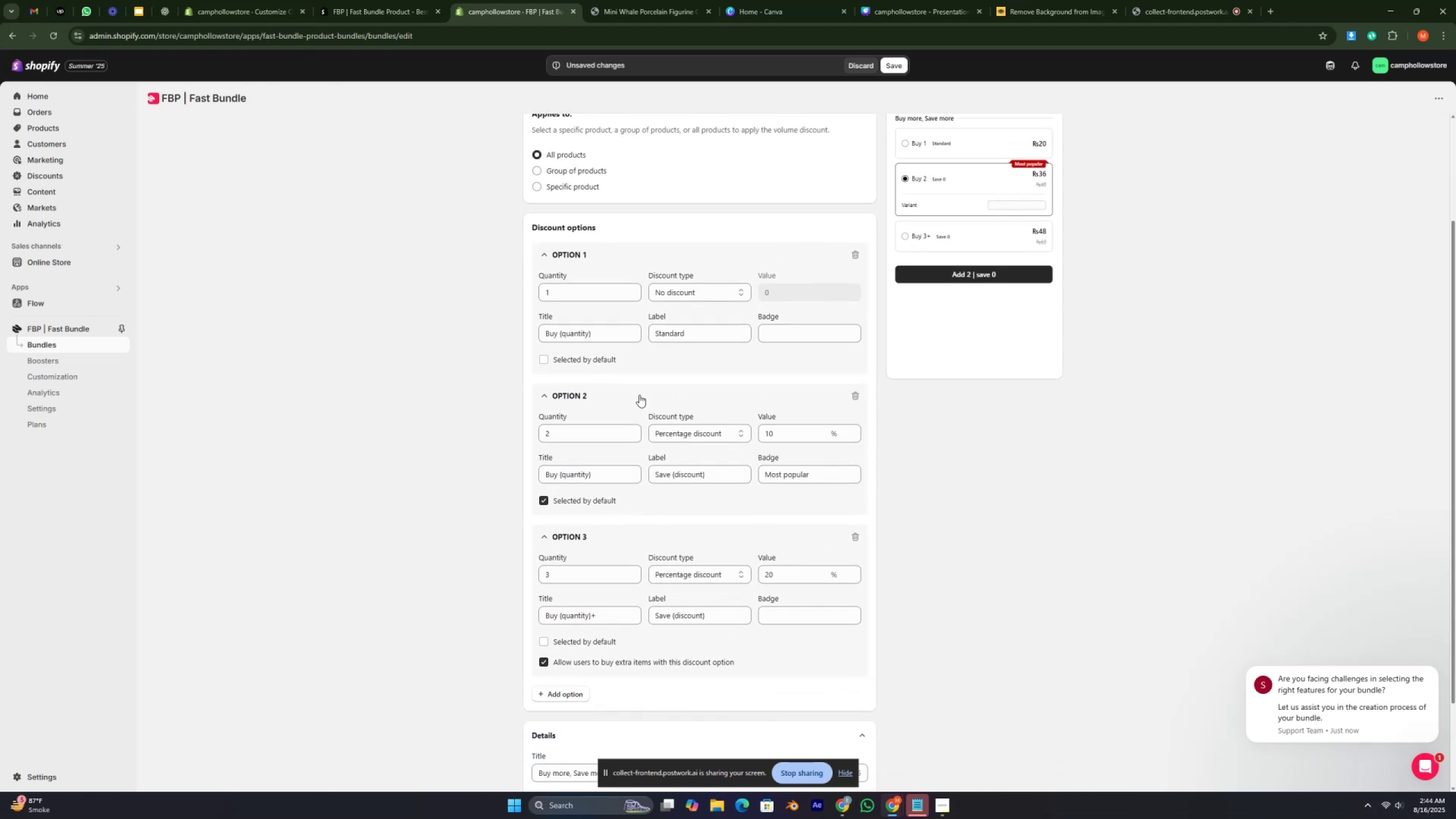 
scroll: coordinate [702, 352], scroll_direction: up, amount: 4.0
 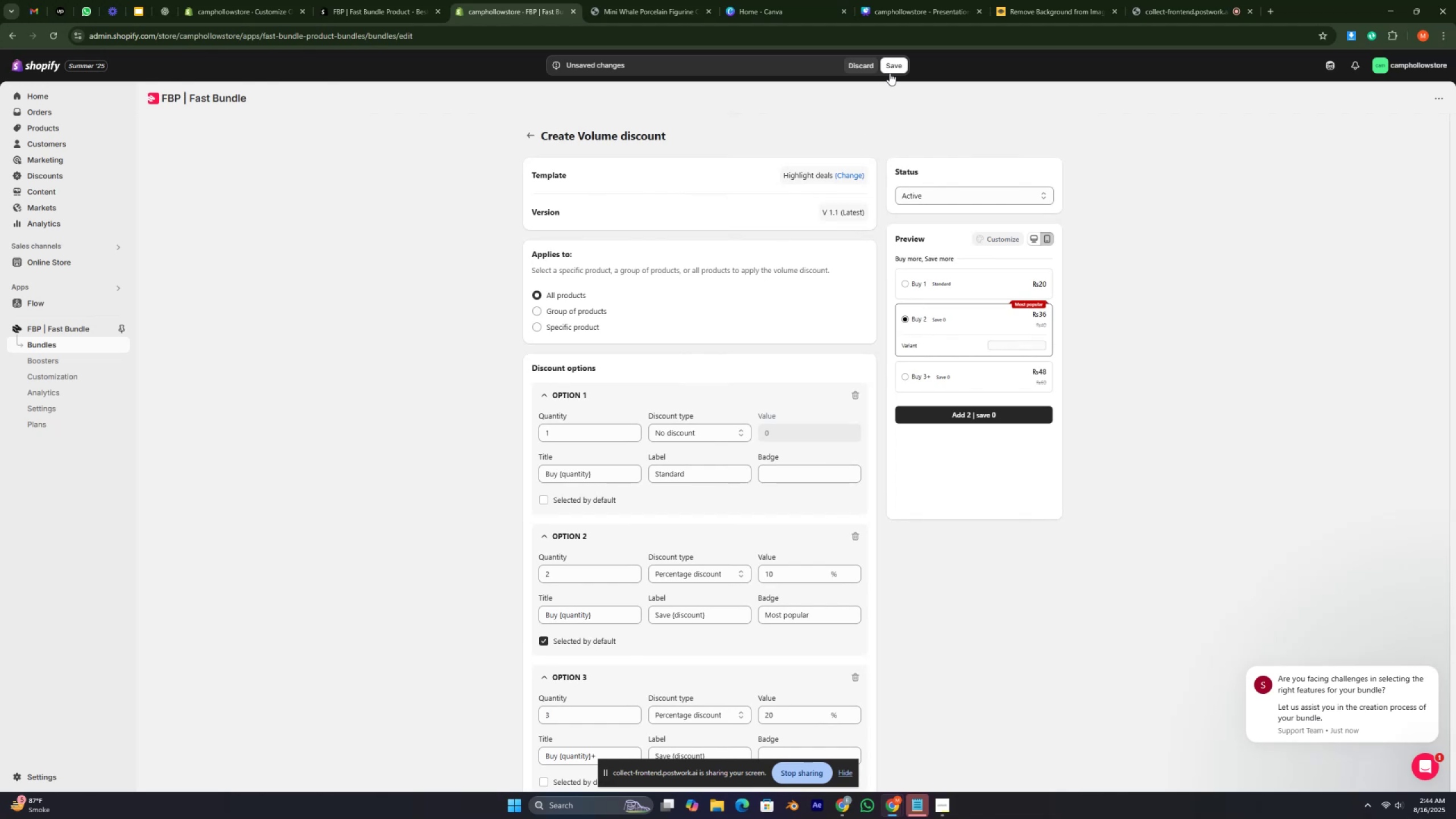 
left_click([891, 70])
 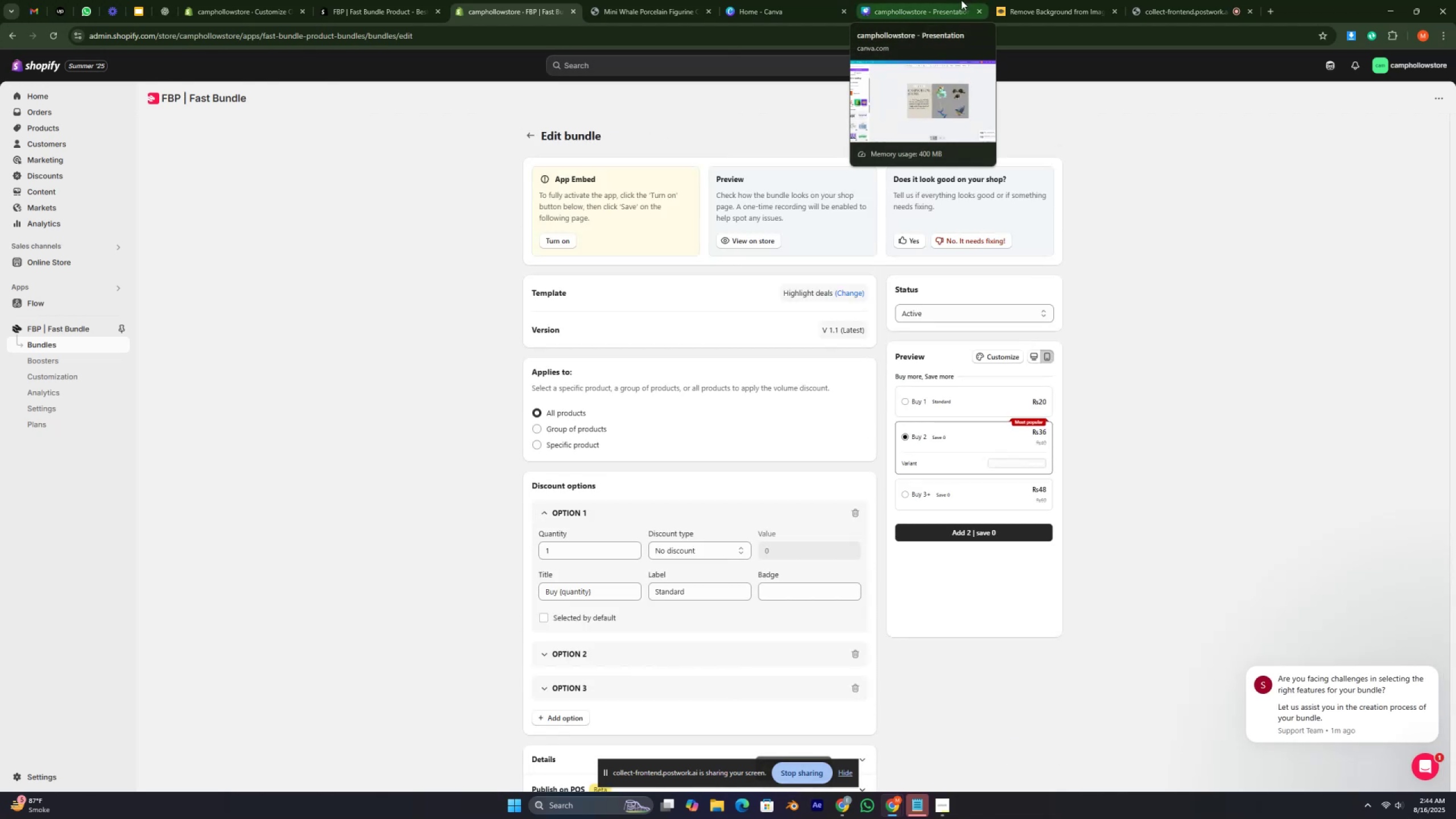 
wait(11.71)
 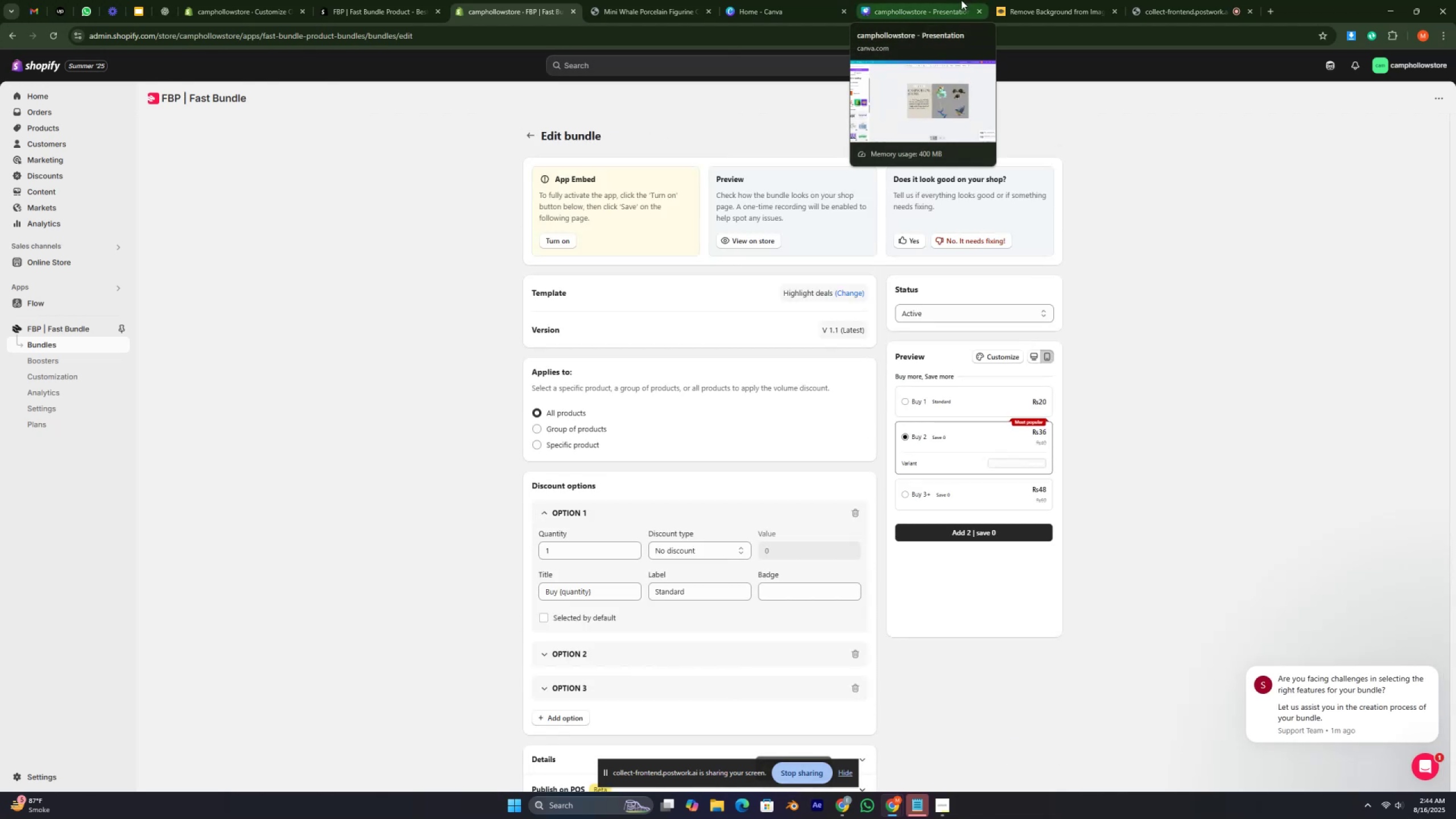 
key(Control+ControlRight)
 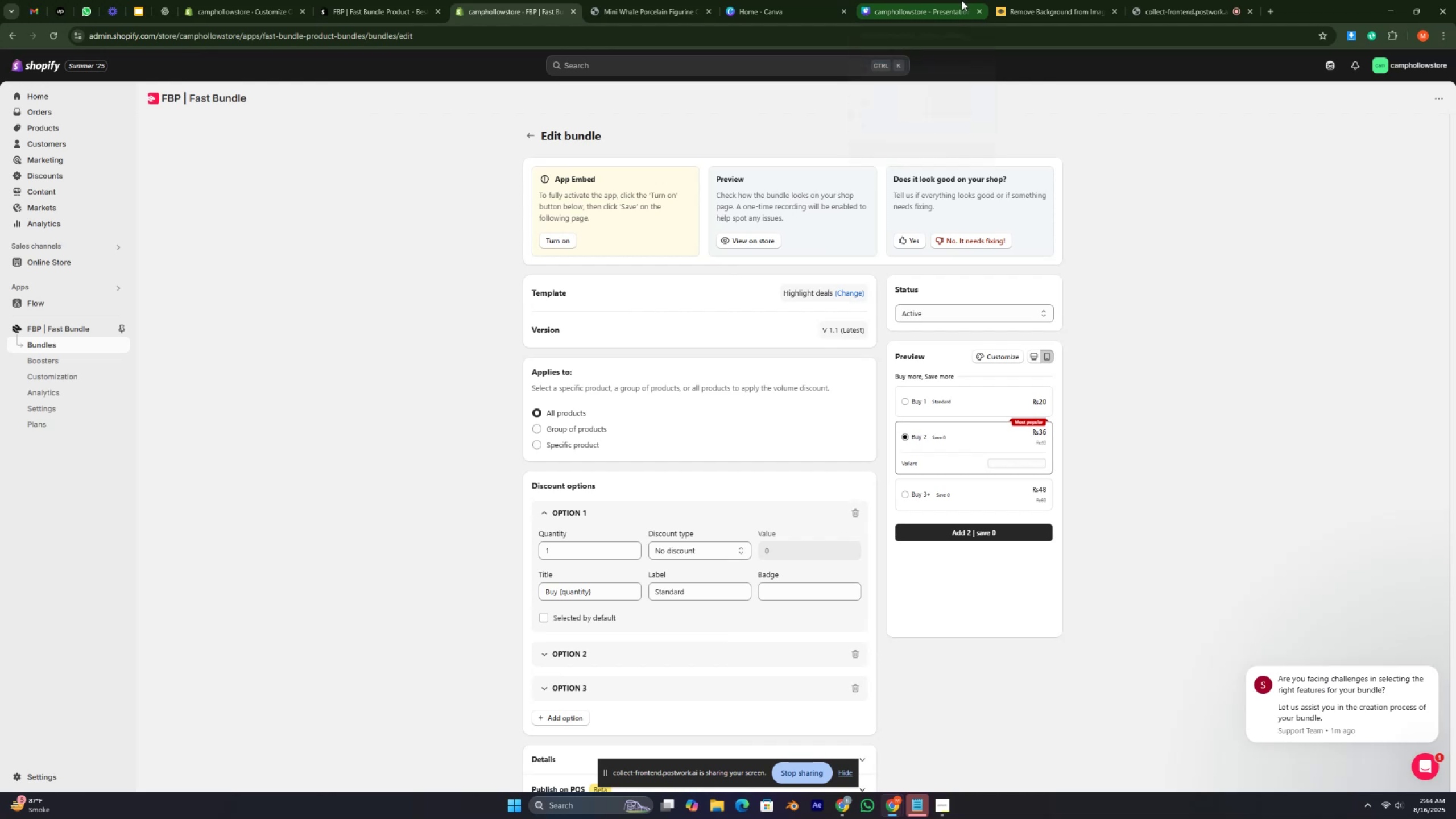 
key(Control+ControlRight)
 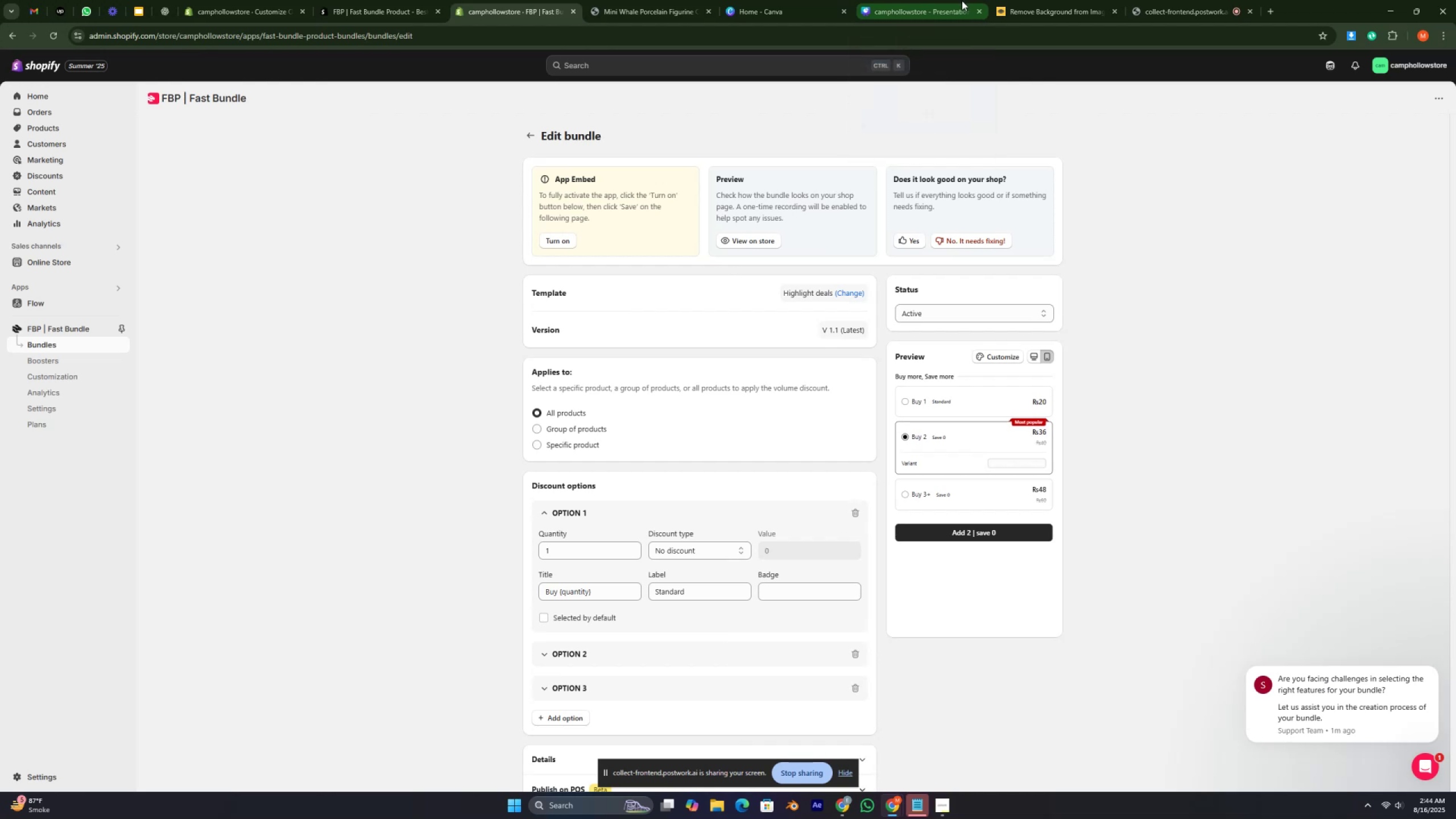 
scroll: coordinate [962, 1], scroll_direction: none, amount: 0.0
 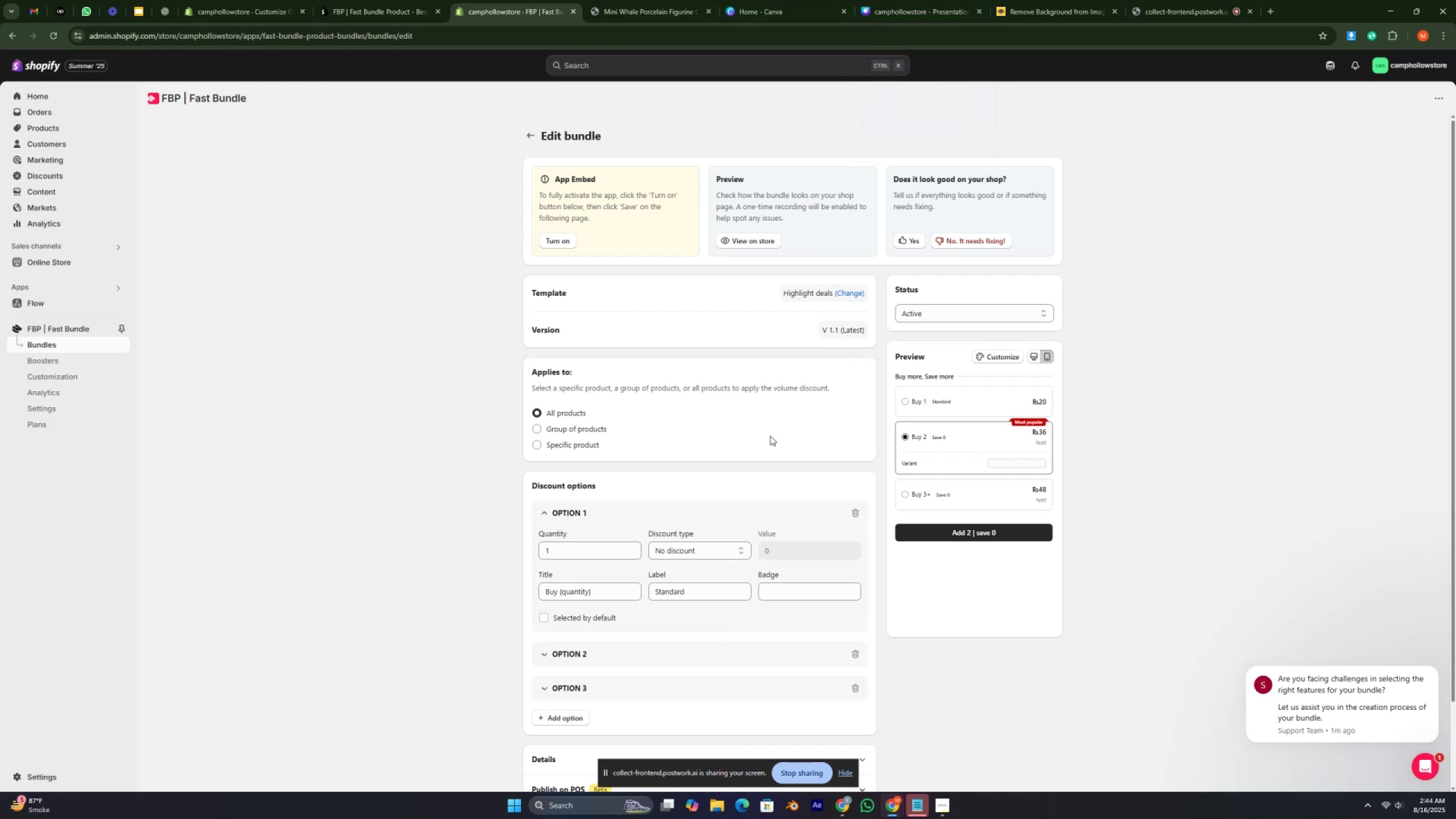 
scroll: coordinate [724, 502], scroll_direction: down, amount: 9.0
 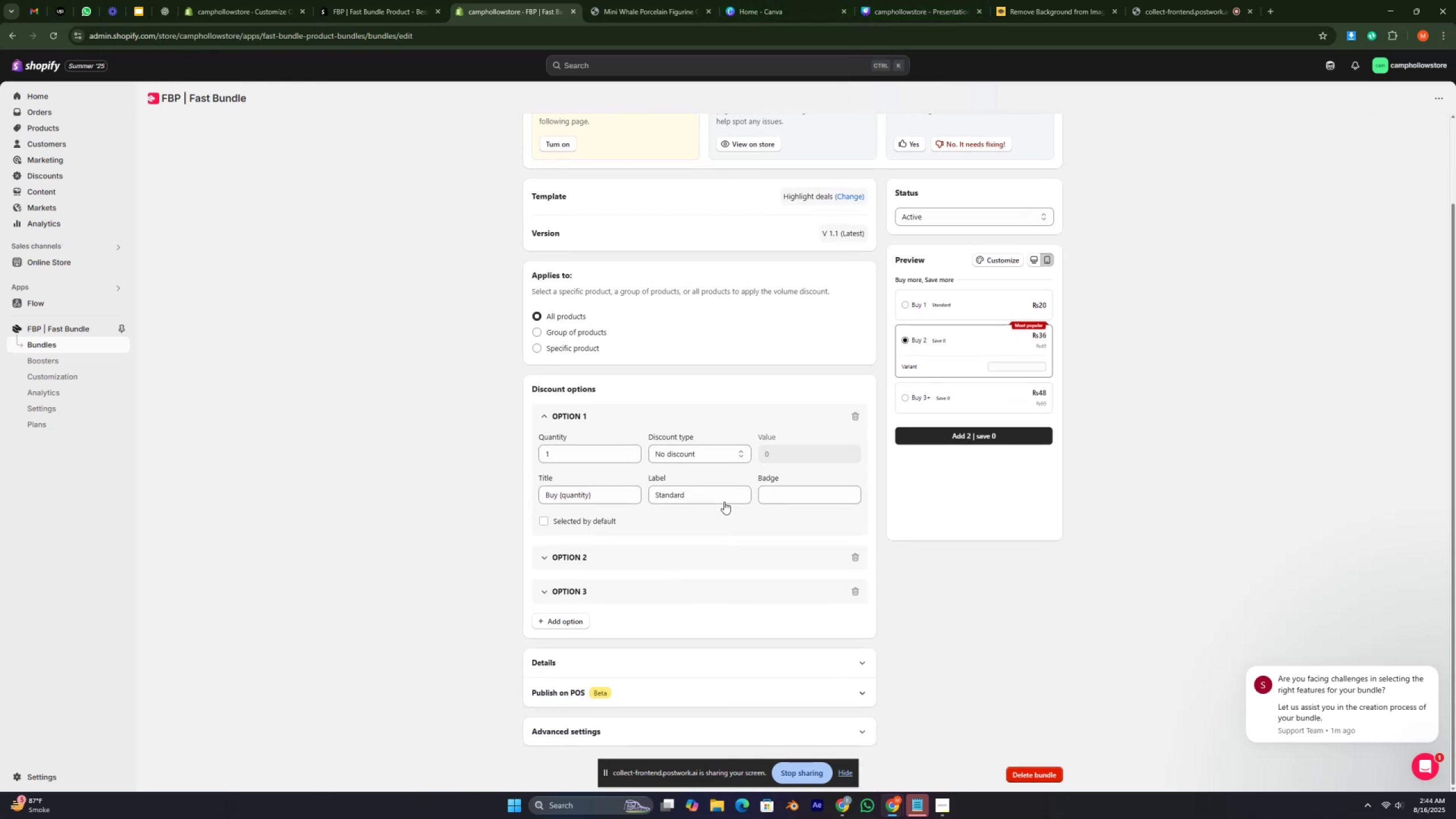 
hold_key(key=AltLeft, duration=0.31)
 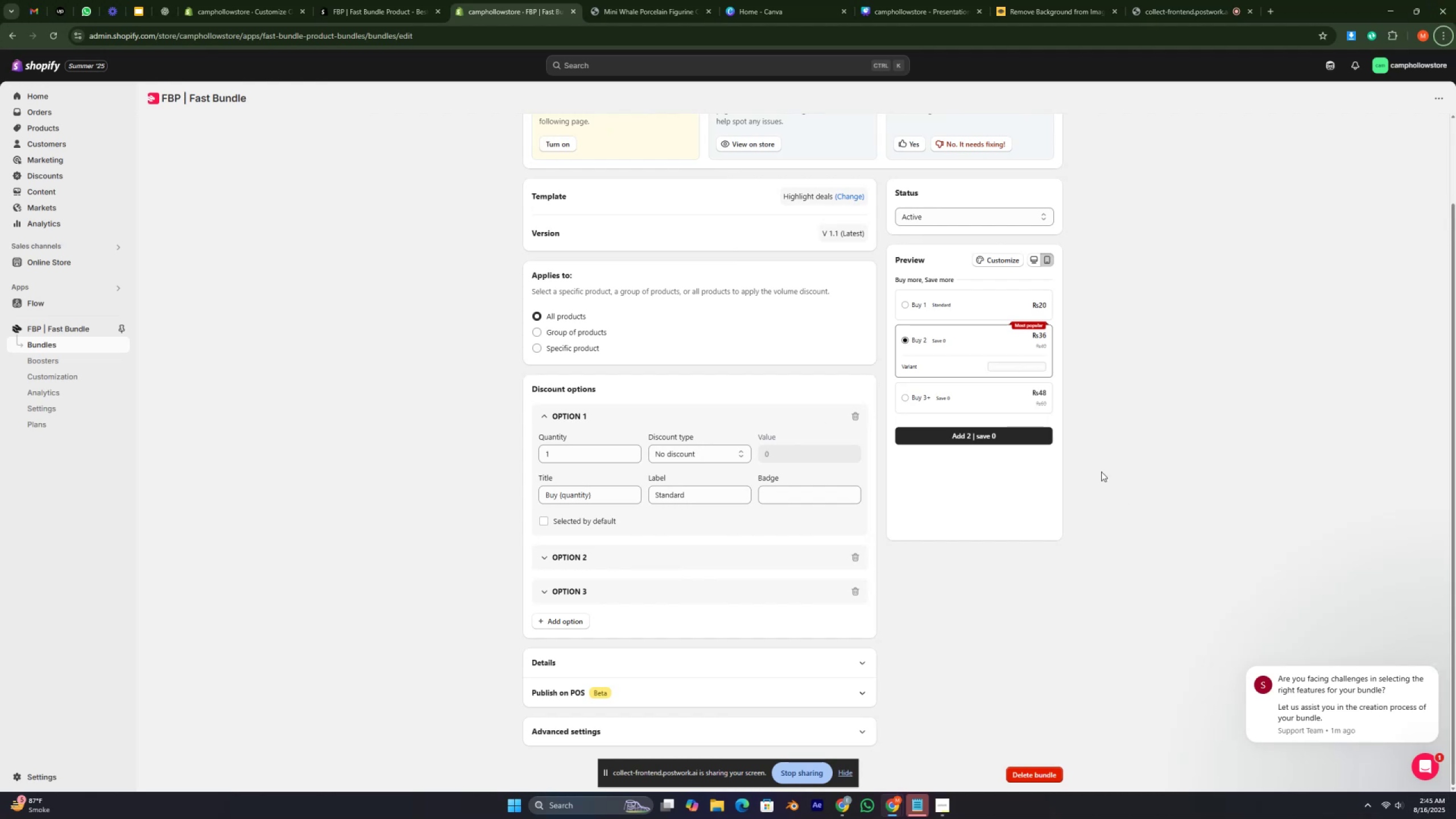 
scroll: coordinate [1073, 548], scroll_direction: down, amount: 2.0
 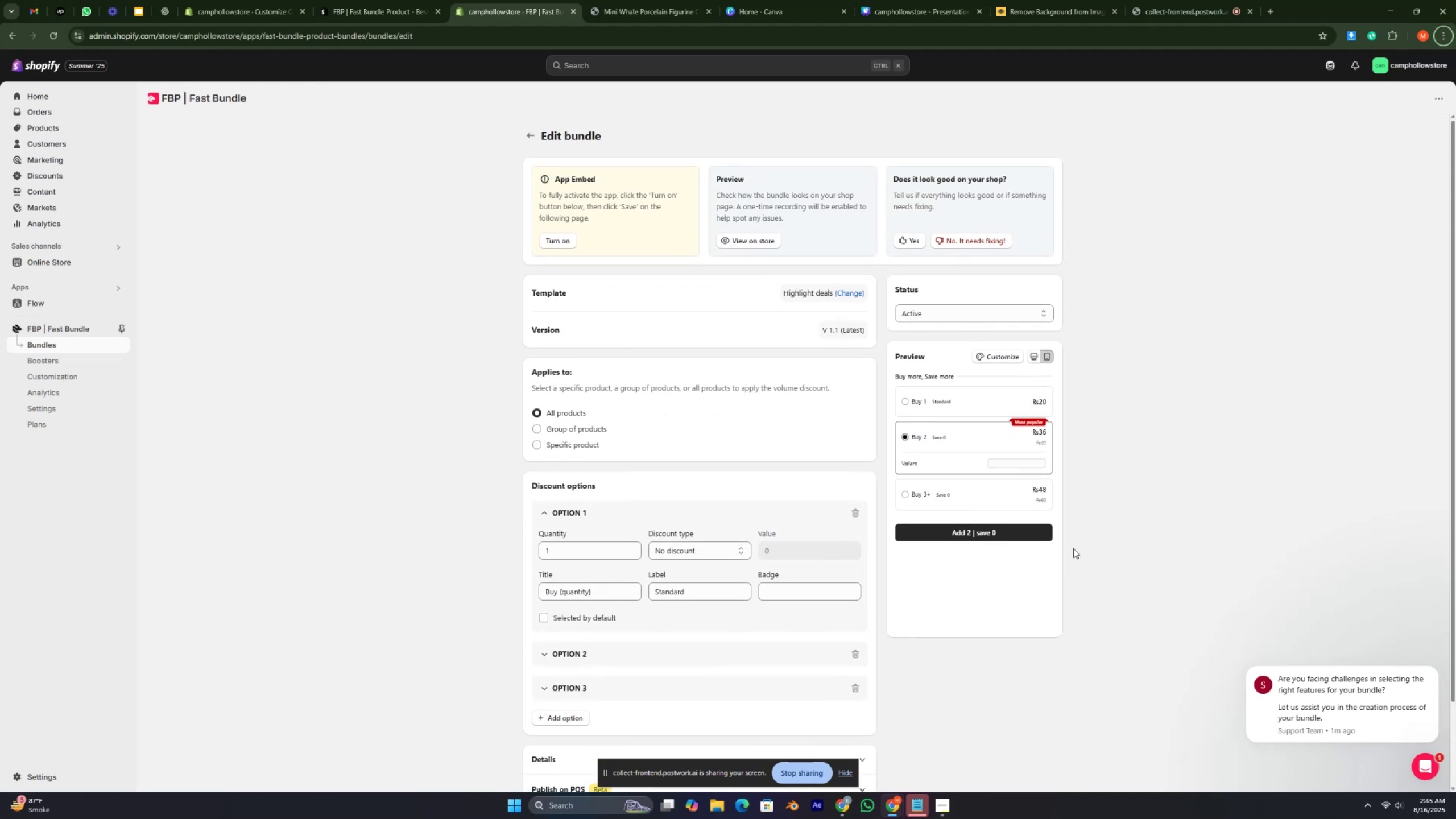 
scroll: coordinate [1070, 550], scroll_direction: up, amount: 12.0
 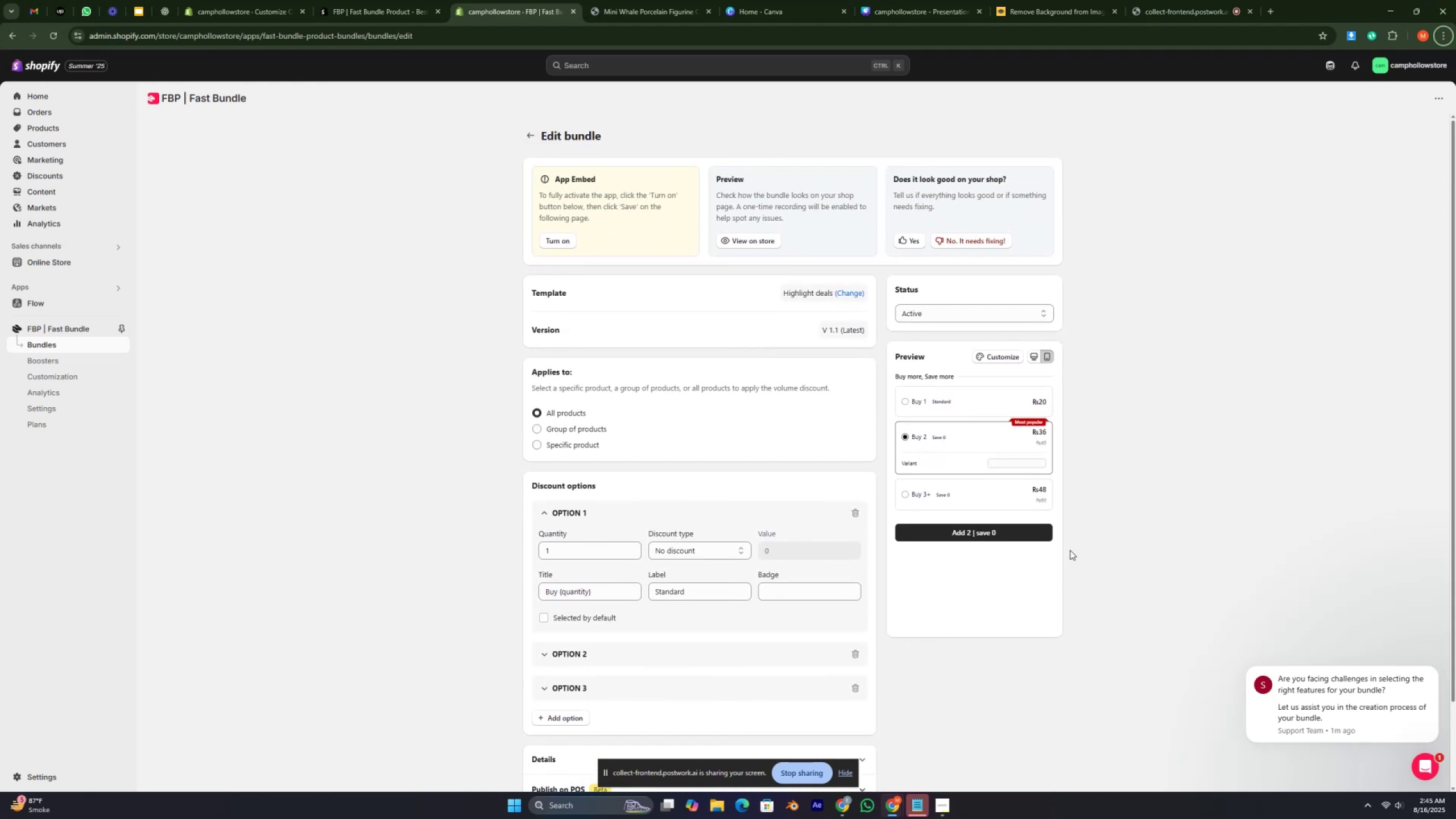 
scroll: coordinate [1067, 552], scroll_direction: down, amount: 1.0
 